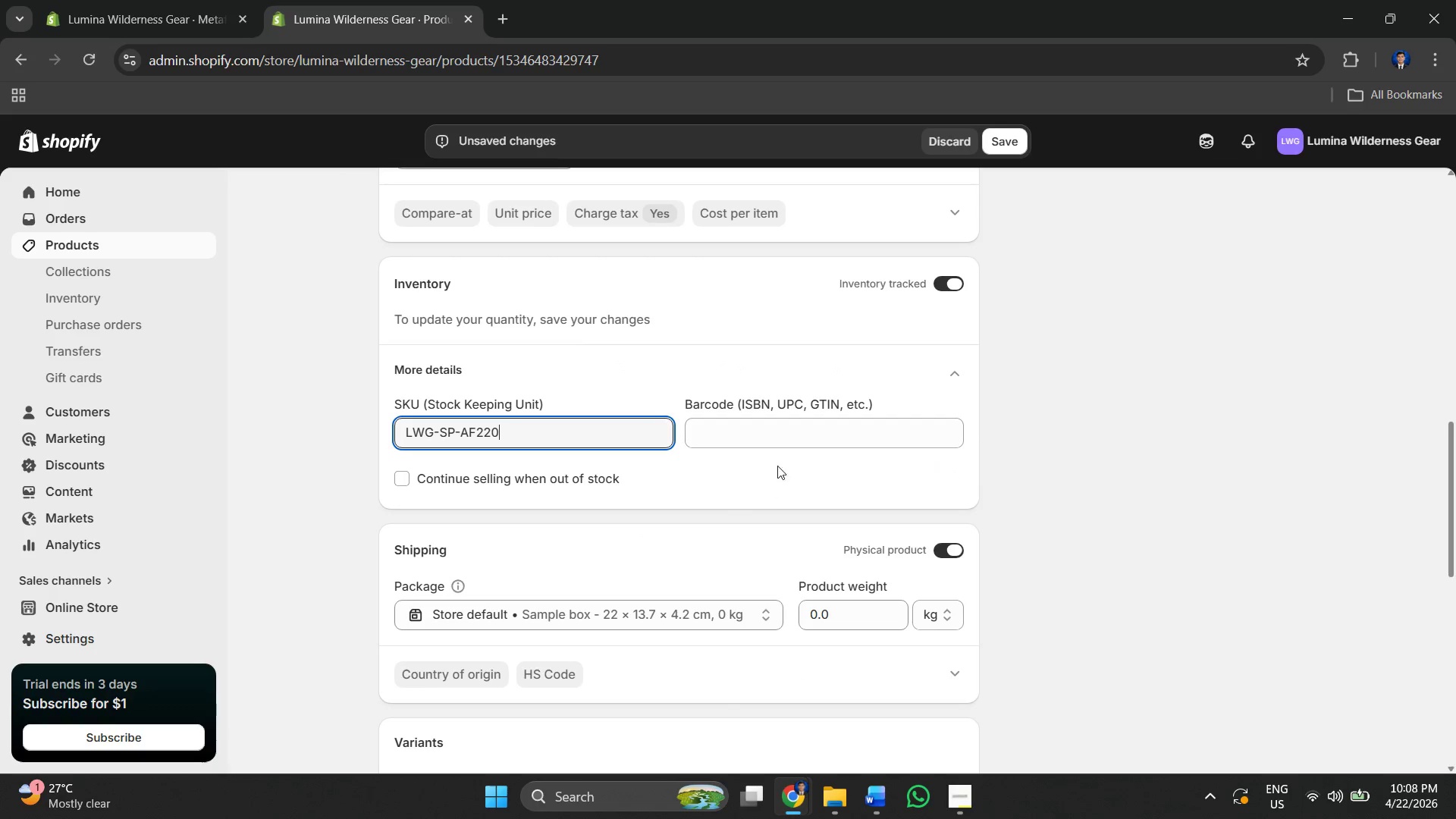 
key(D)
 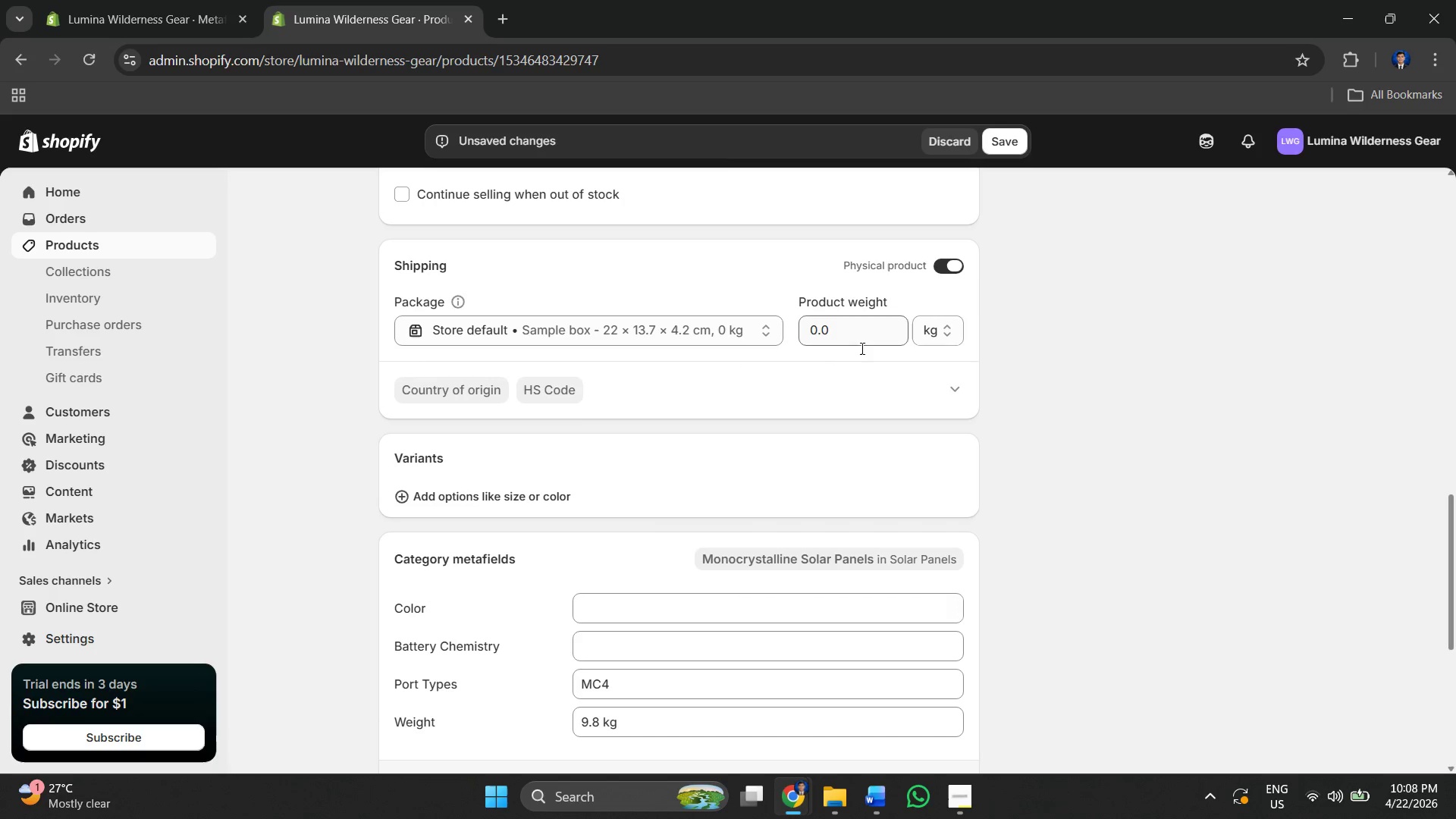 
scroll: coordinate [978, 296], scroll_direction: down, amount: 3.0
 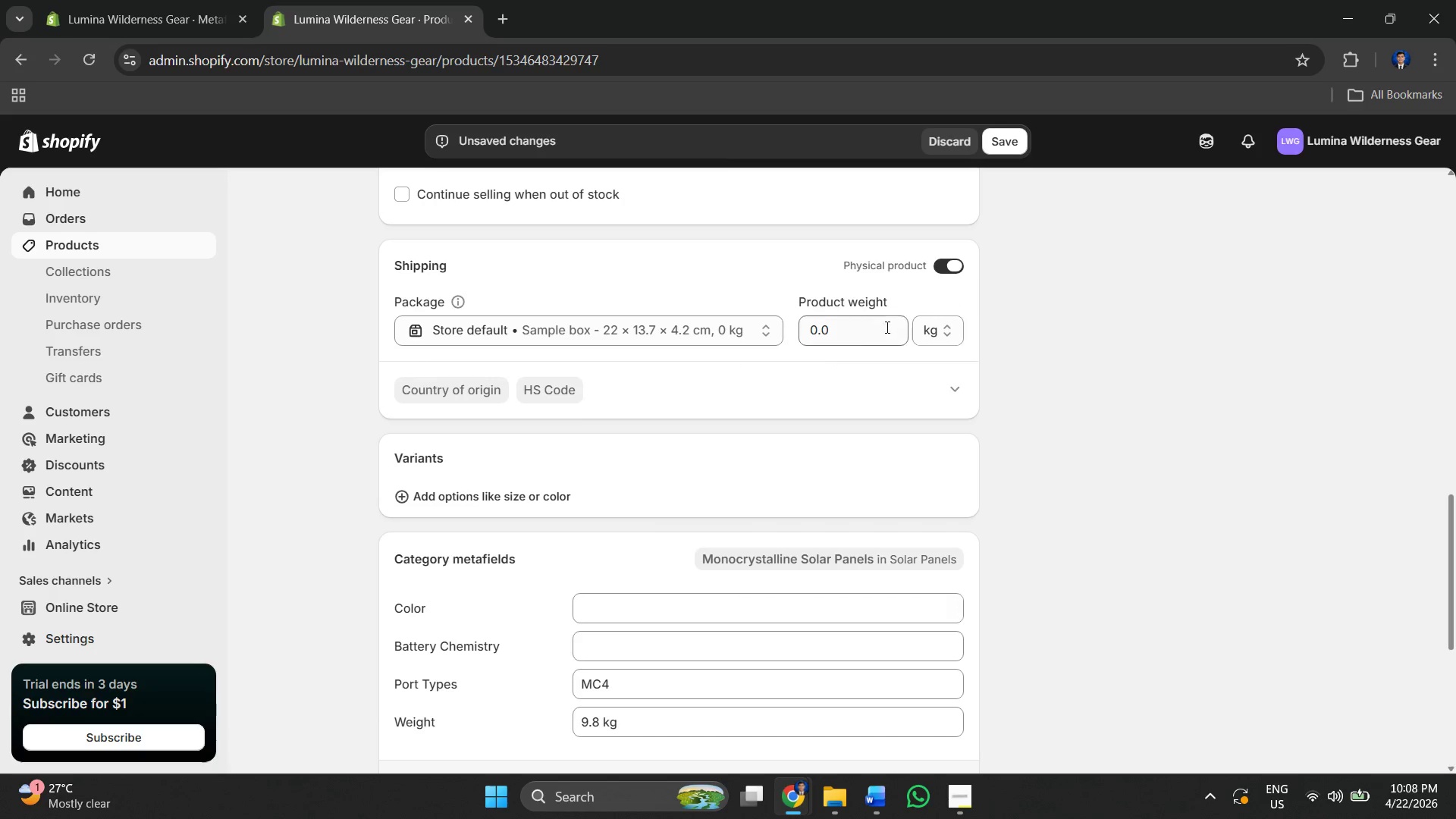 
scroll: coordinate [1048, 372], scroll_direction: up, amount: 9.0
 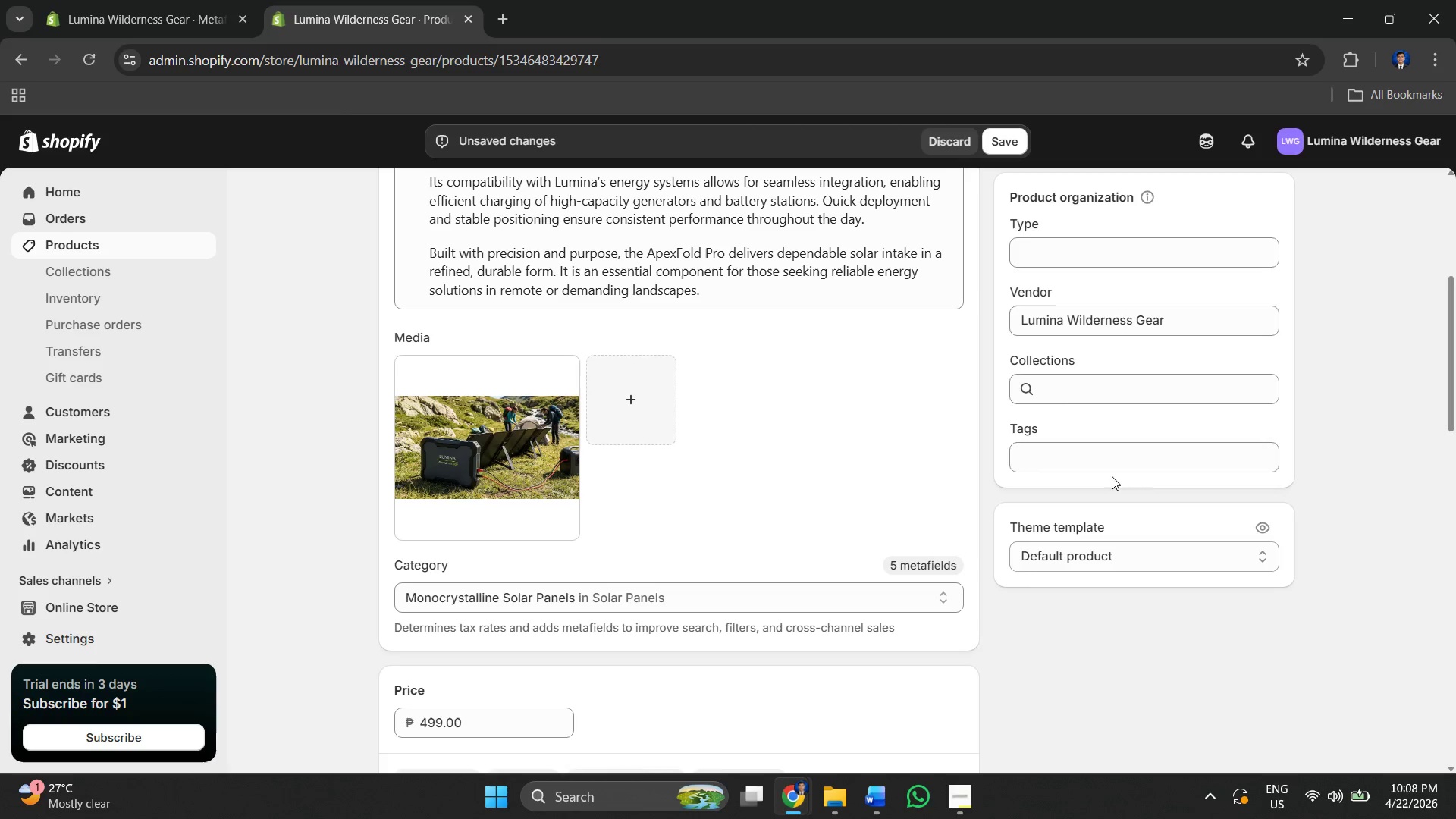 
left_click([1104, 460])
 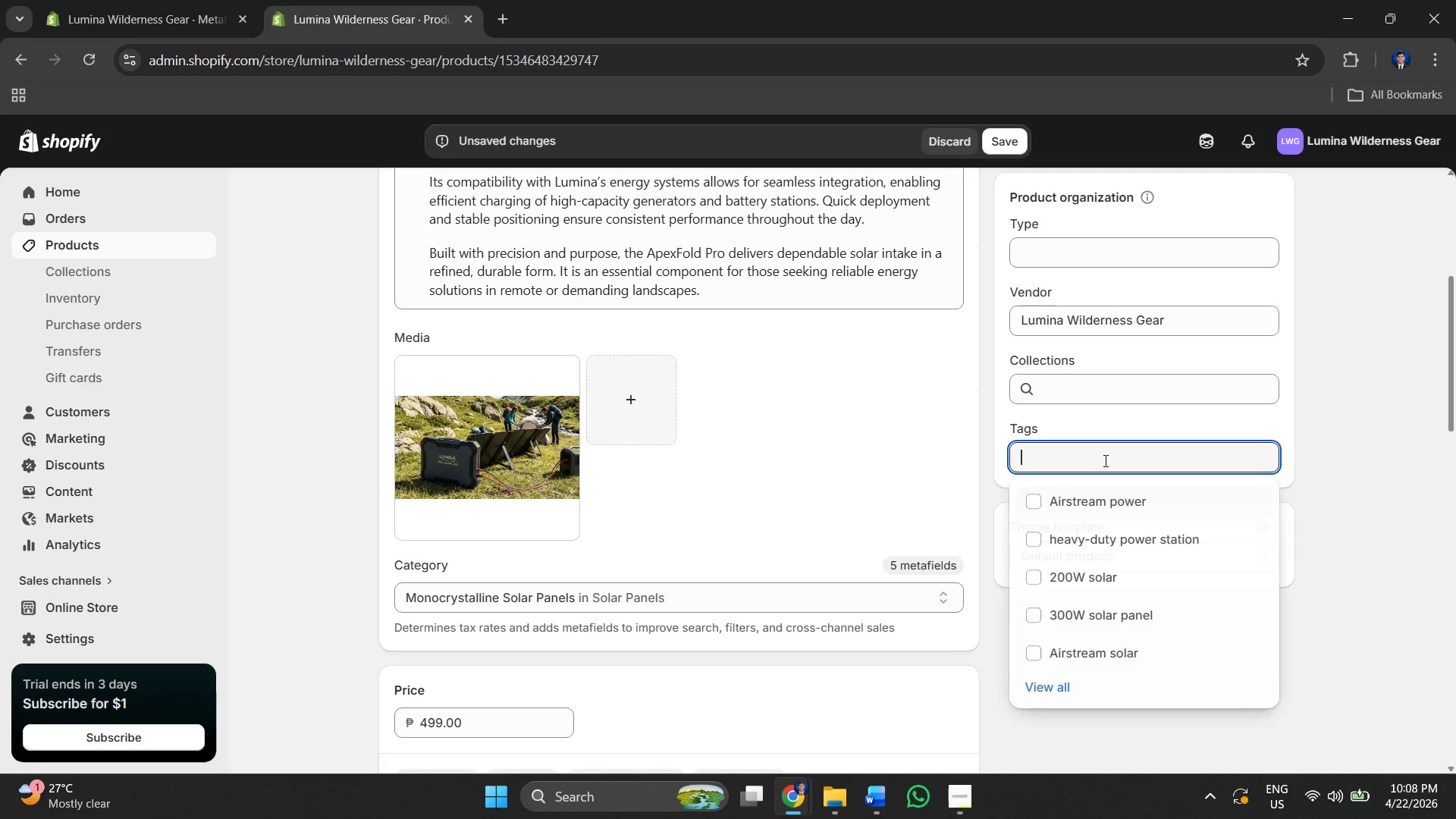 
key(Alt+AltLeft)
 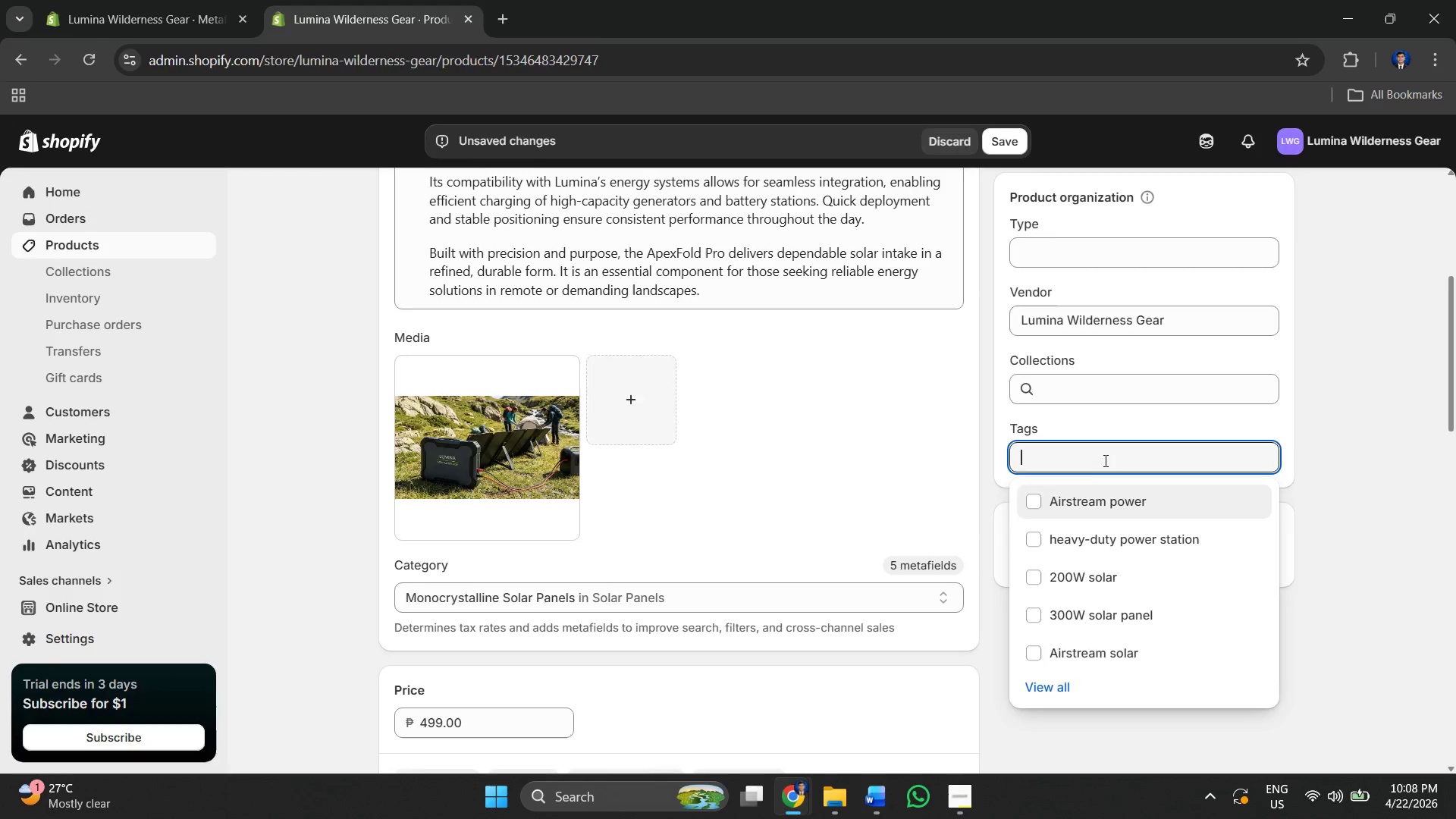 
key(Alt+Tab)
 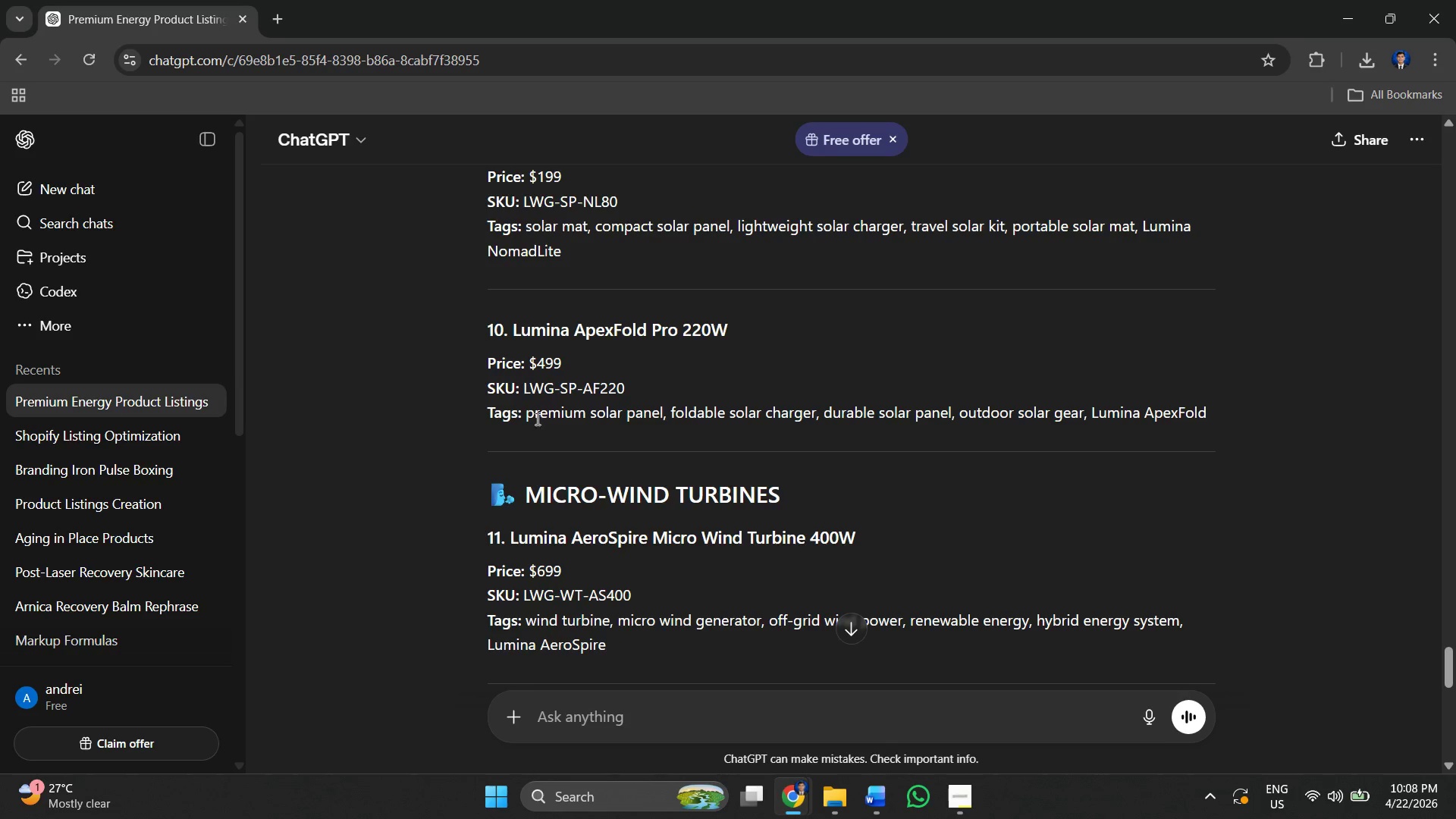 
left_click_drag(start_coordinate=[526, 412], to_coordinate=[663, 410])
 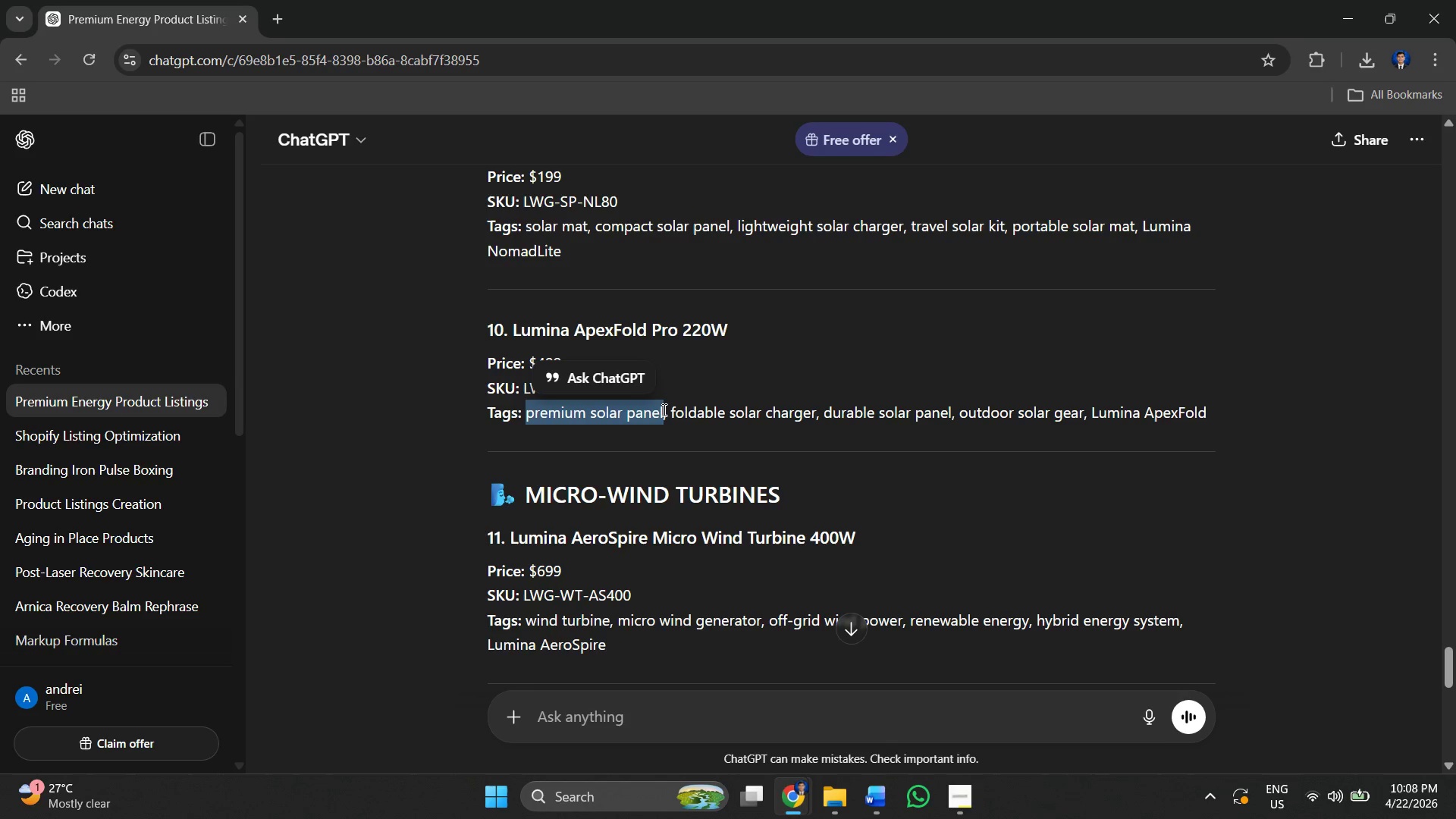 
key(Control+C)
 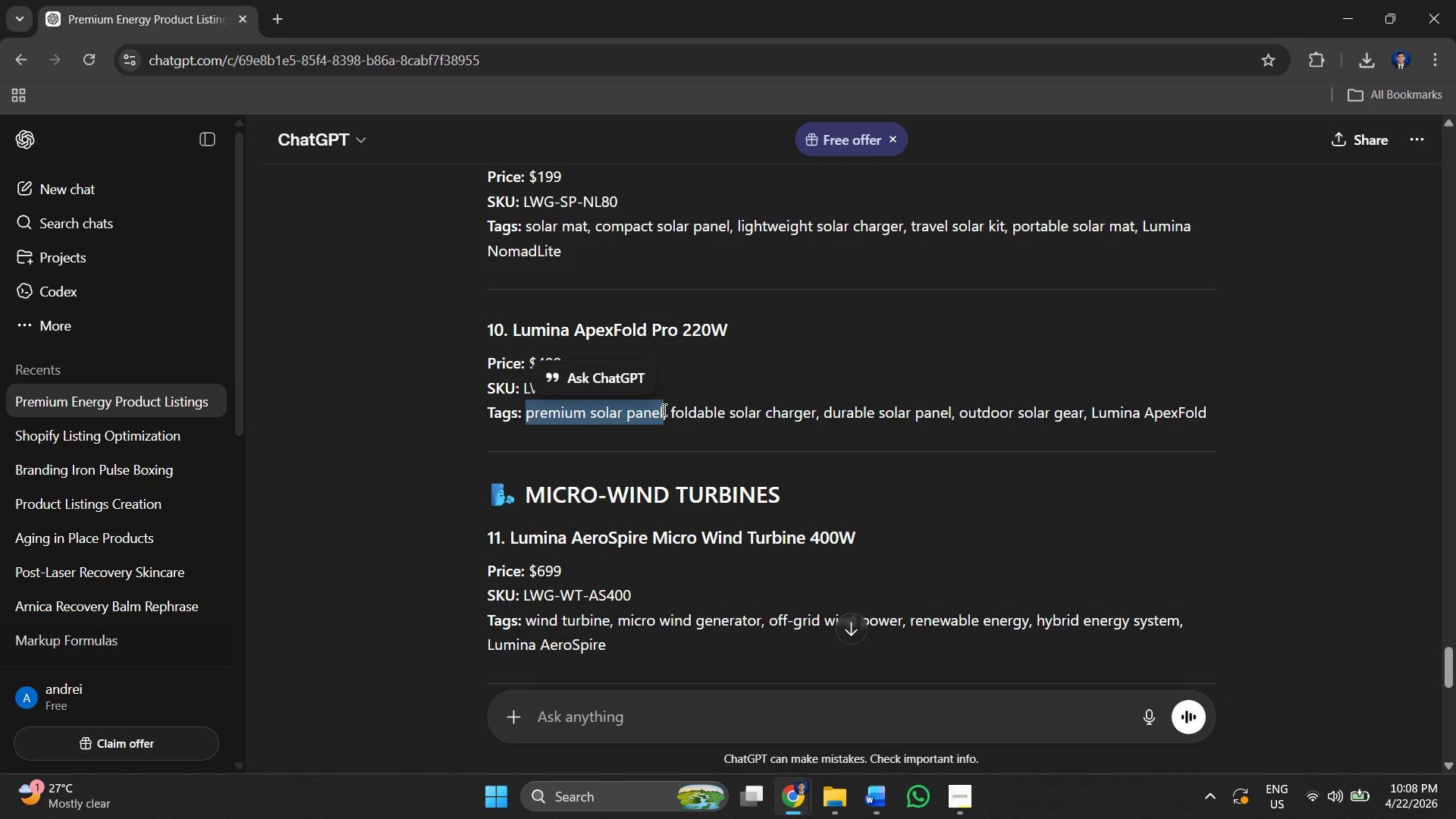 
key(Alt+AltLeft)
 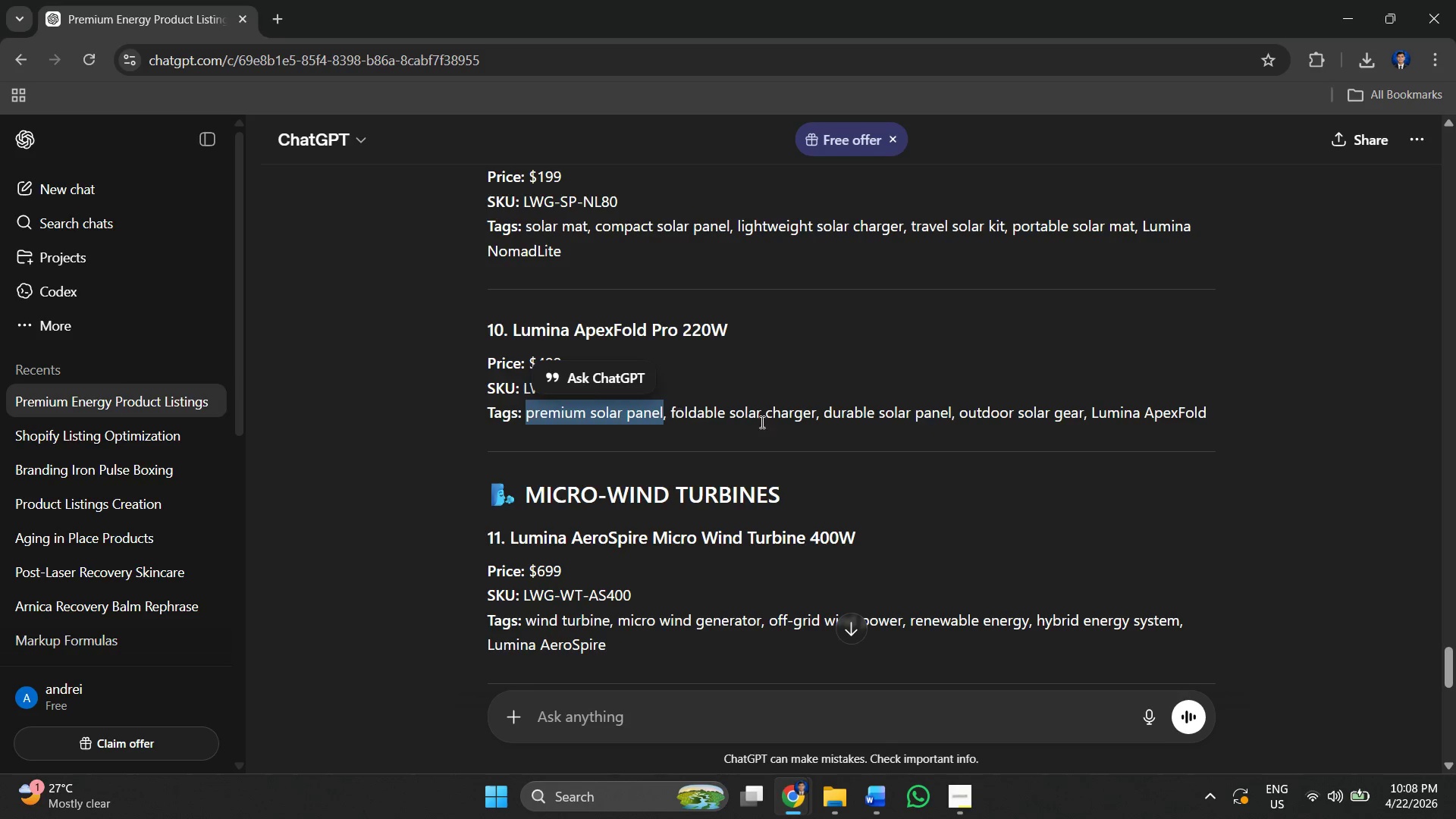 
key(Alt+Tab)
 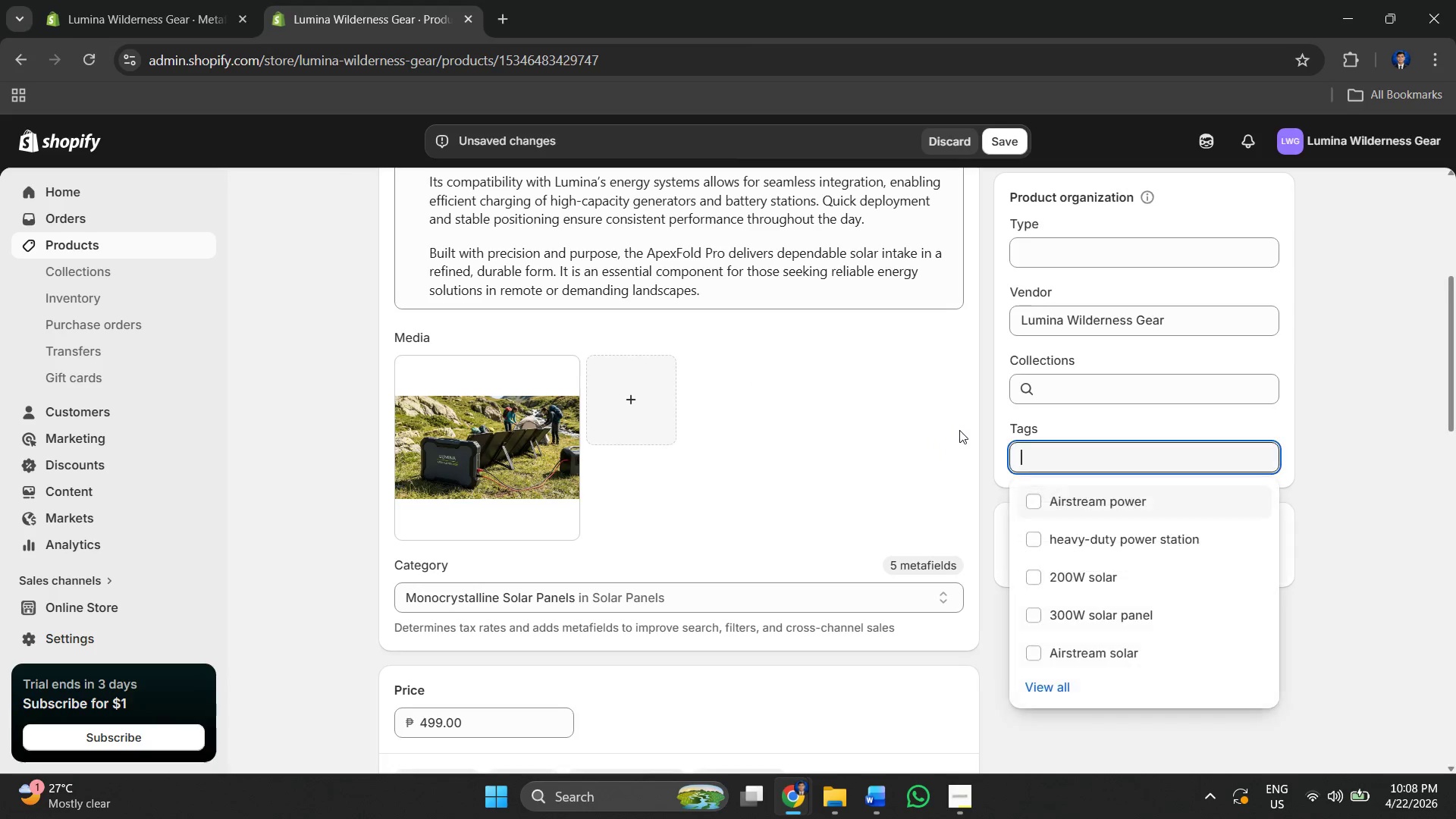 
key(Control+V)
 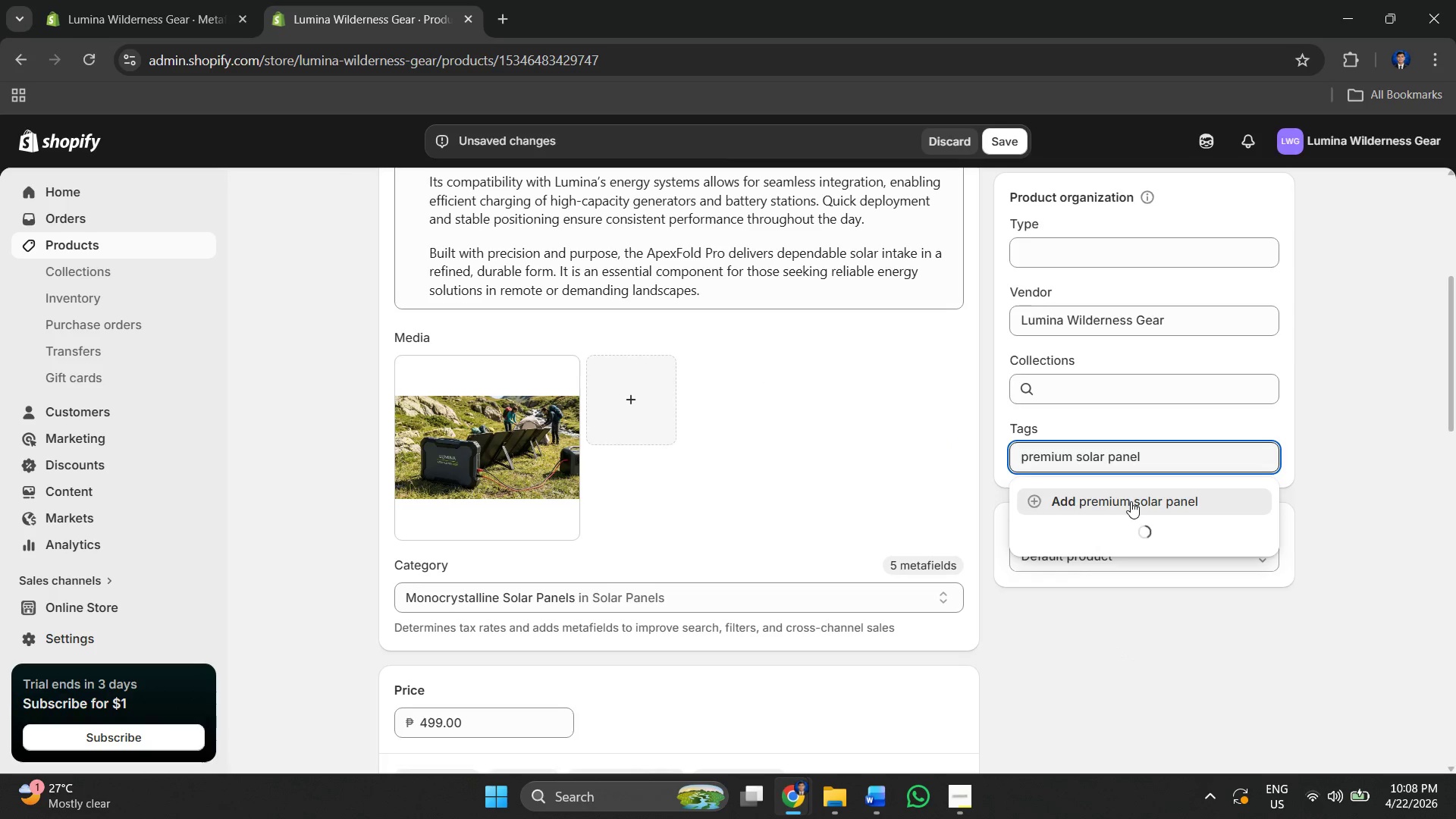 
double_click([1131, 502])
 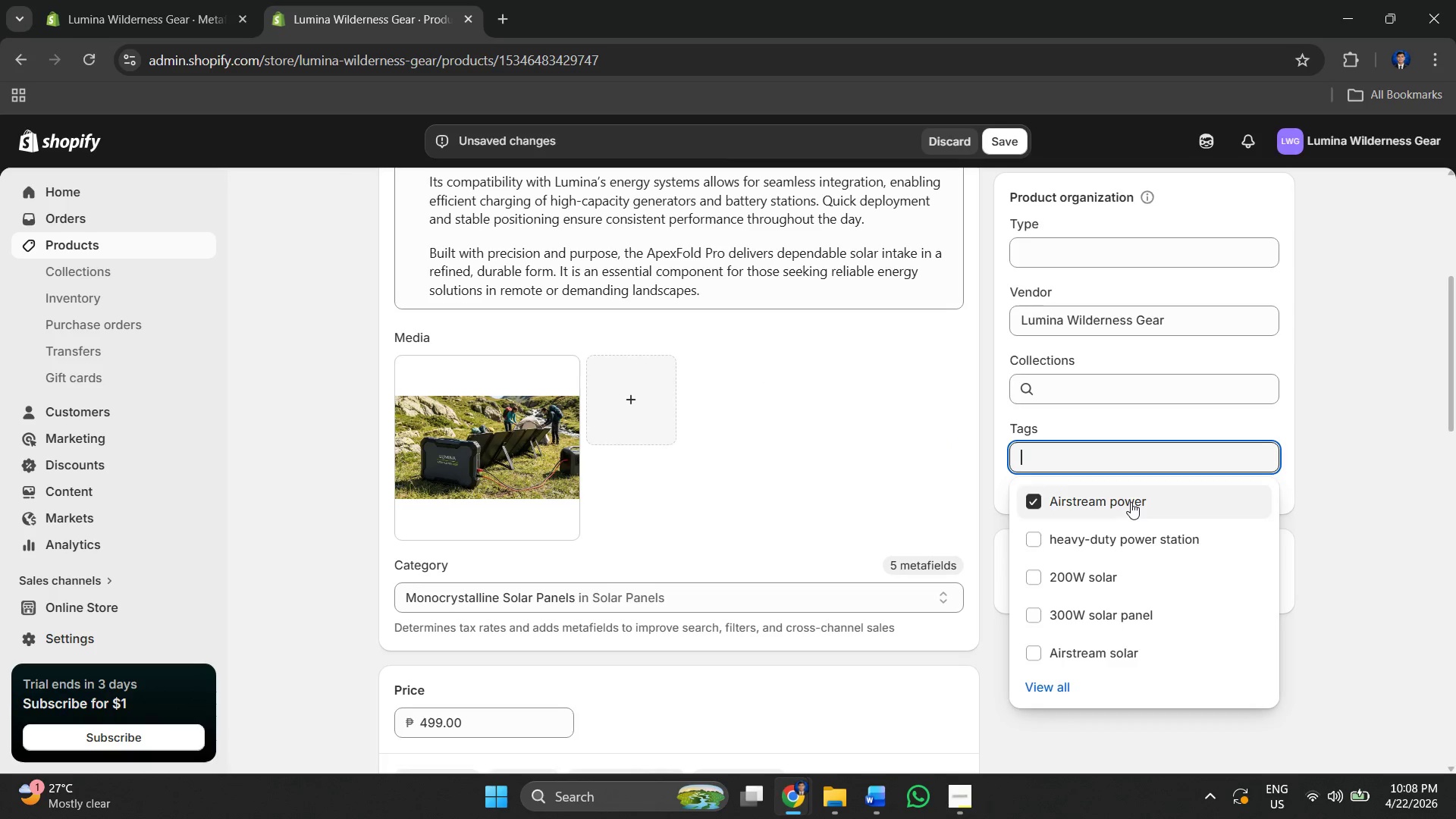 
key(Alt+AltLeft)
 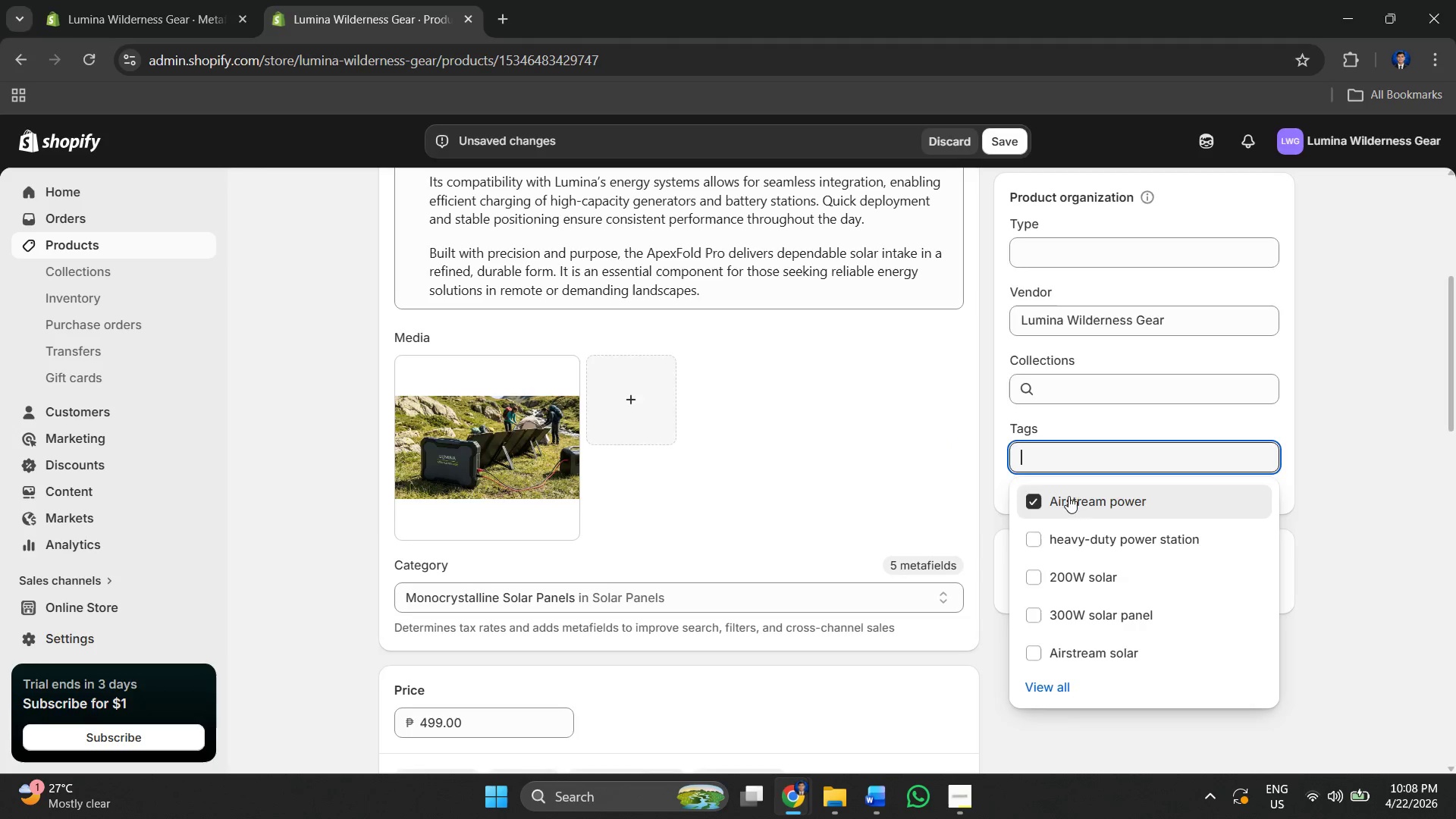 
key(Alt+Tab)
 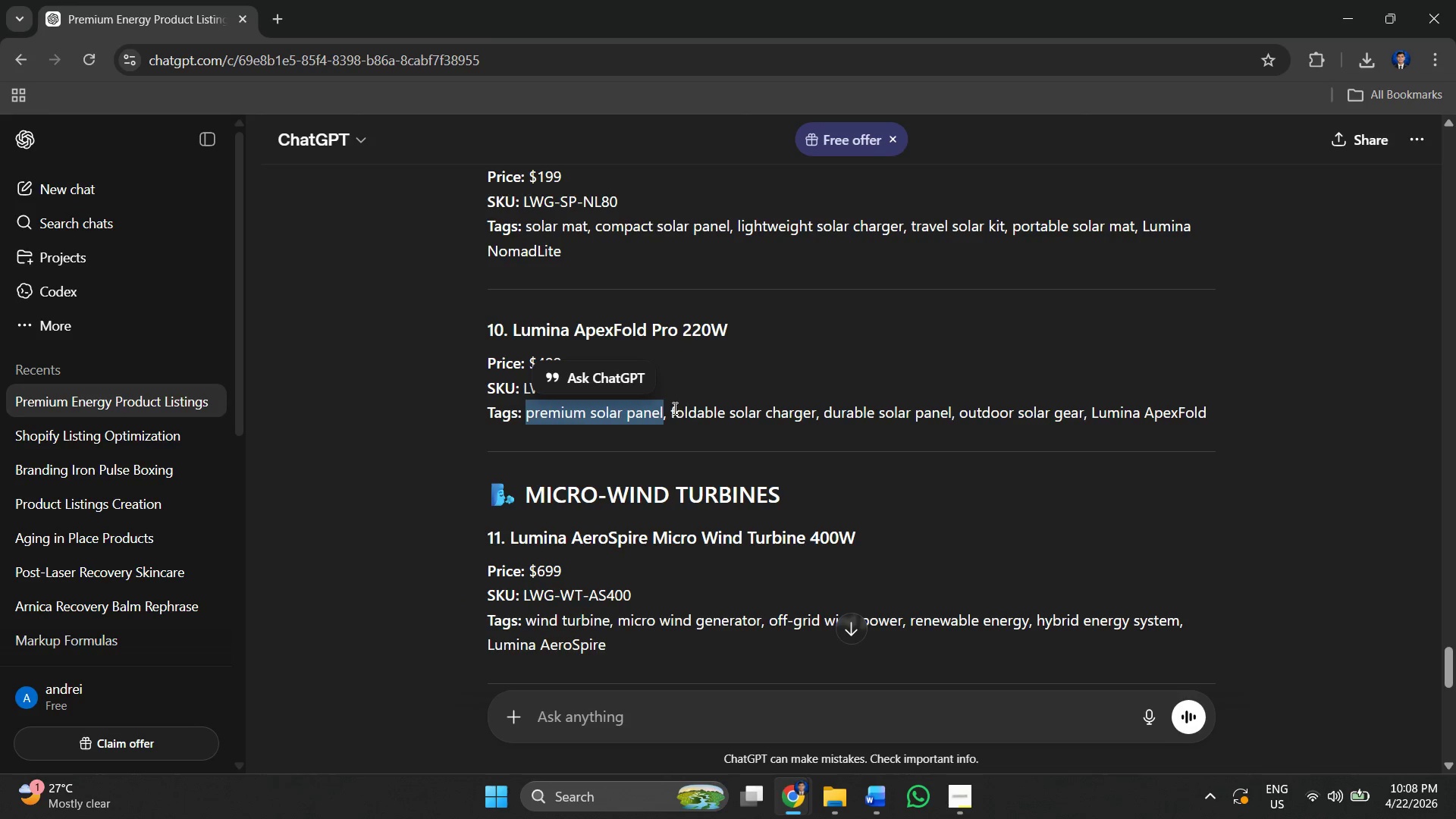 
left_click_drag(start_coordinate=[673, 408], to_coordinate=[827, 408])
 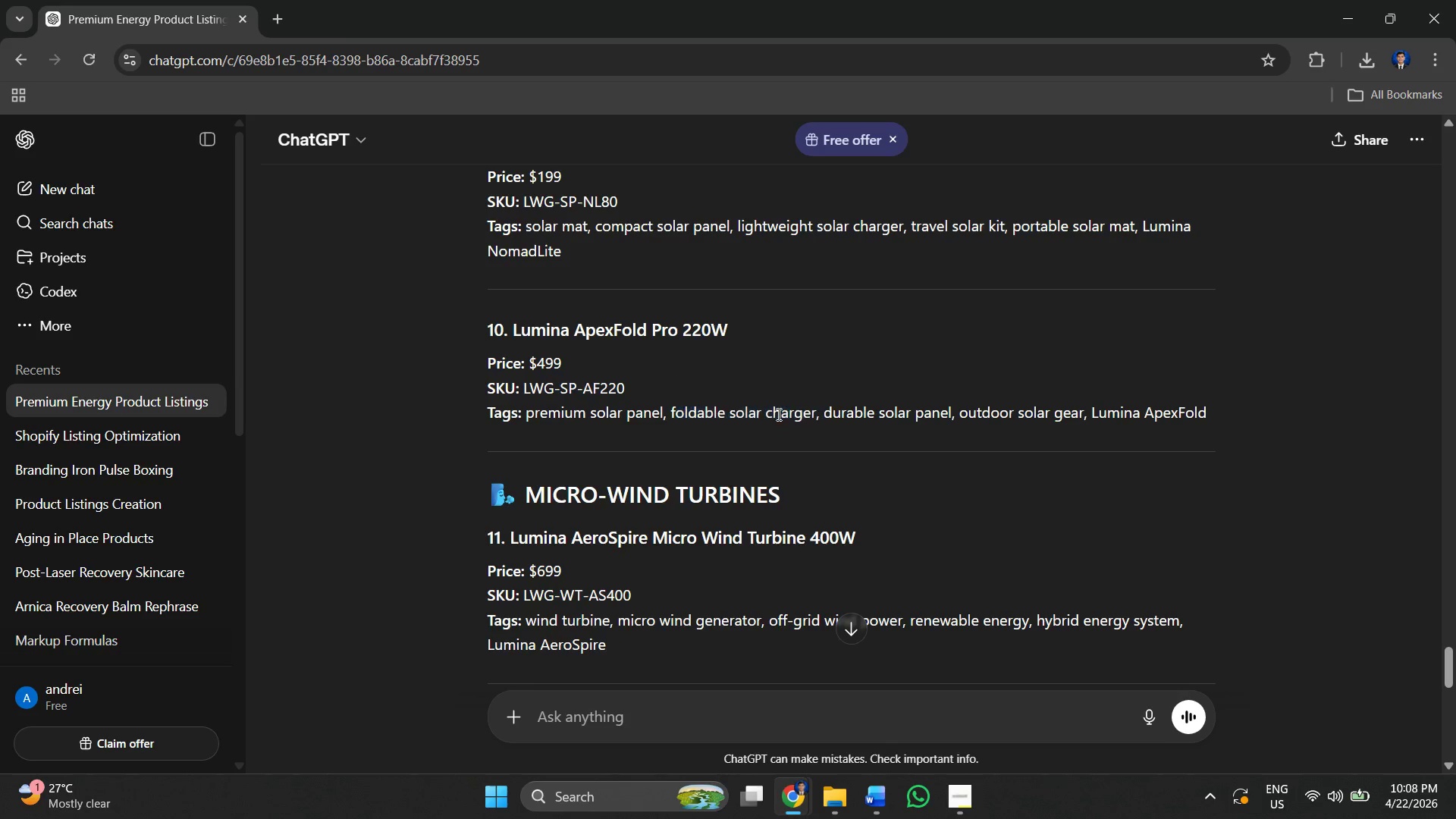 
left_click([792, 414])
 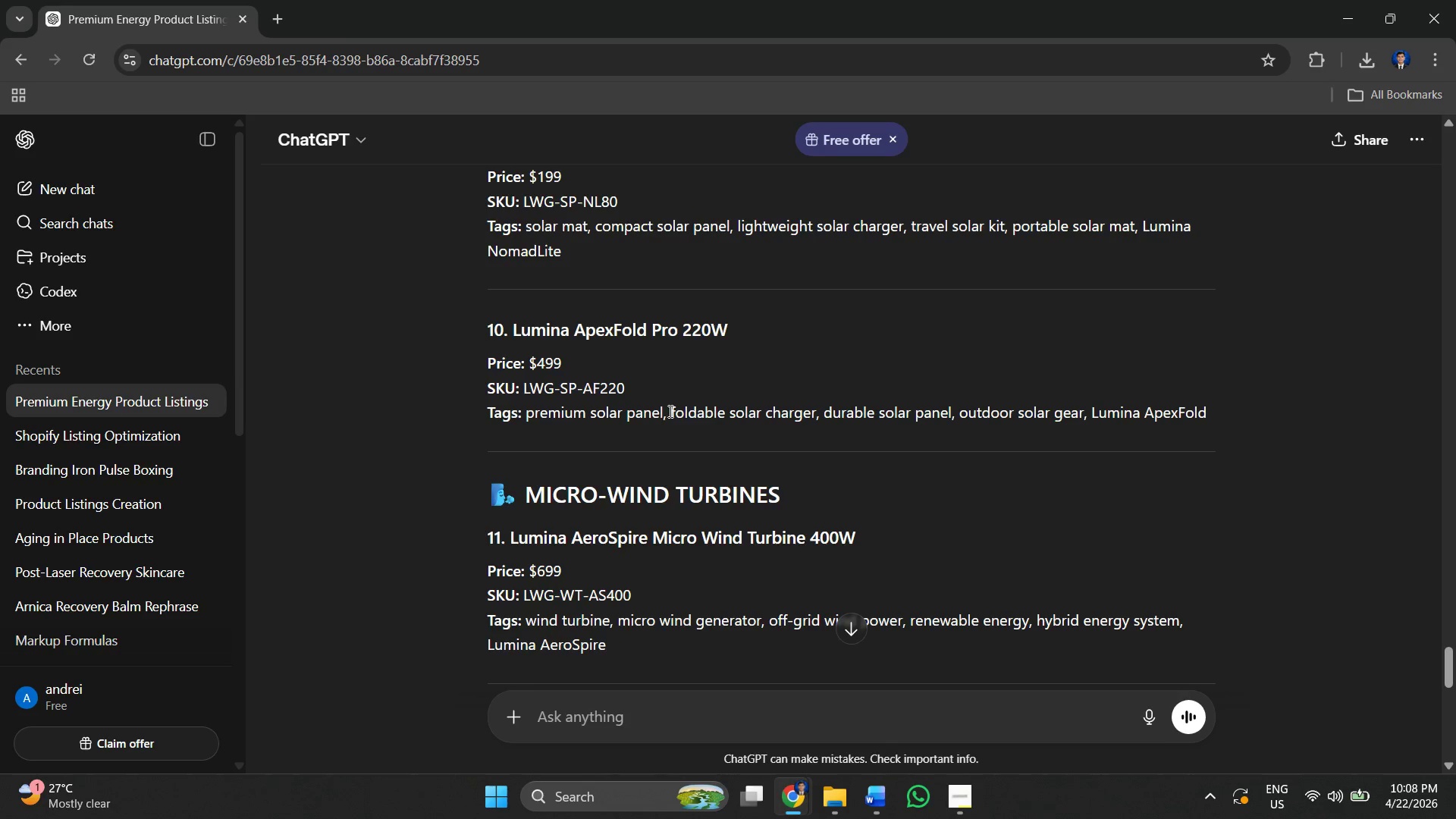 
left_click_drag(start_coordinate=[670, 411], to_coordinate=[814, 413])
 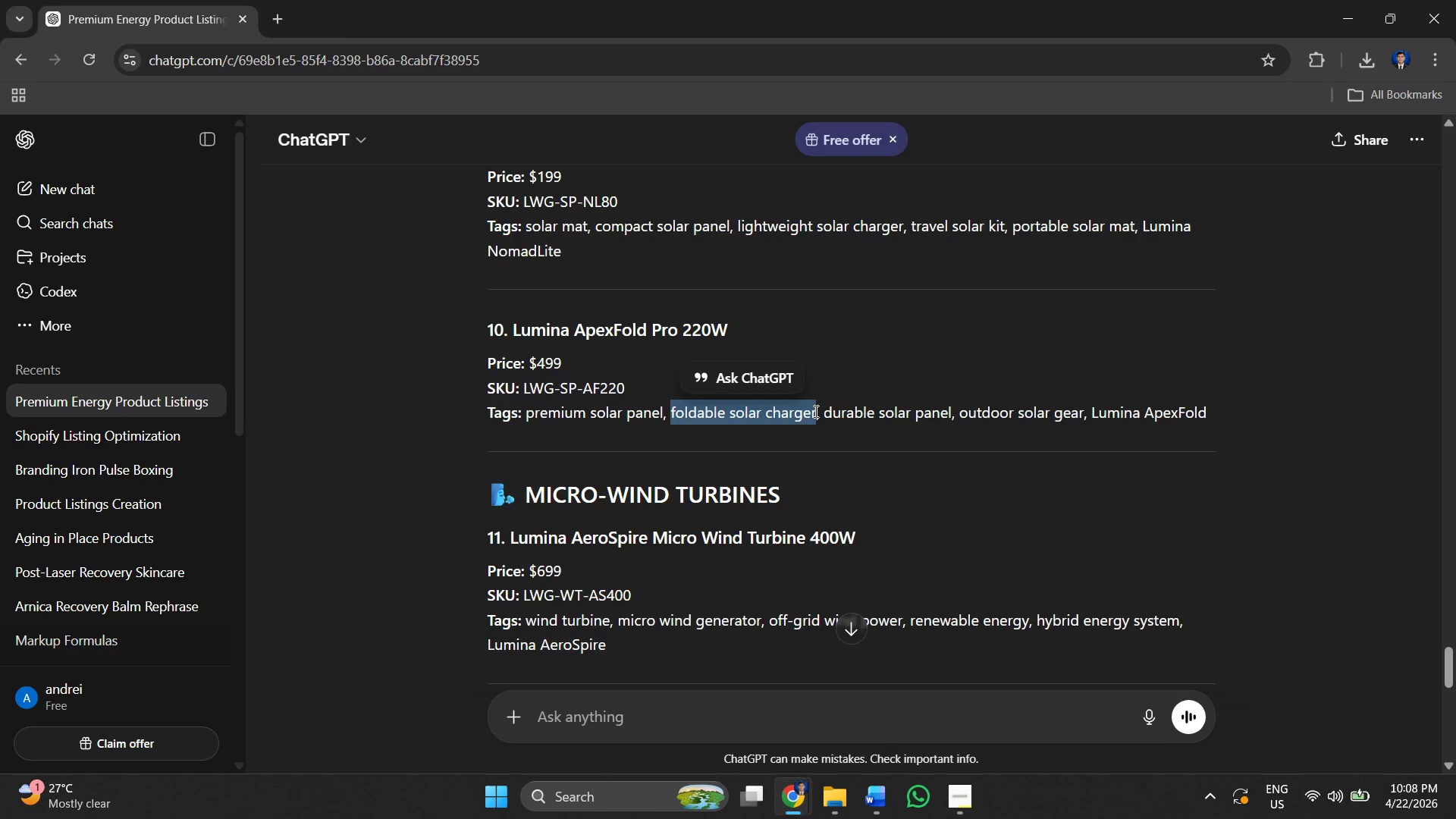 
key(Control+ControlLeft)
 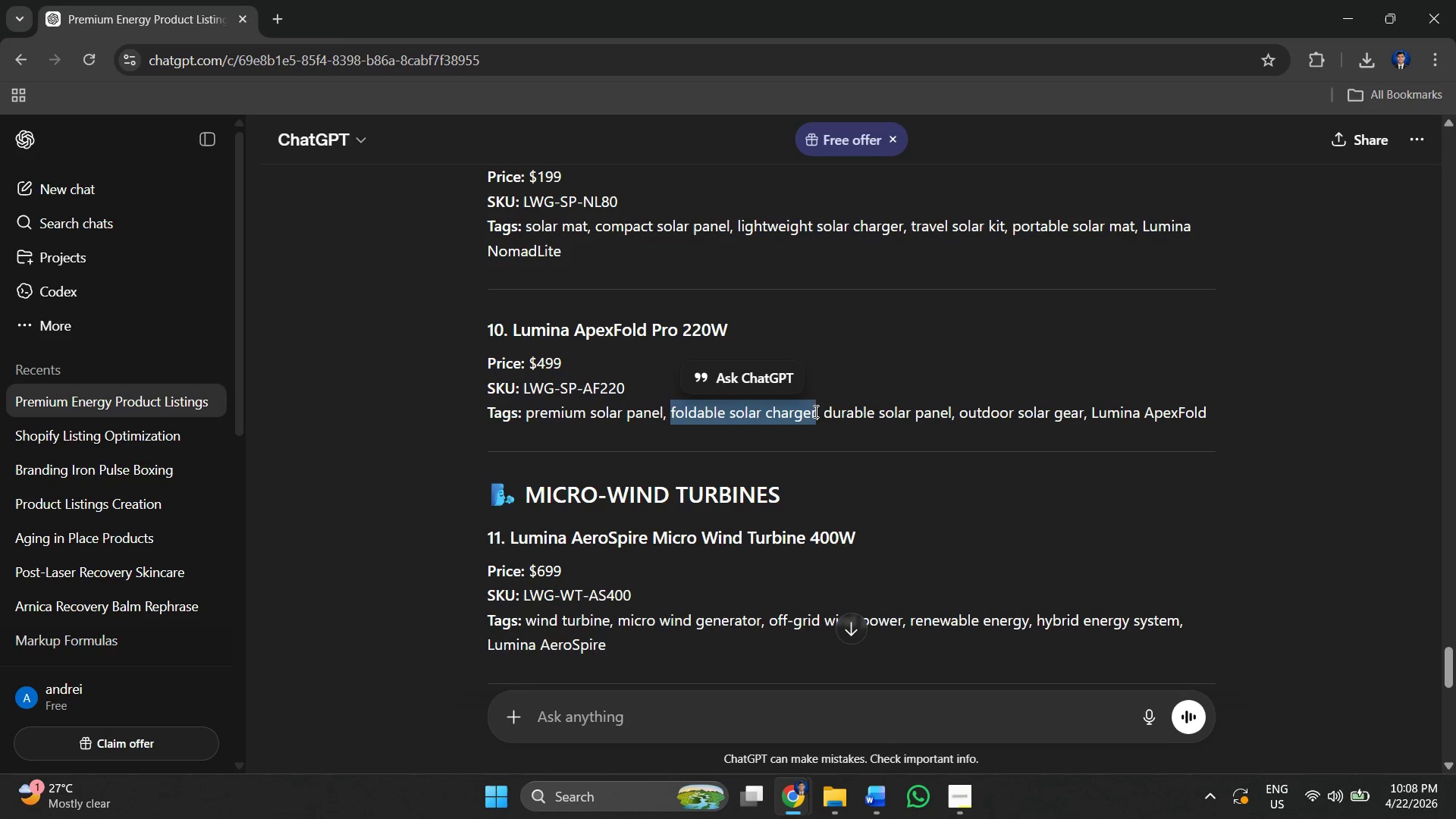 
key(Control+C)
 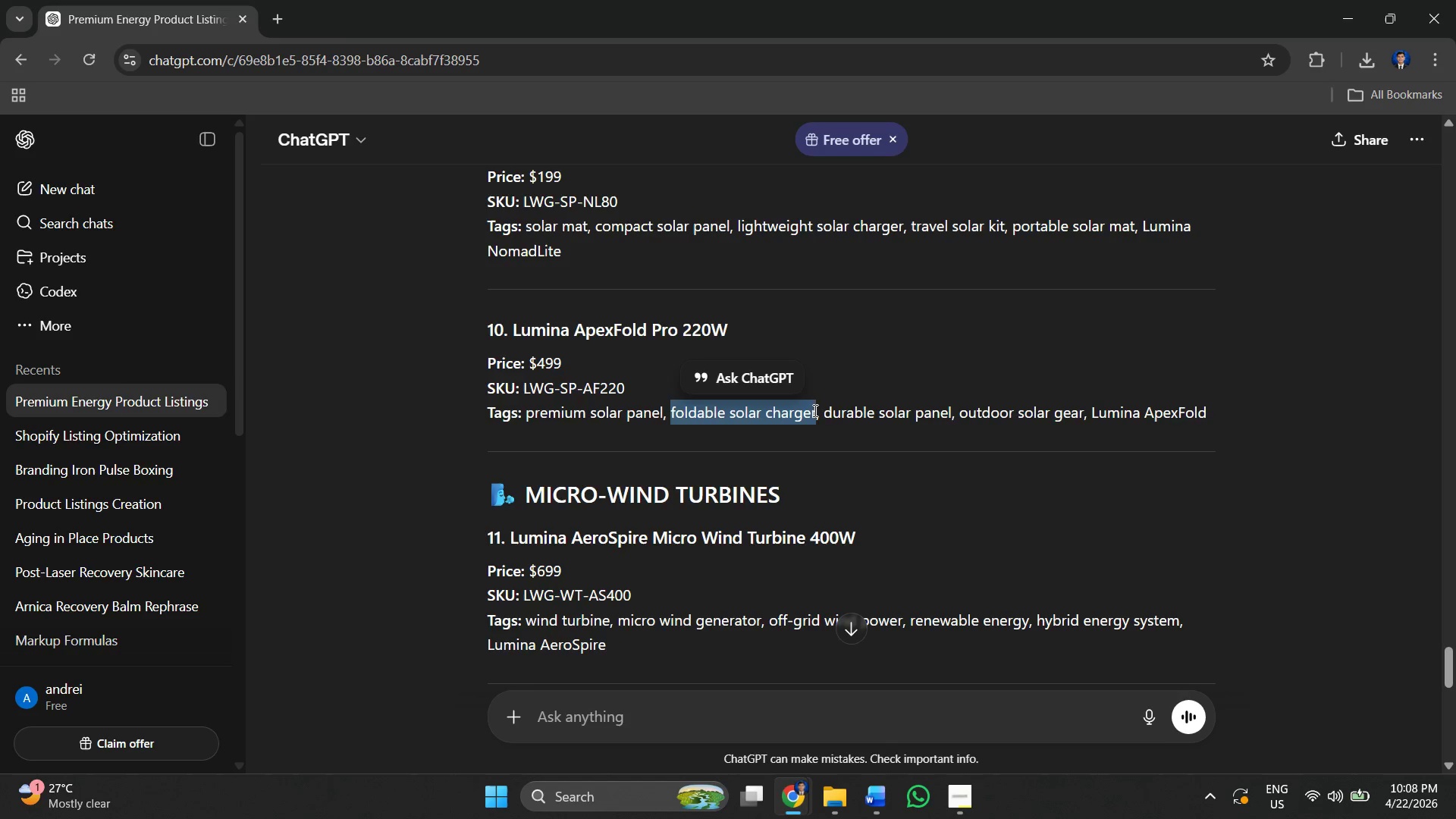 
key(Alt+AltLeft)
 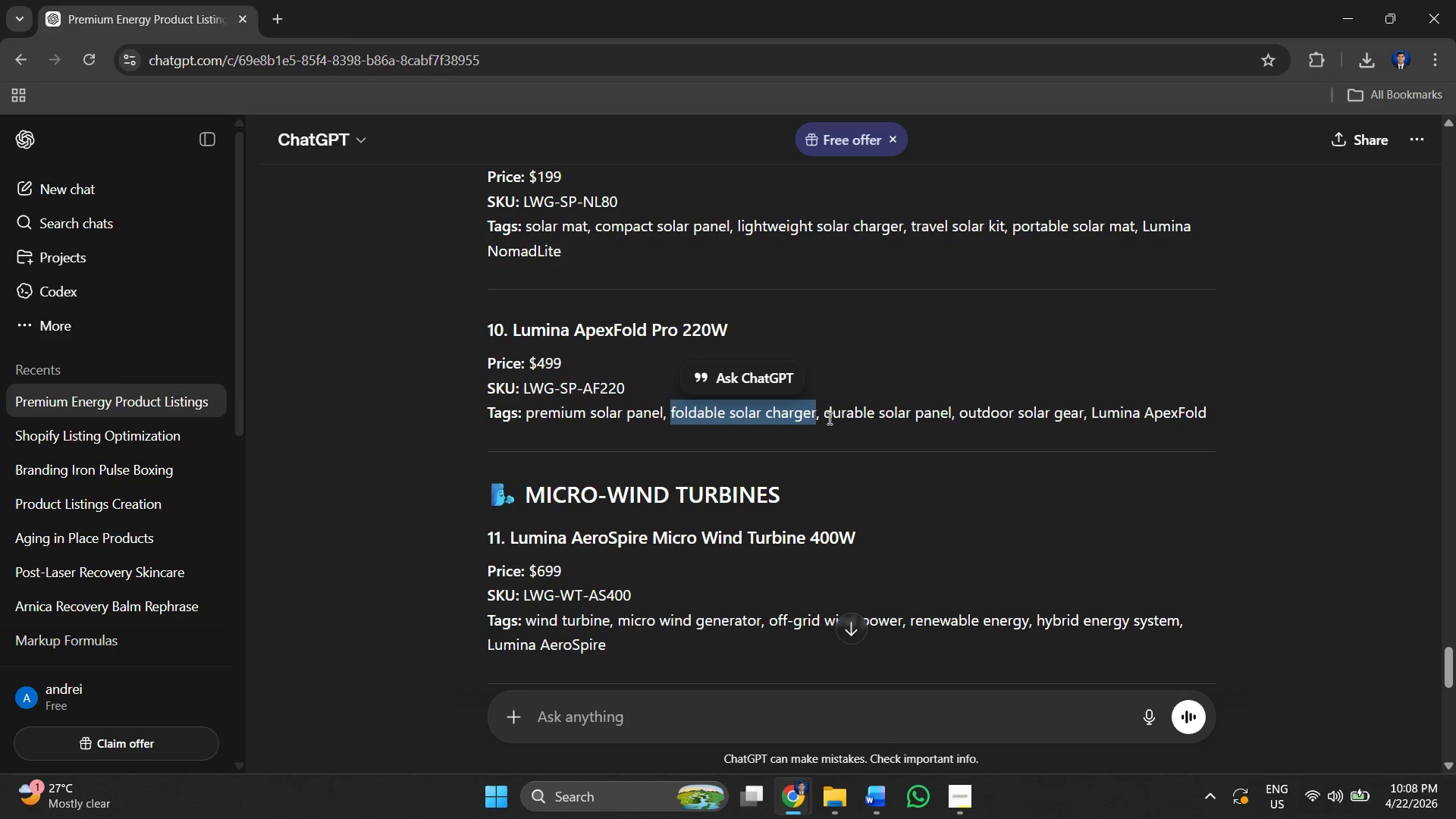 
key(Alt+Tab)
 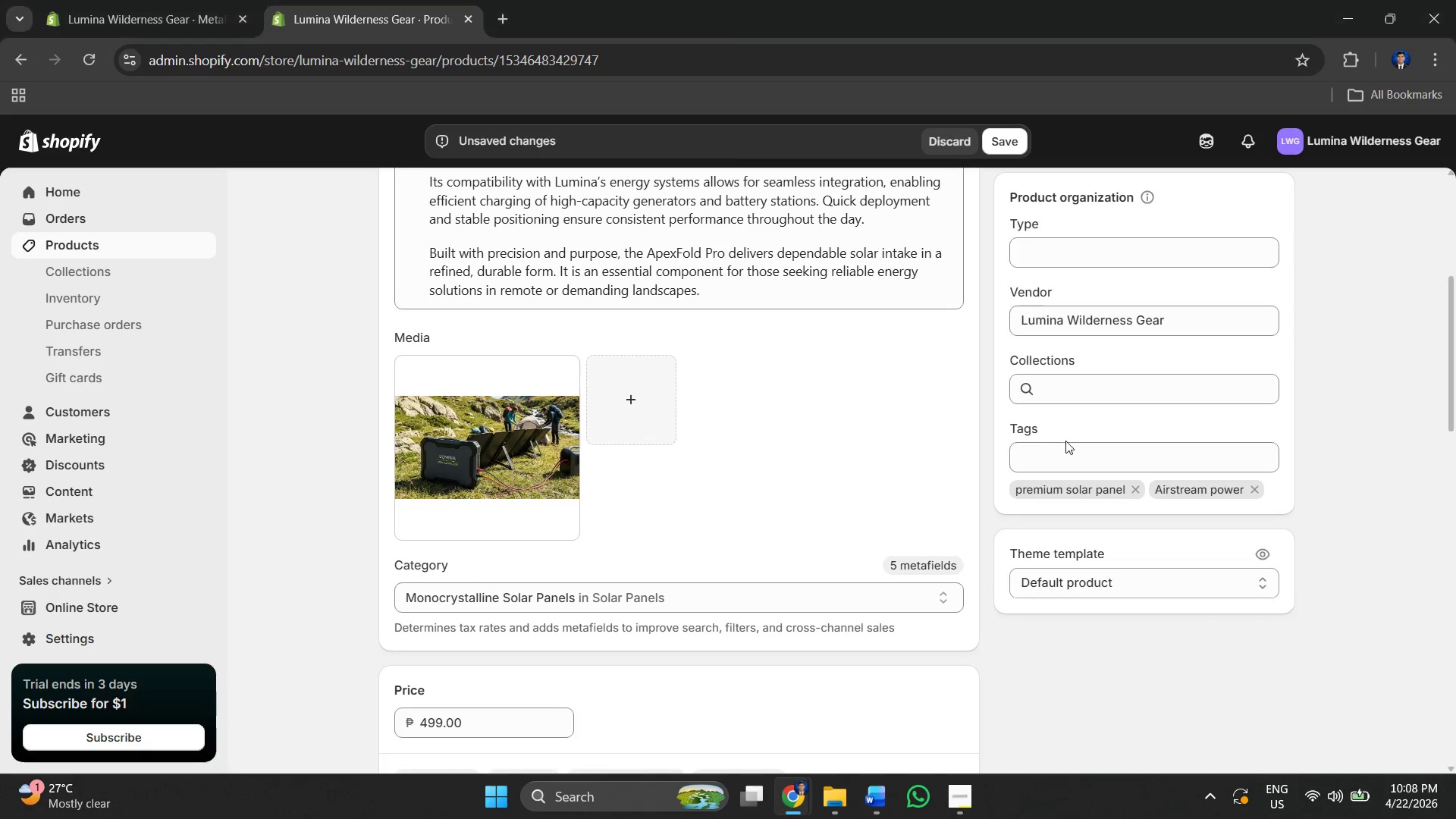 
key(Control+V)
 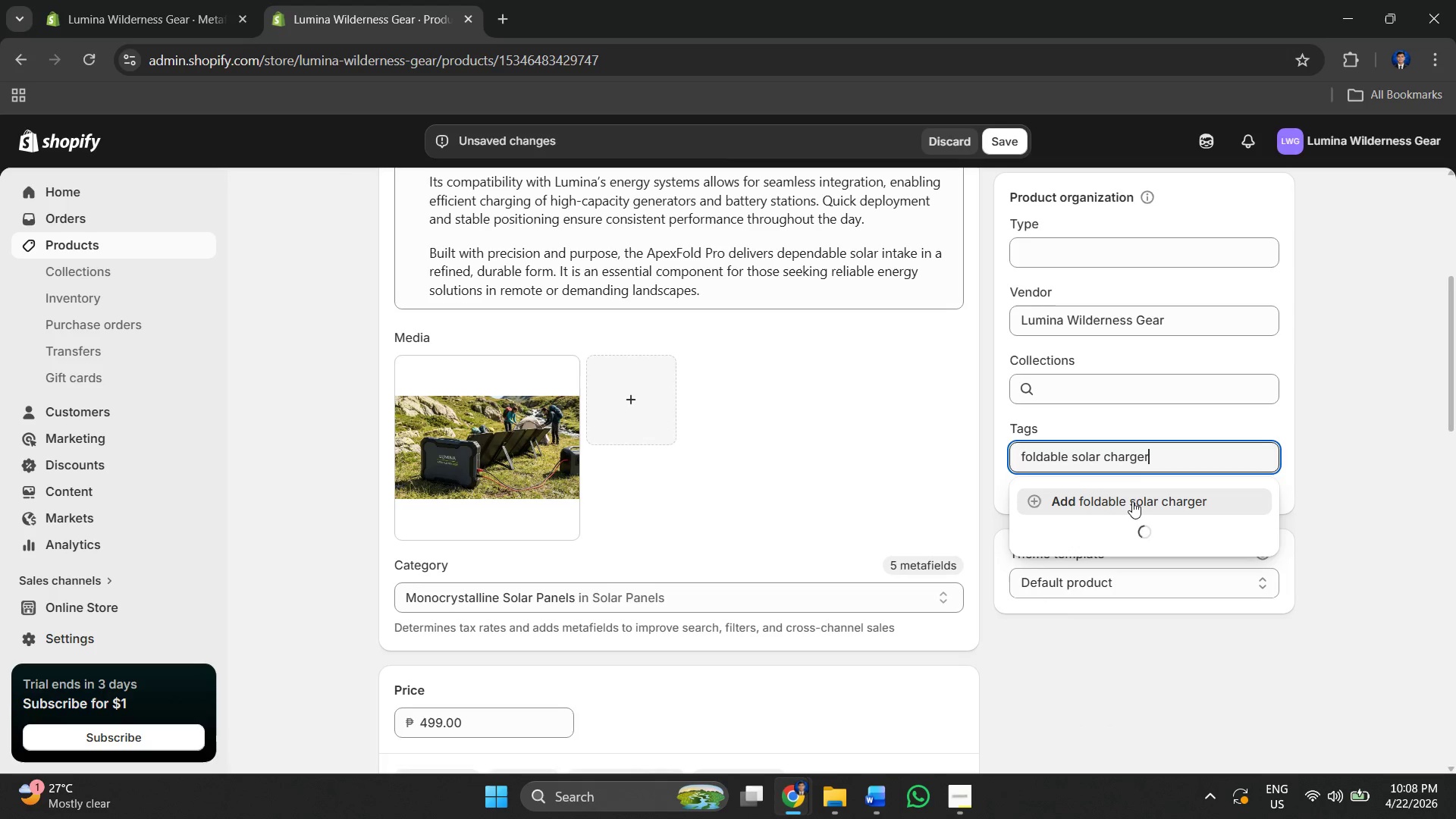 
left_click([1130, 504])
 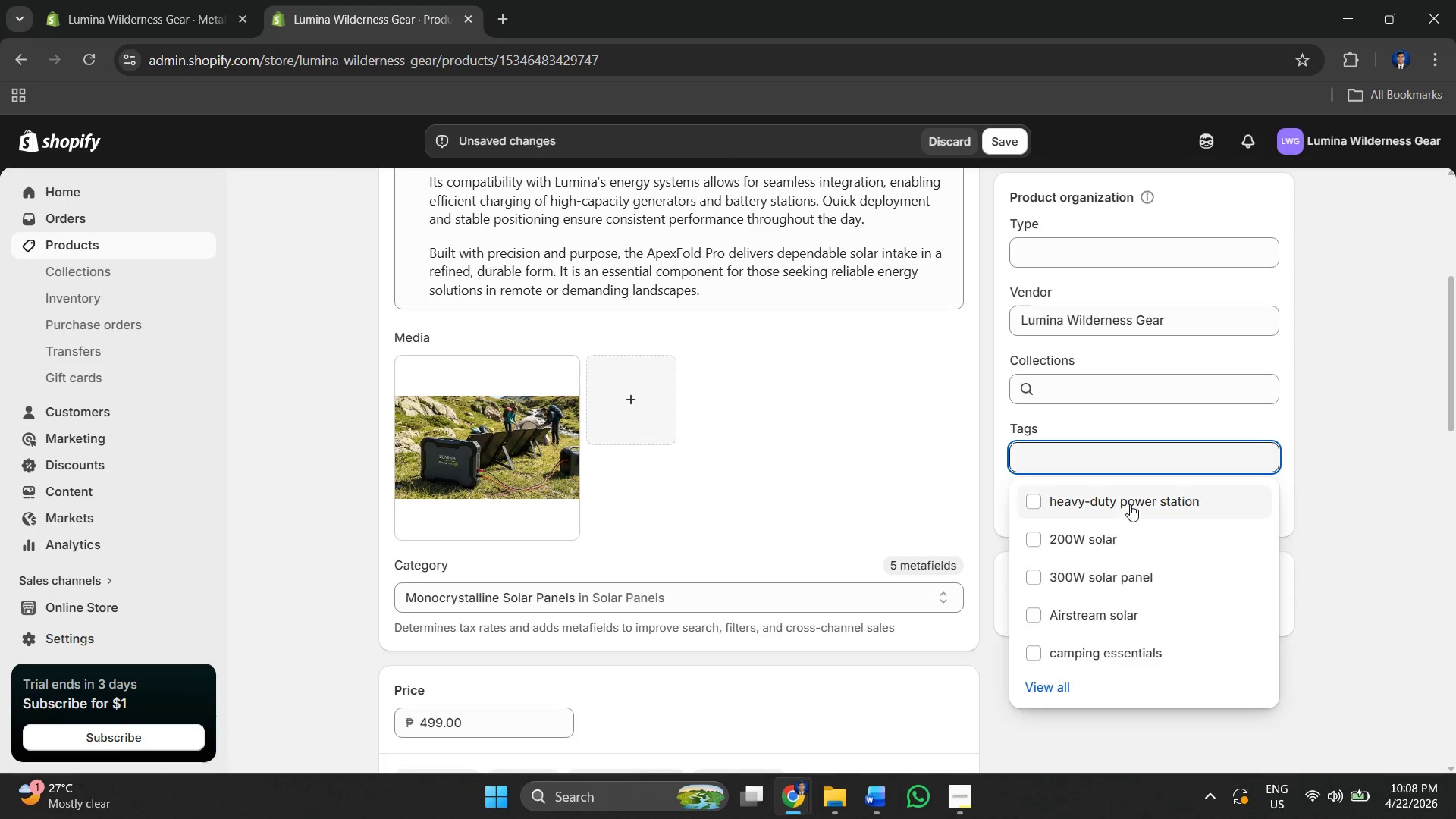 
key(Alt+AltLeft)
 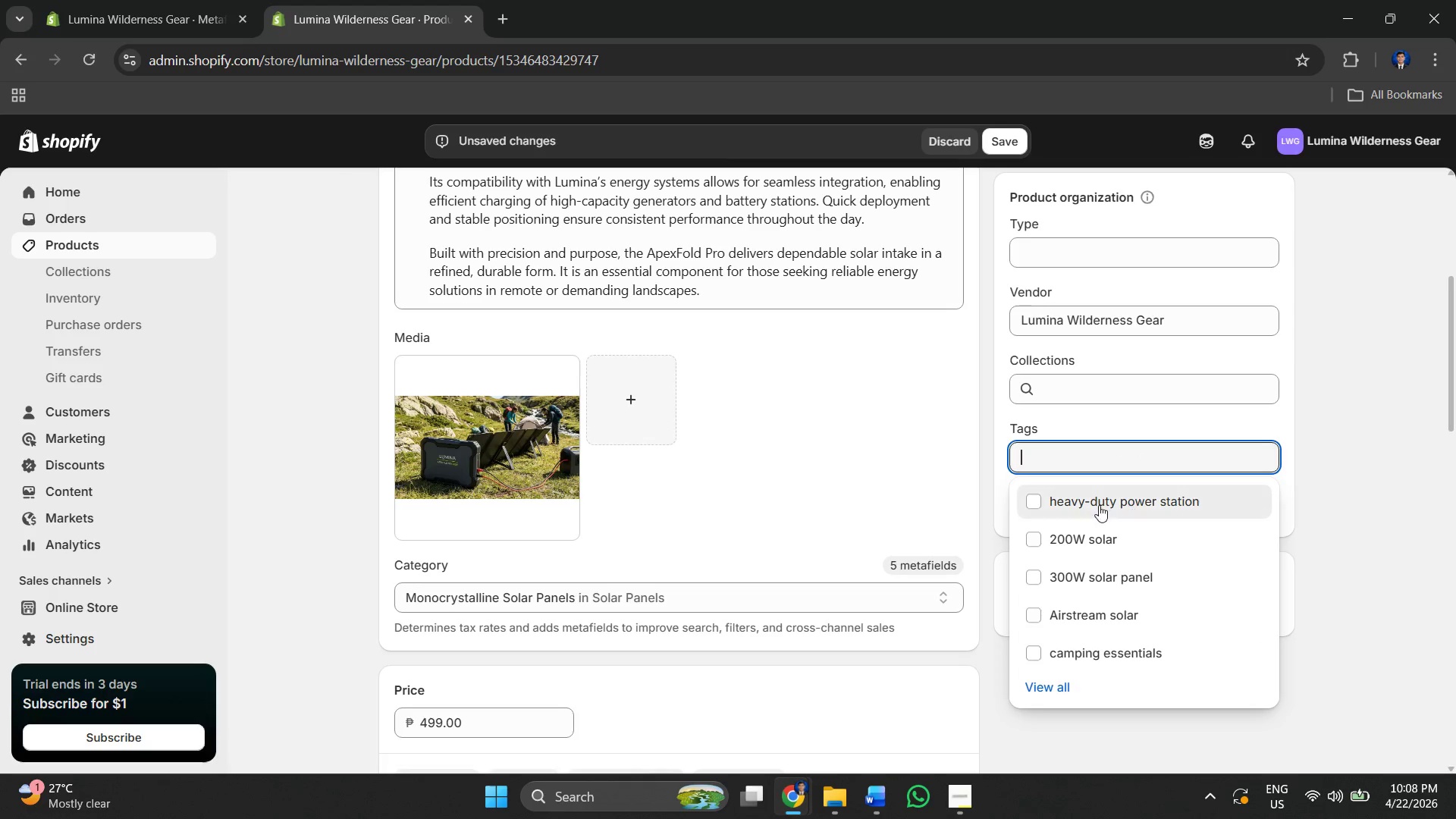 
key(Alt+Tab)
 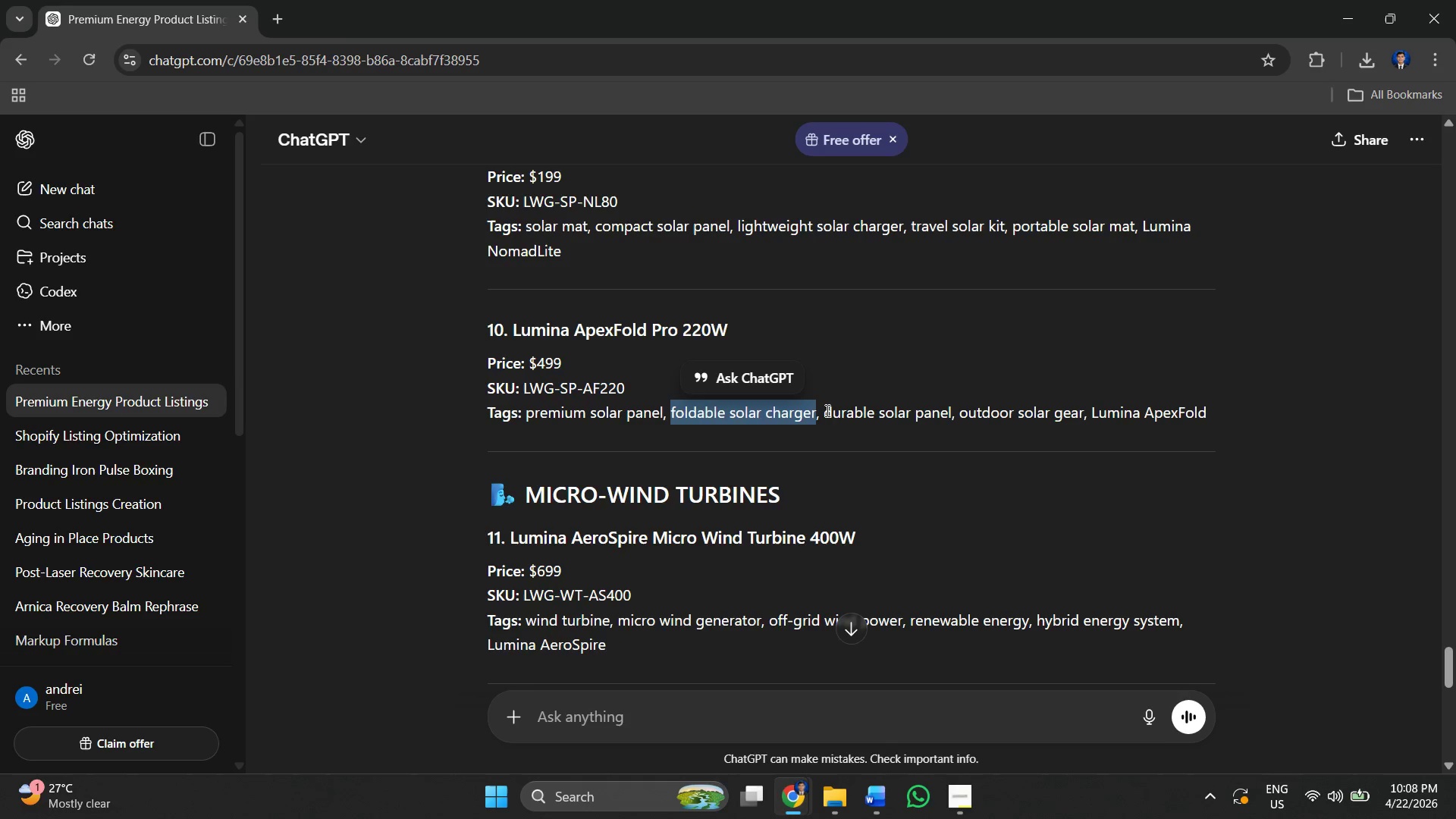 
left_click_drag(start_coordinate=[825, 410], to_coordinate=[950, 413])
 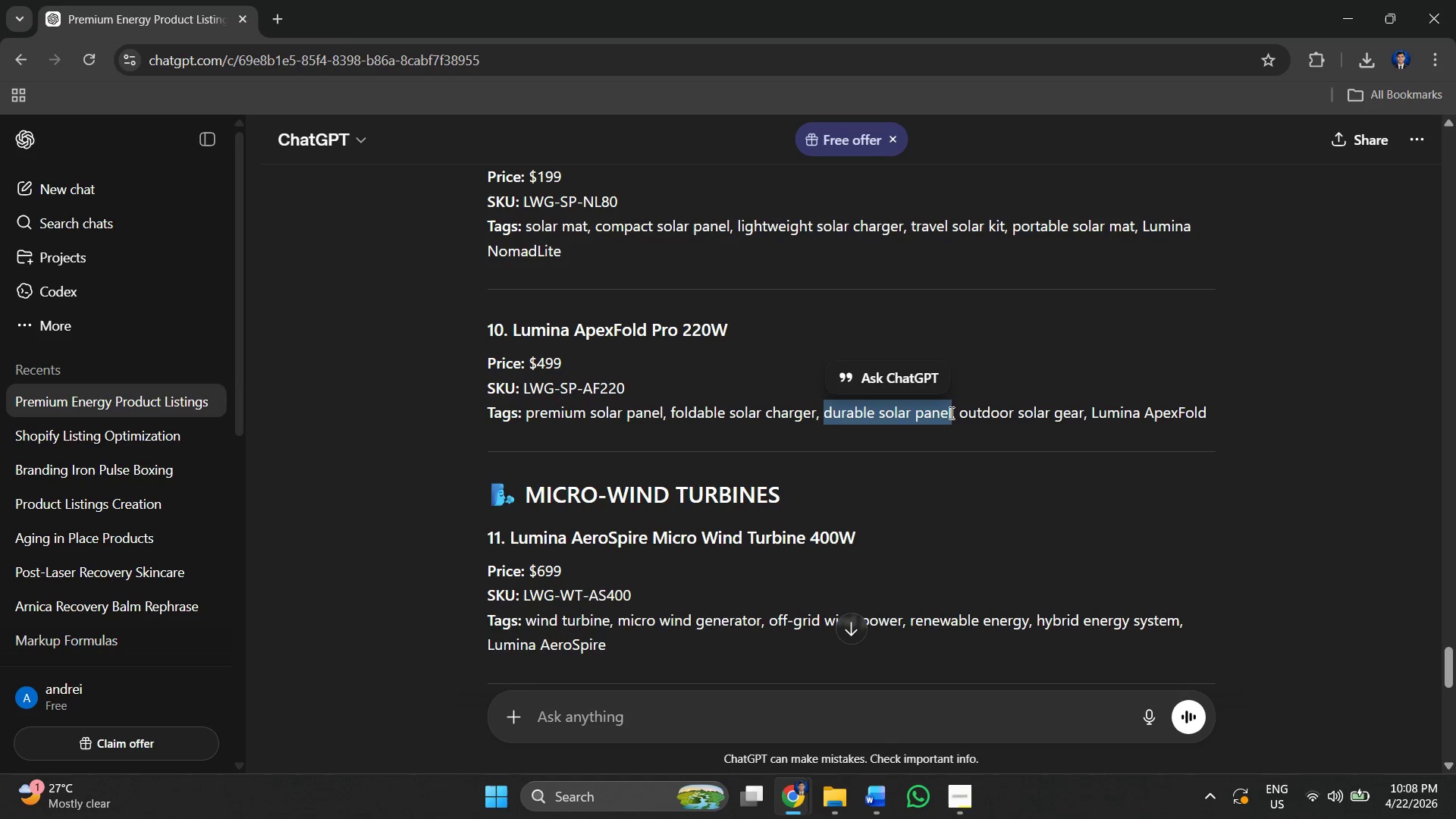 
key(Control+ControlLeft)
 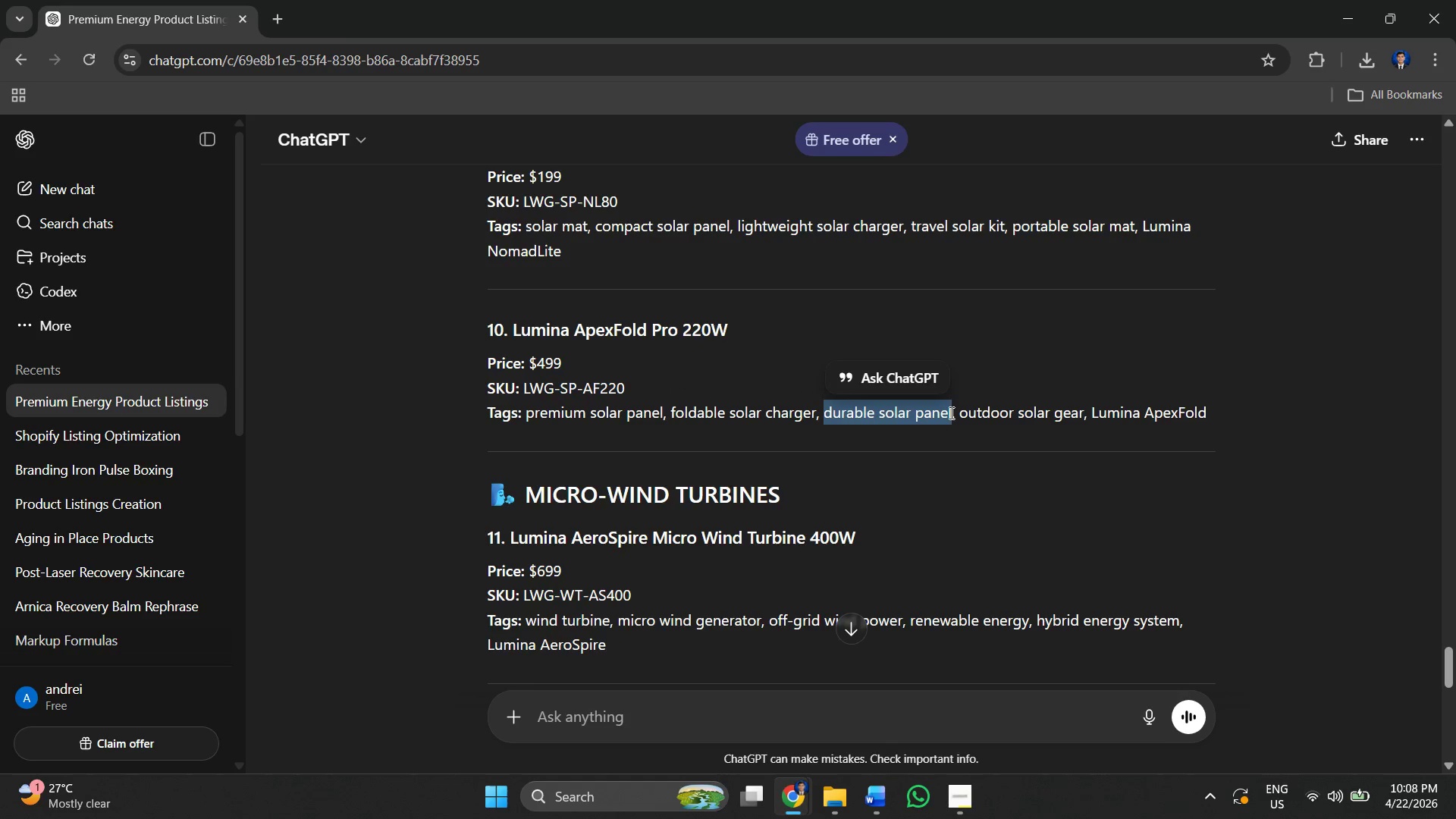 
key(Control+C)
 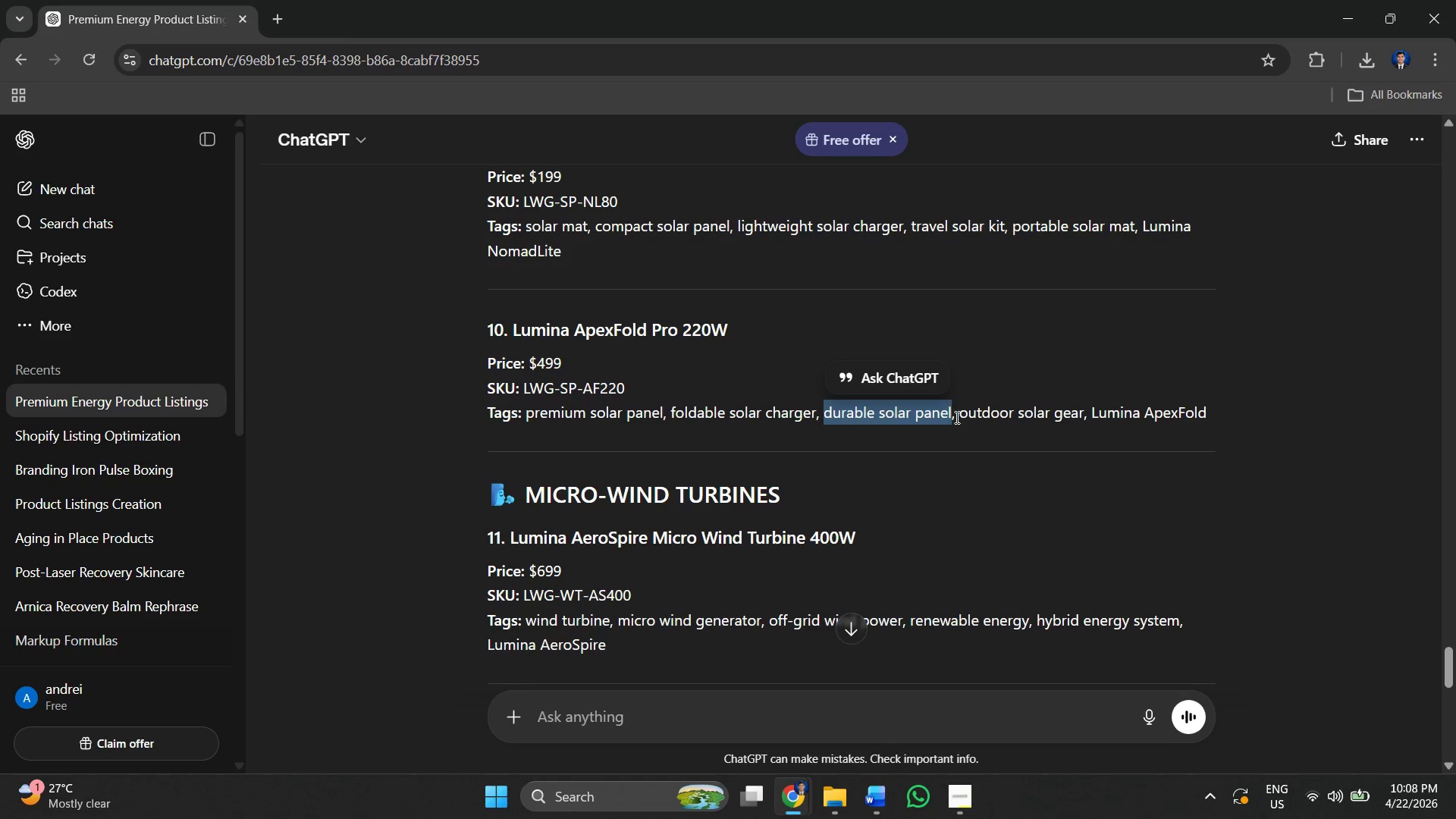 
key(Alt+AltLeft)
 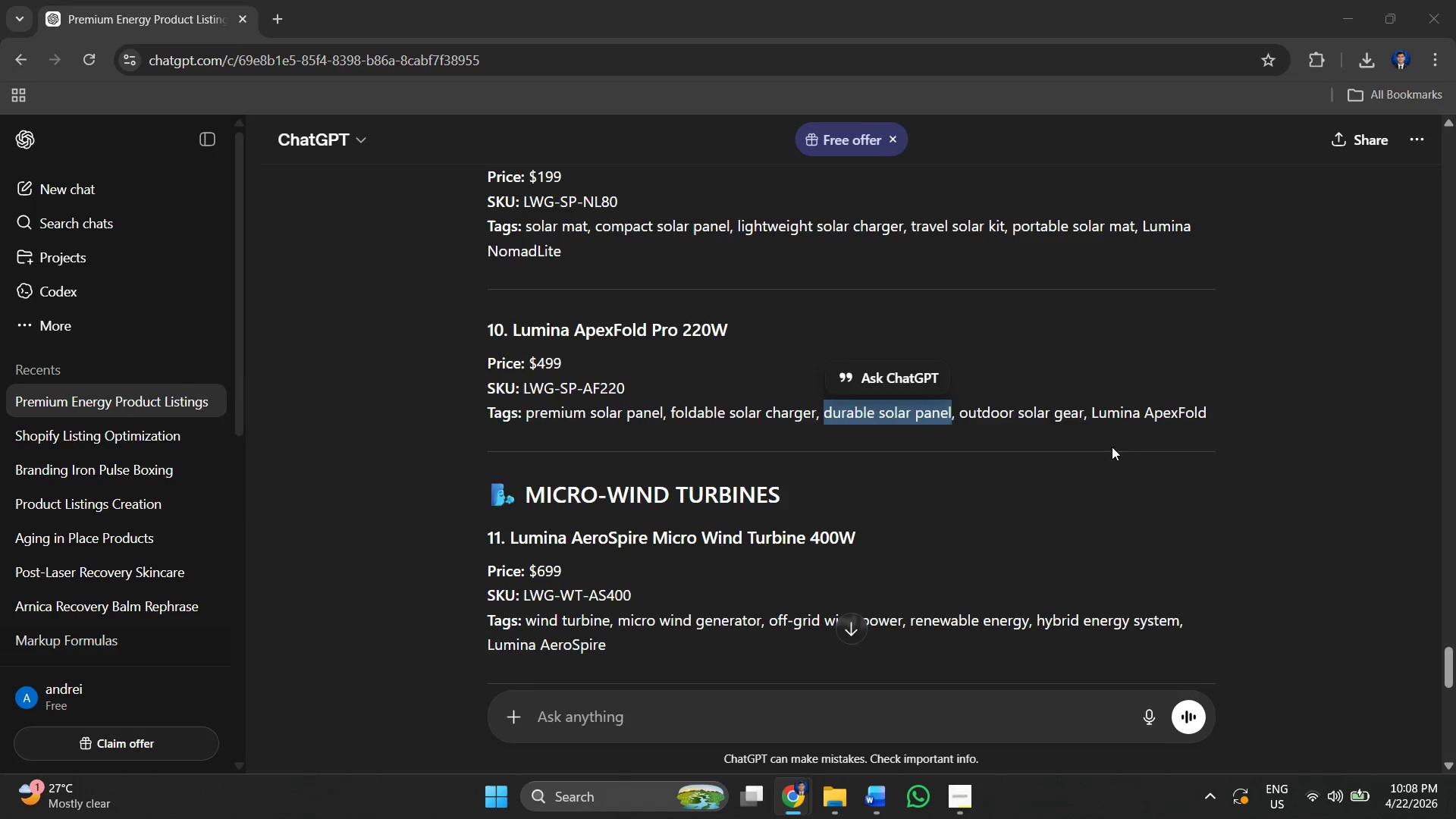 
key(Alt+Tab)
 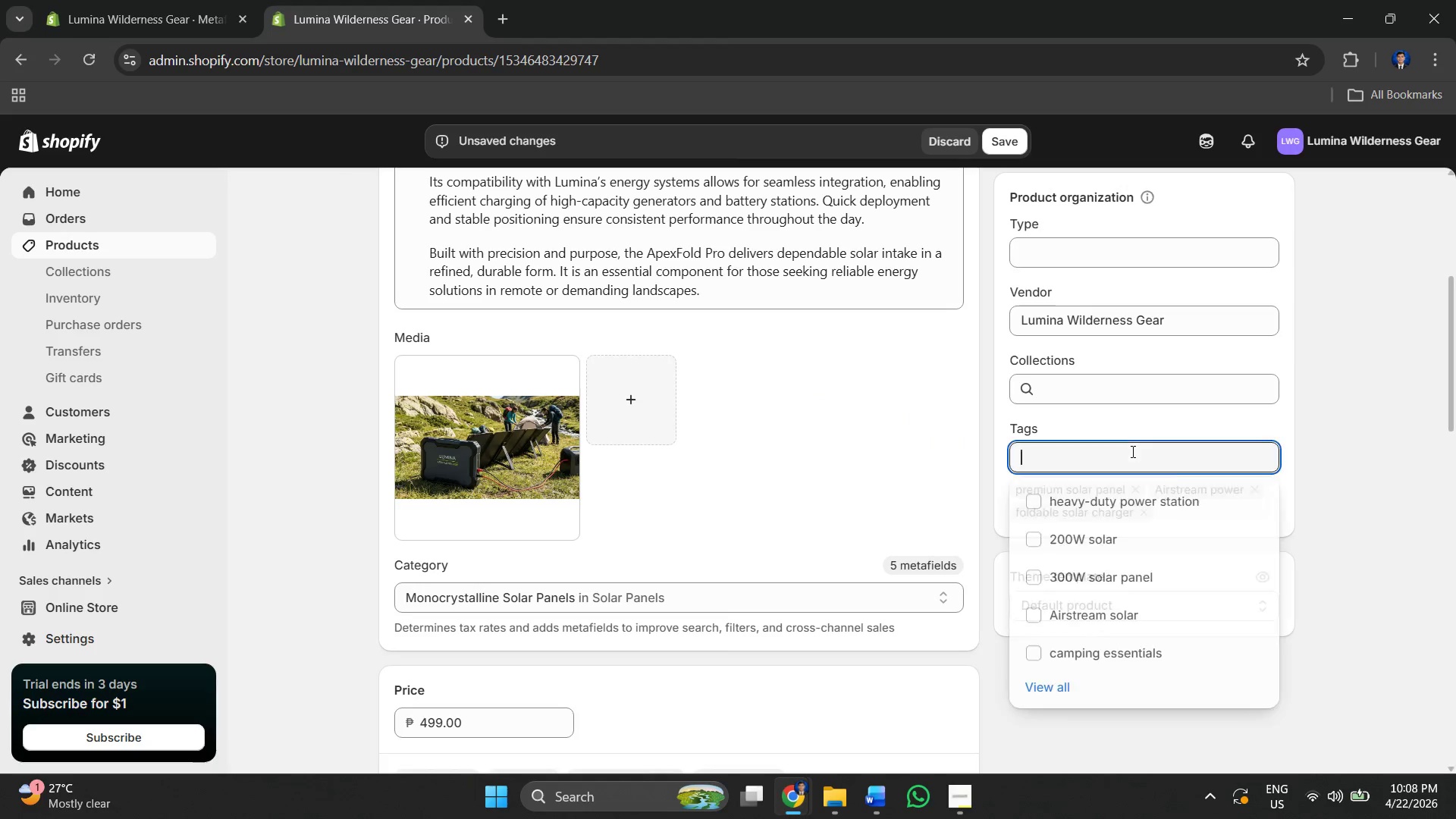 
key(Control+V)
 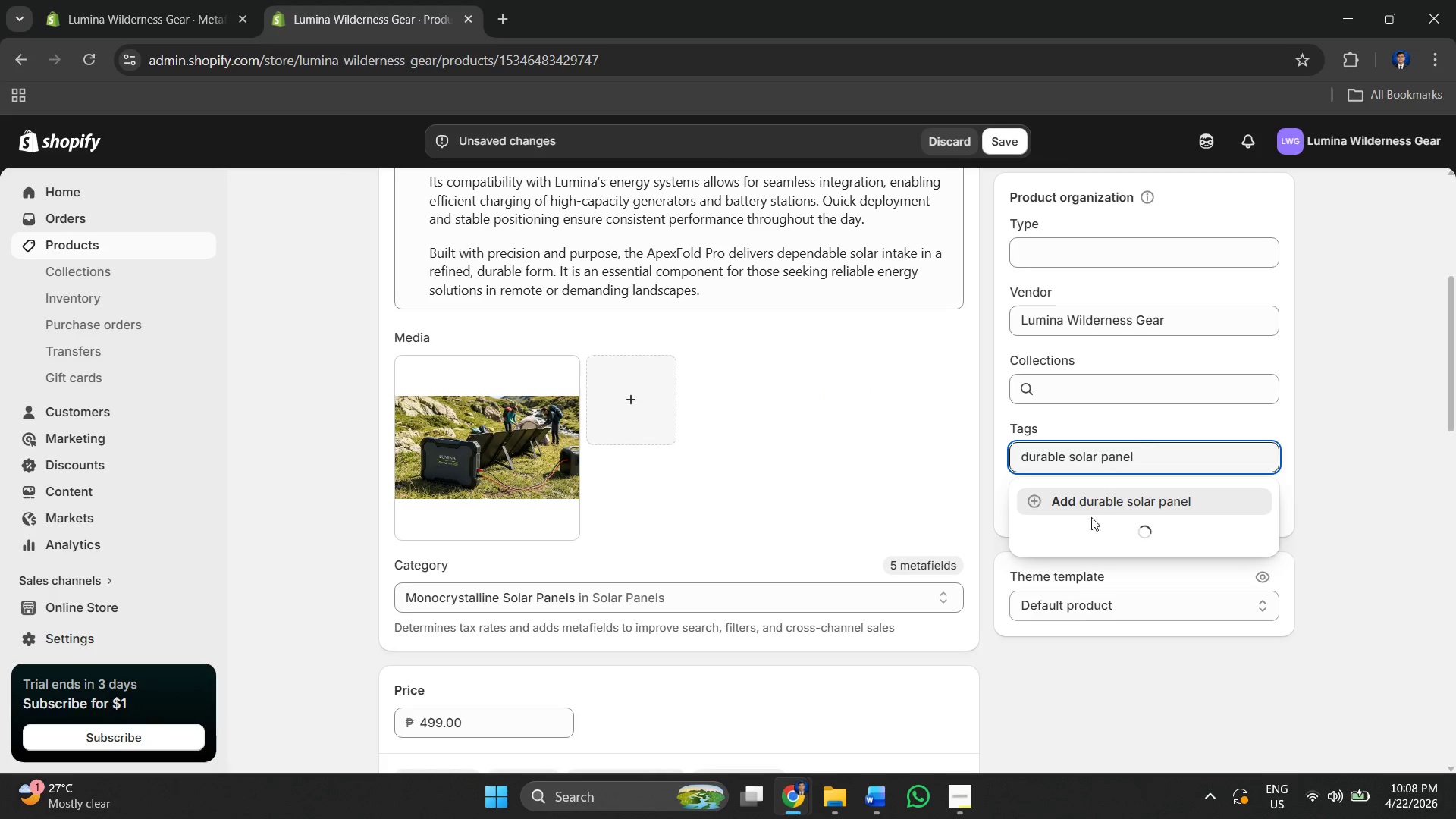 
left_click([1086, 502])
 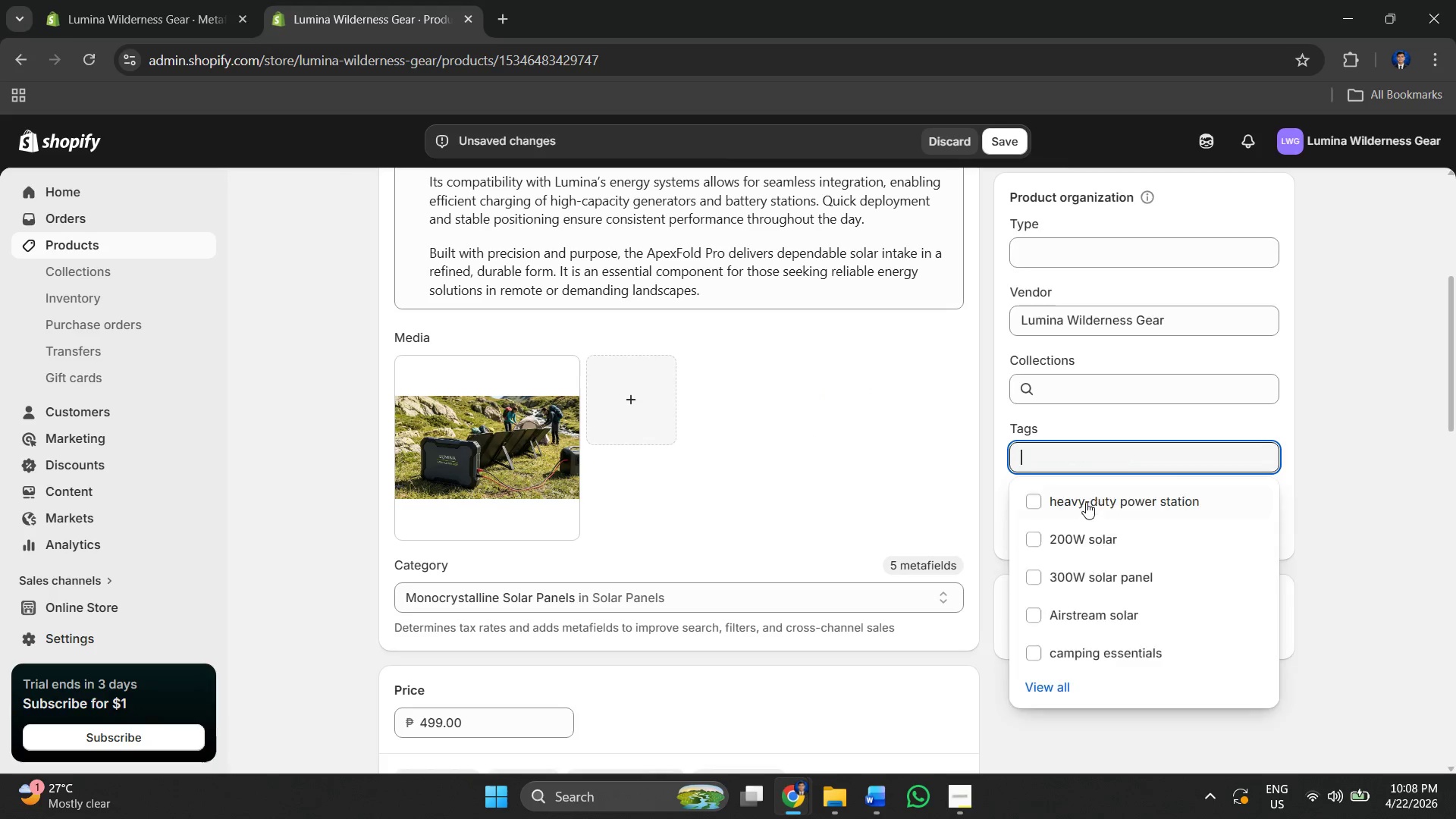 
key(Alt+AltLeft)
 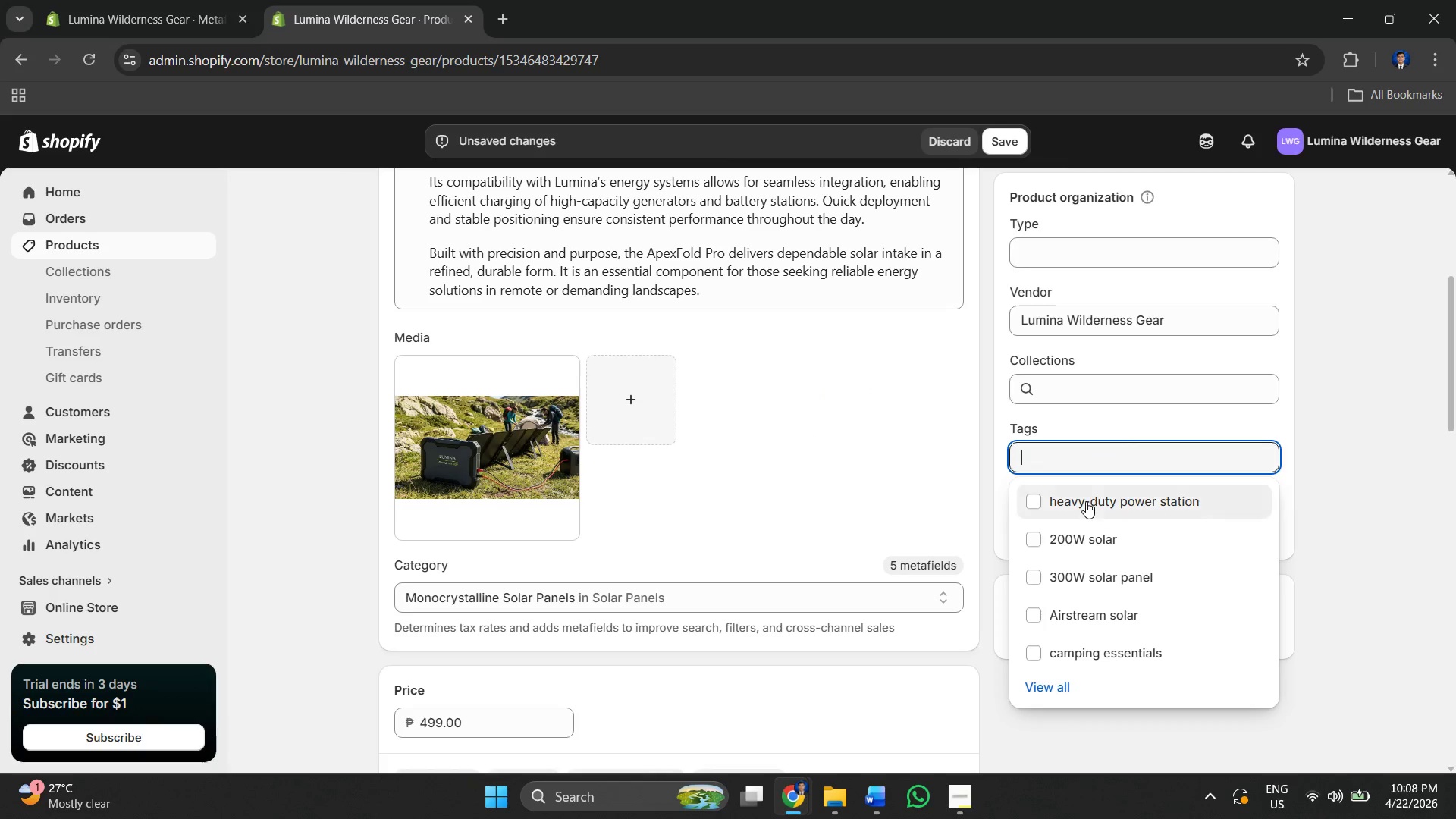 
key(Alt+Tab)
 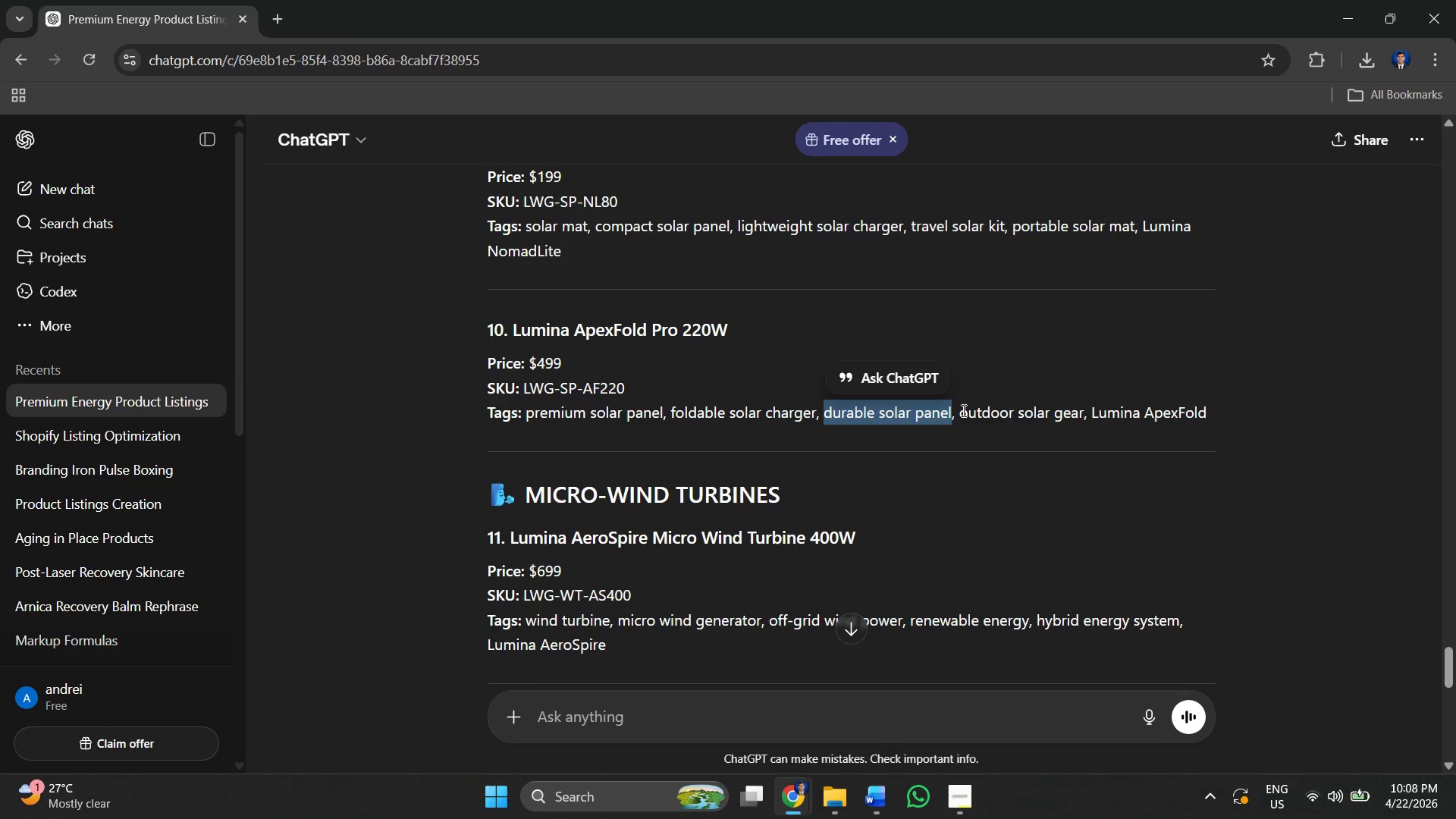 
left_click_drag(start_coordinate=[962, 411], to_coordinate=[1084, 419])
 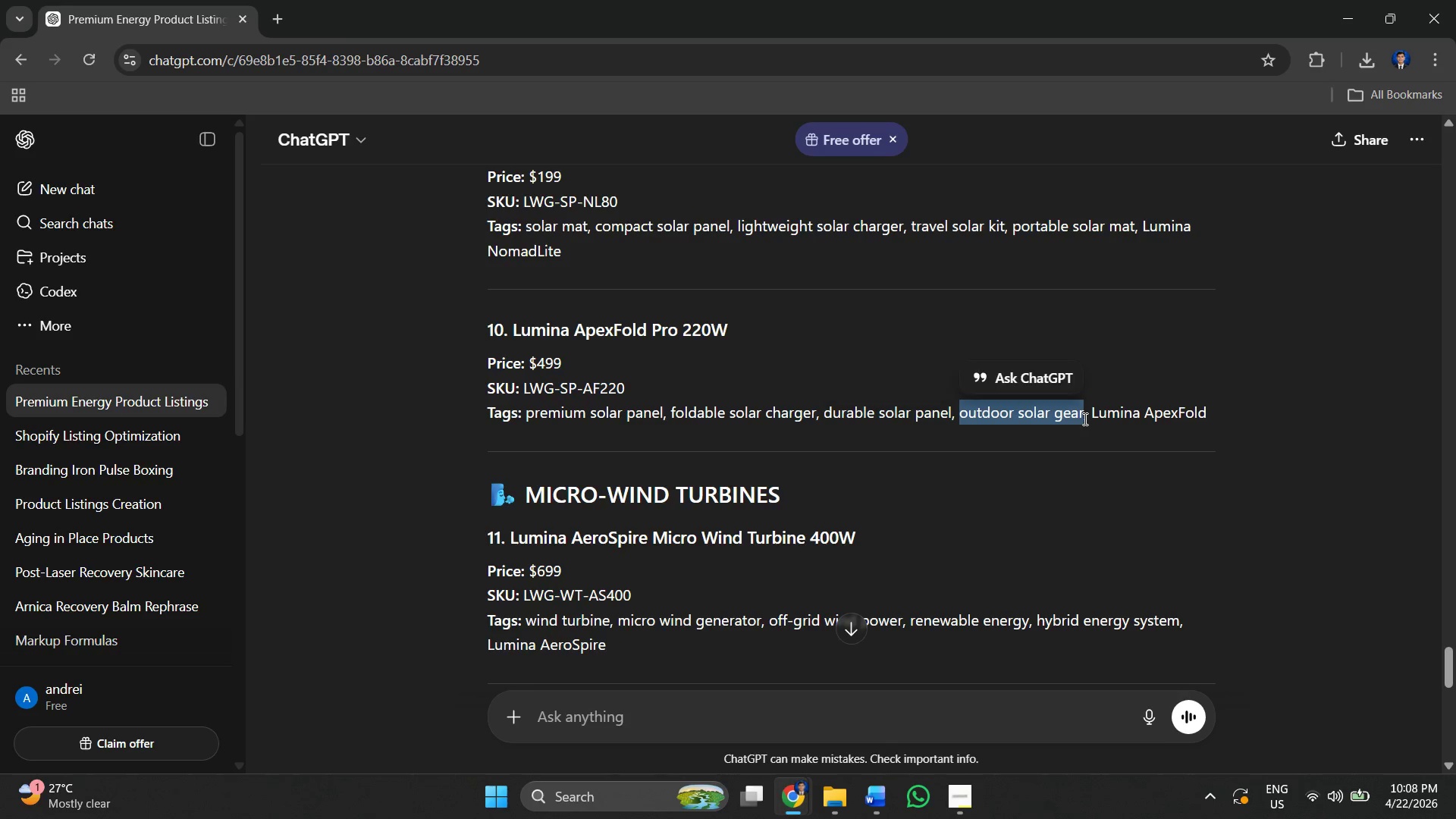 
key(Control+ControlLeft)
 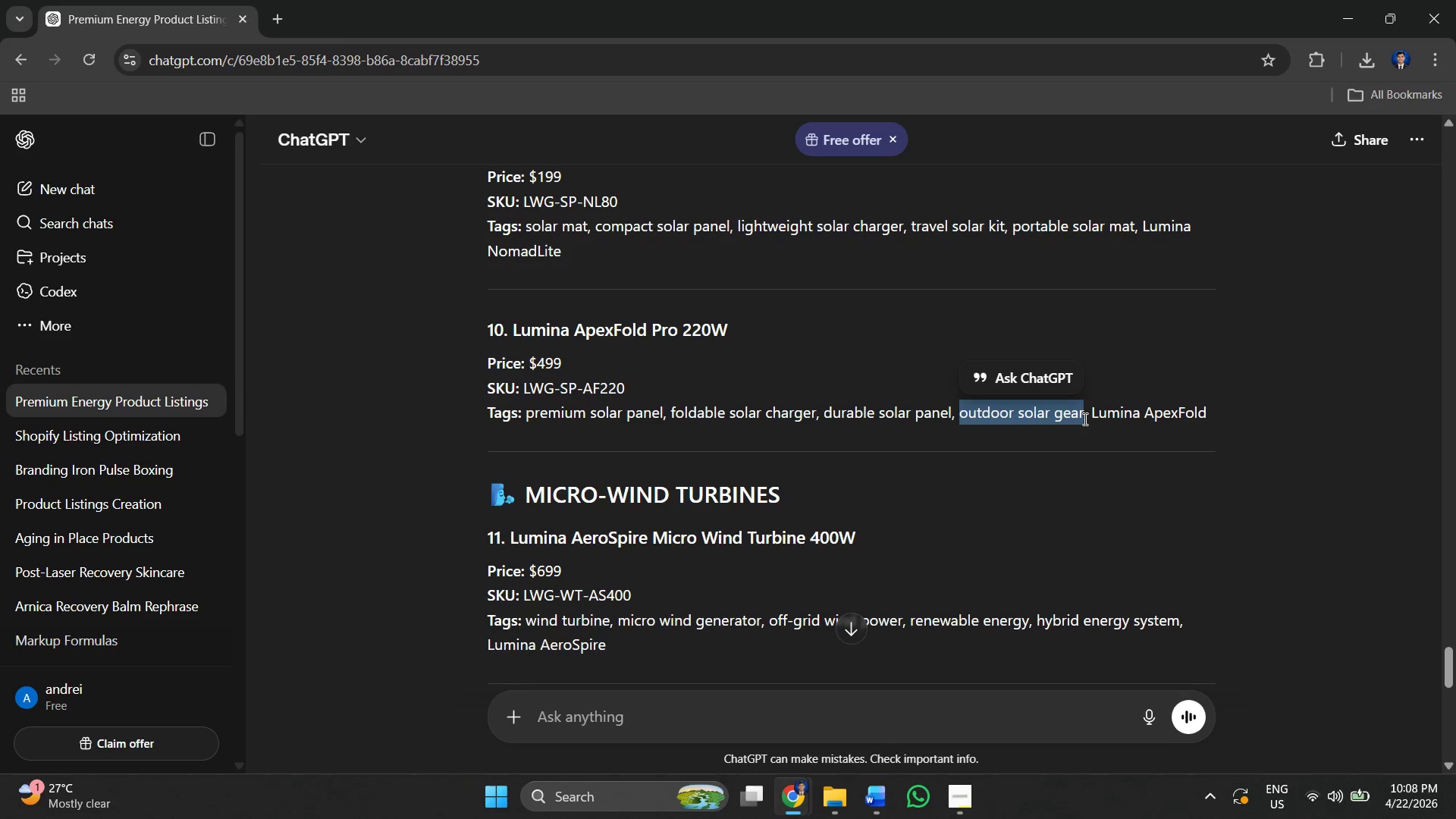 
key(Control+C)
 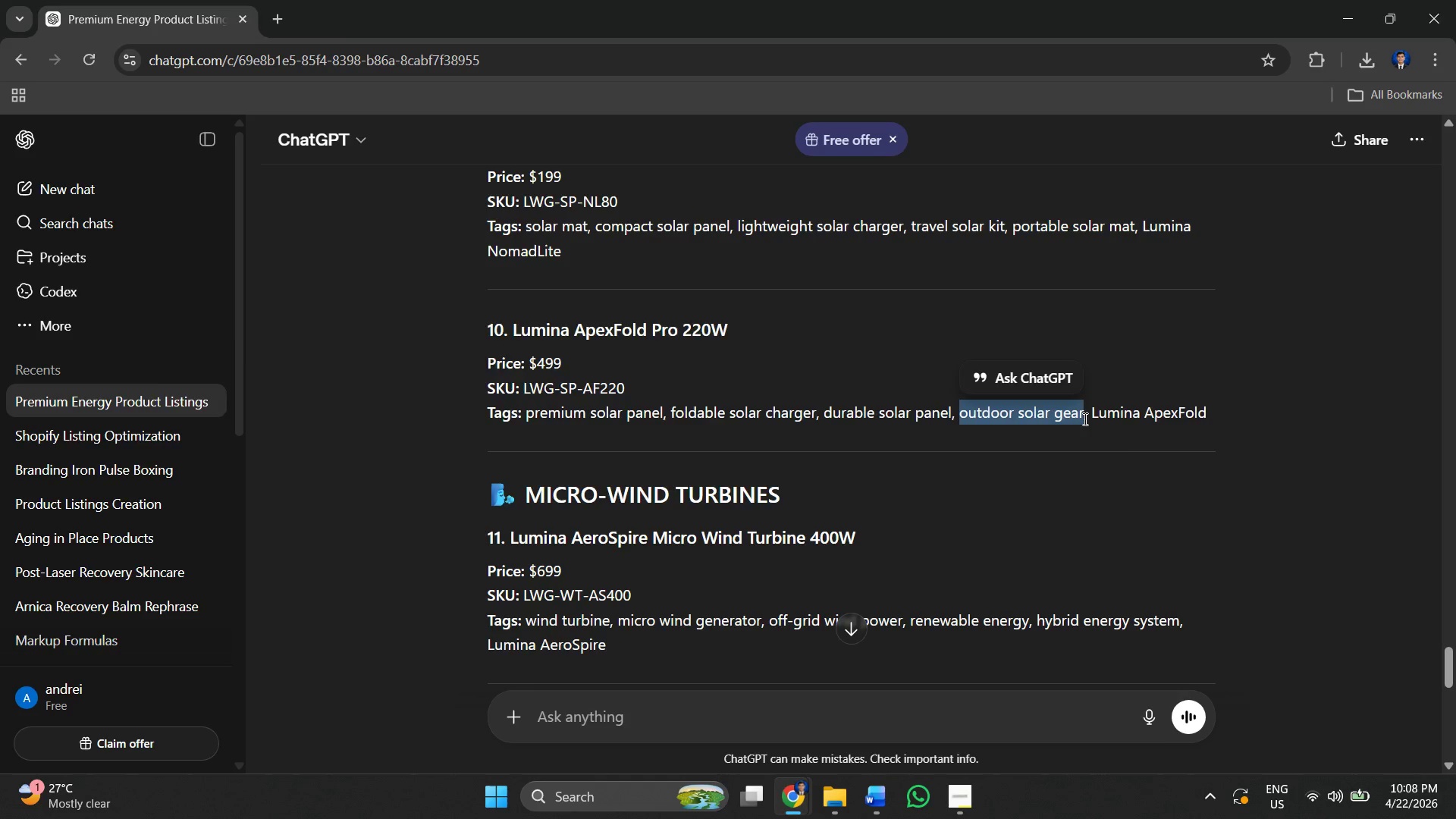 
key(Alt+AltLeft)
 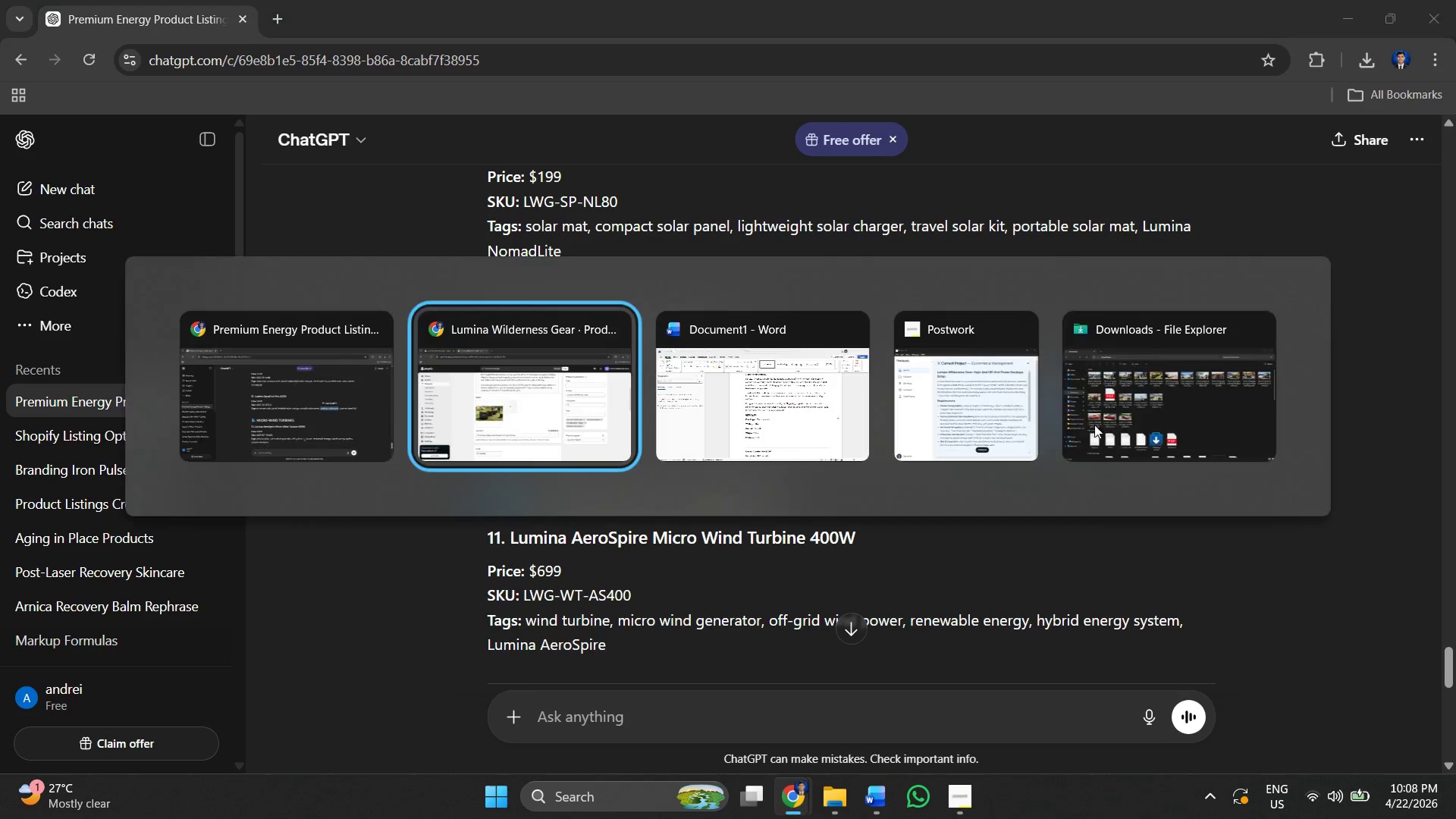 
key(Alt+Tab)
 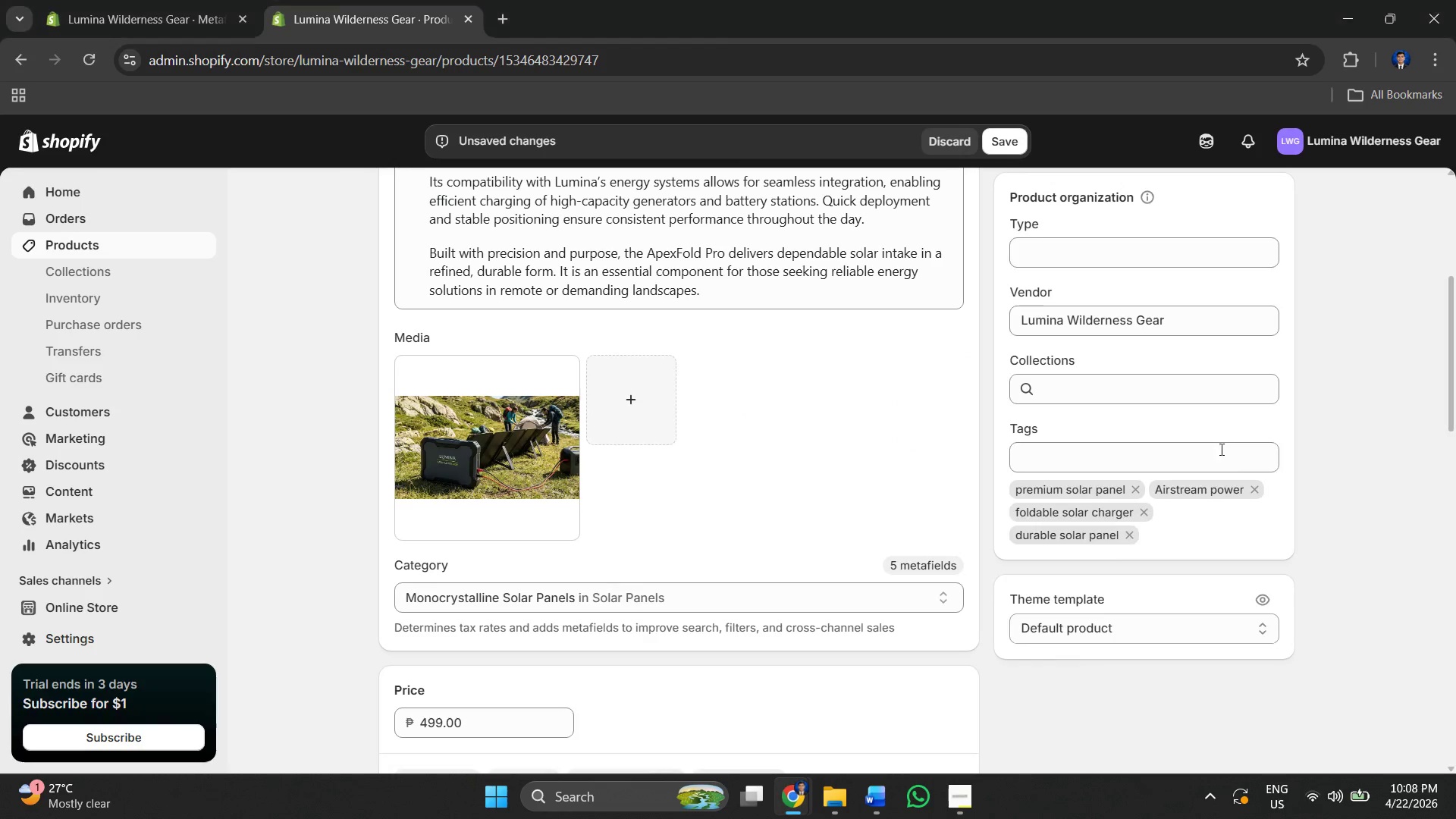 
key(Control+V)
 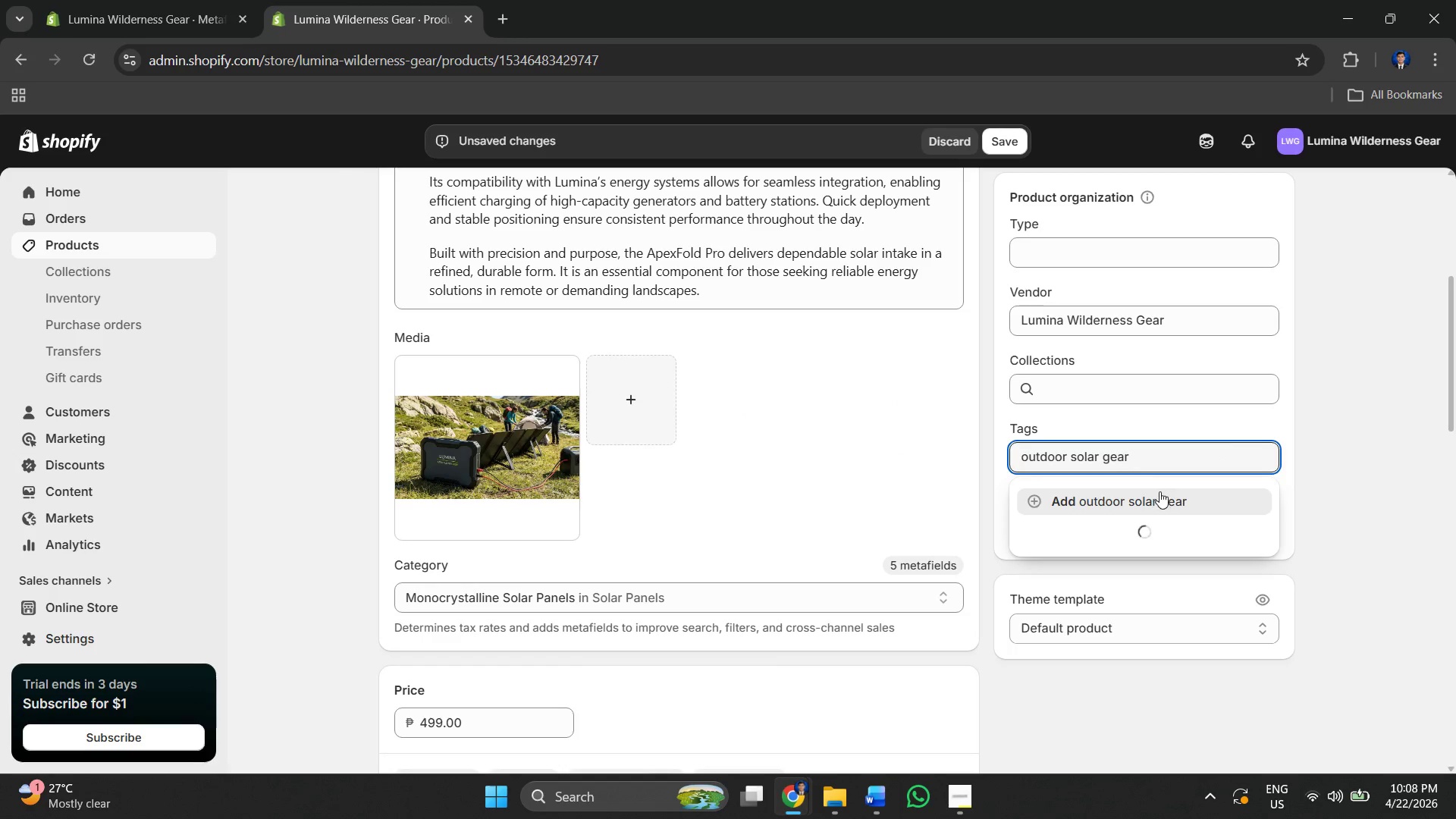 
left_click([1159, 494])
 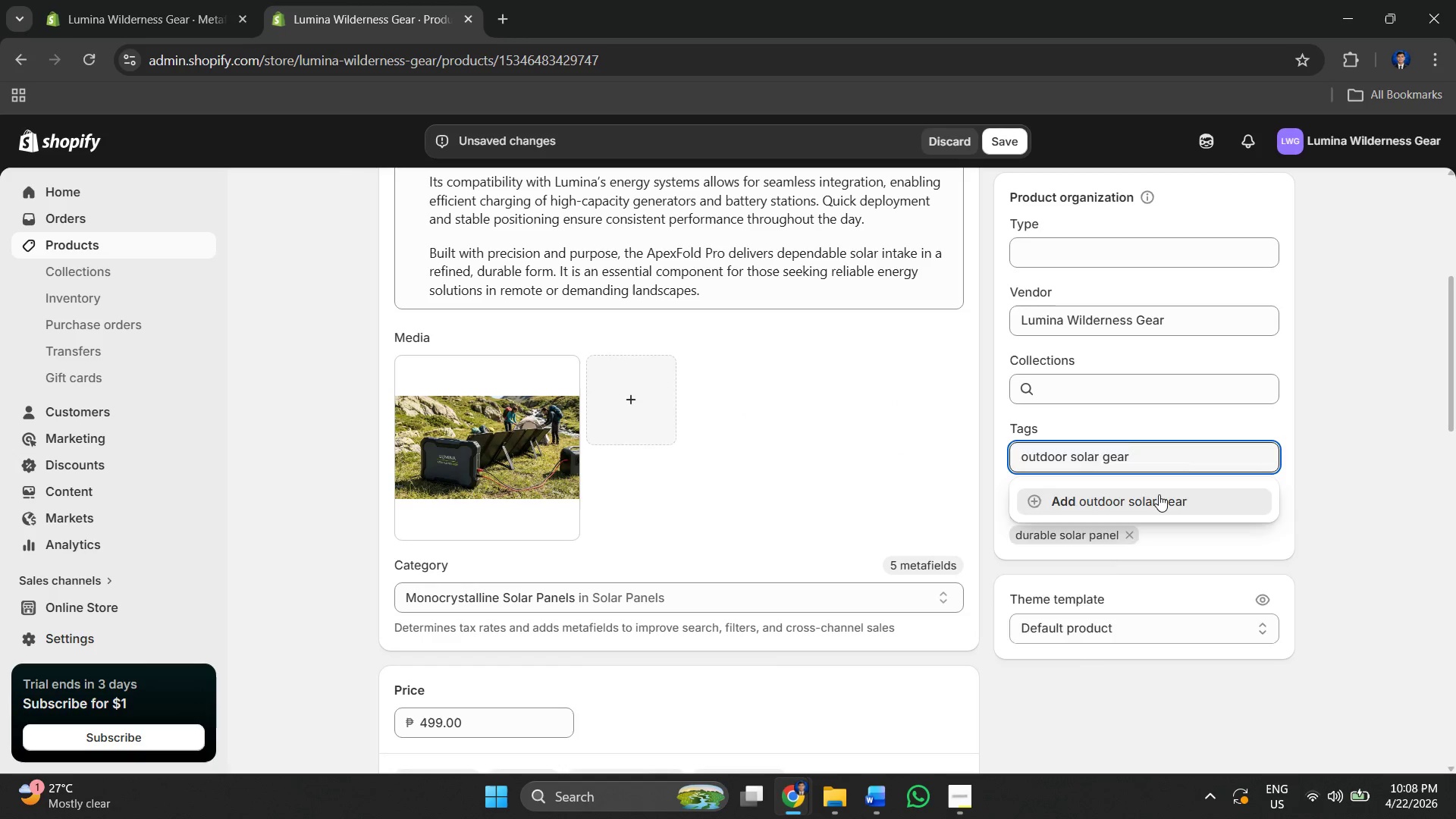 
key(Alt+AltLeft)
 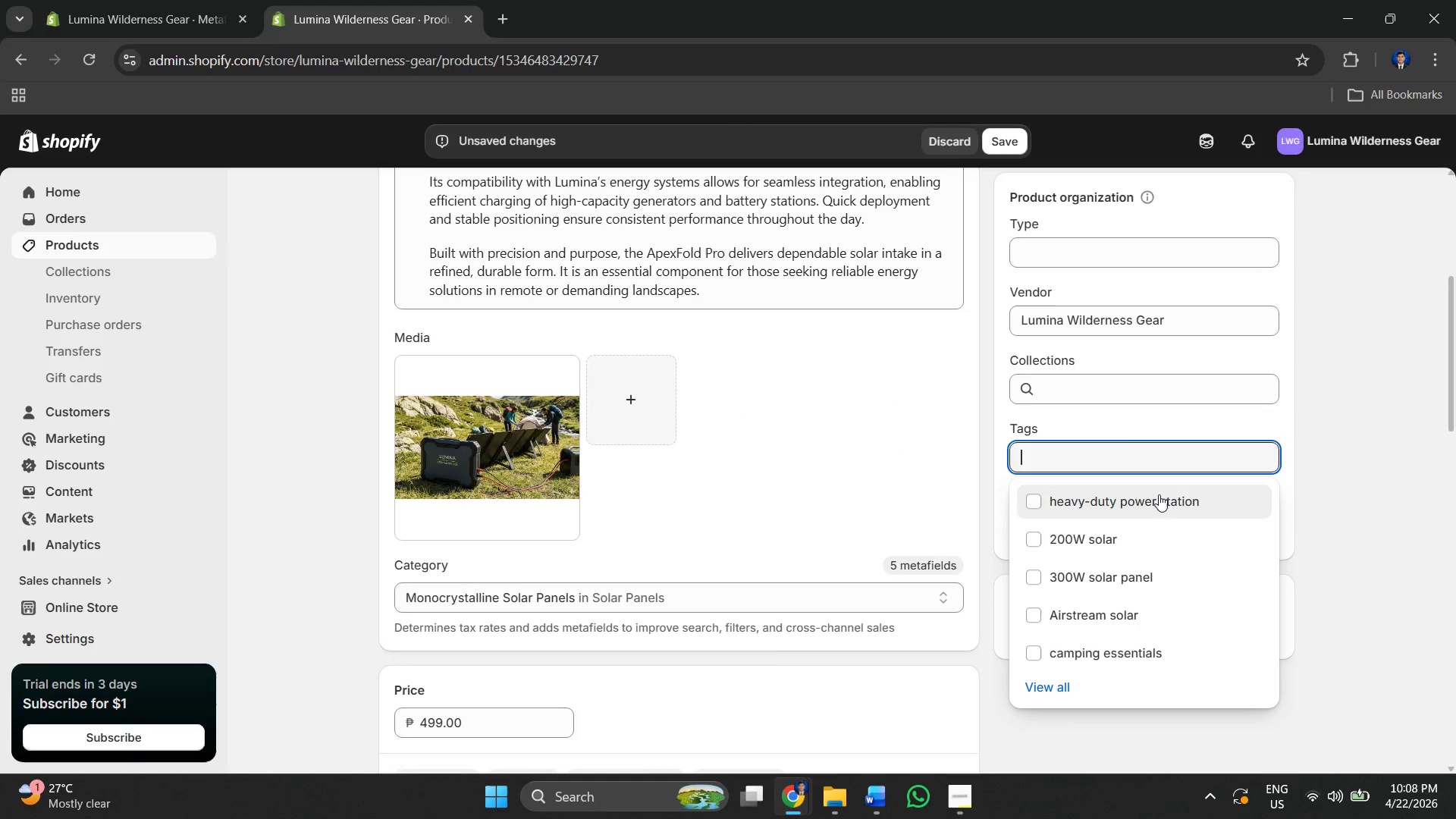 
key(Alt+Tab)
 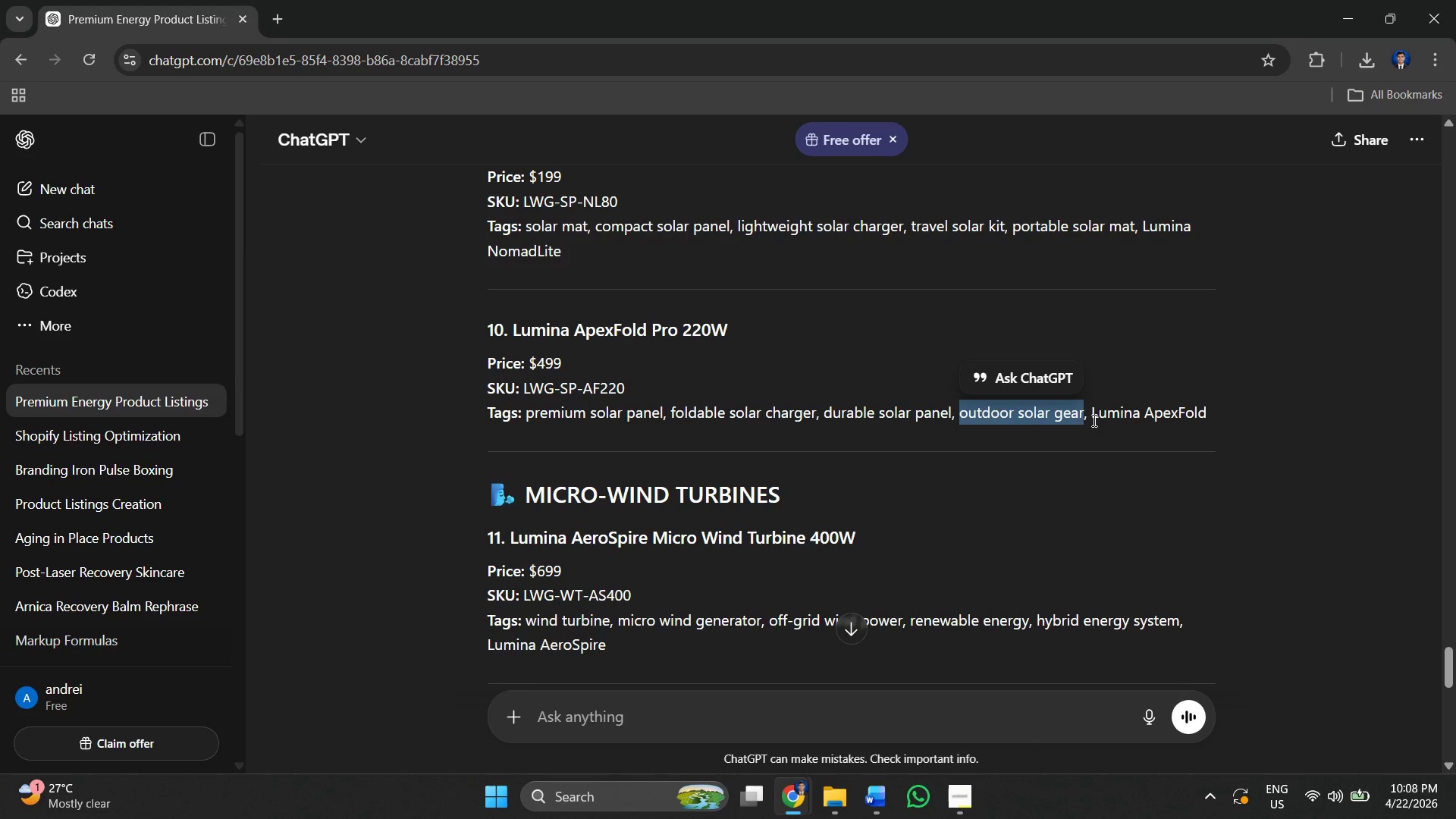 
left_click_drag(start_coordinate=[1094, 419], to_coordinate=[1218, 416])
 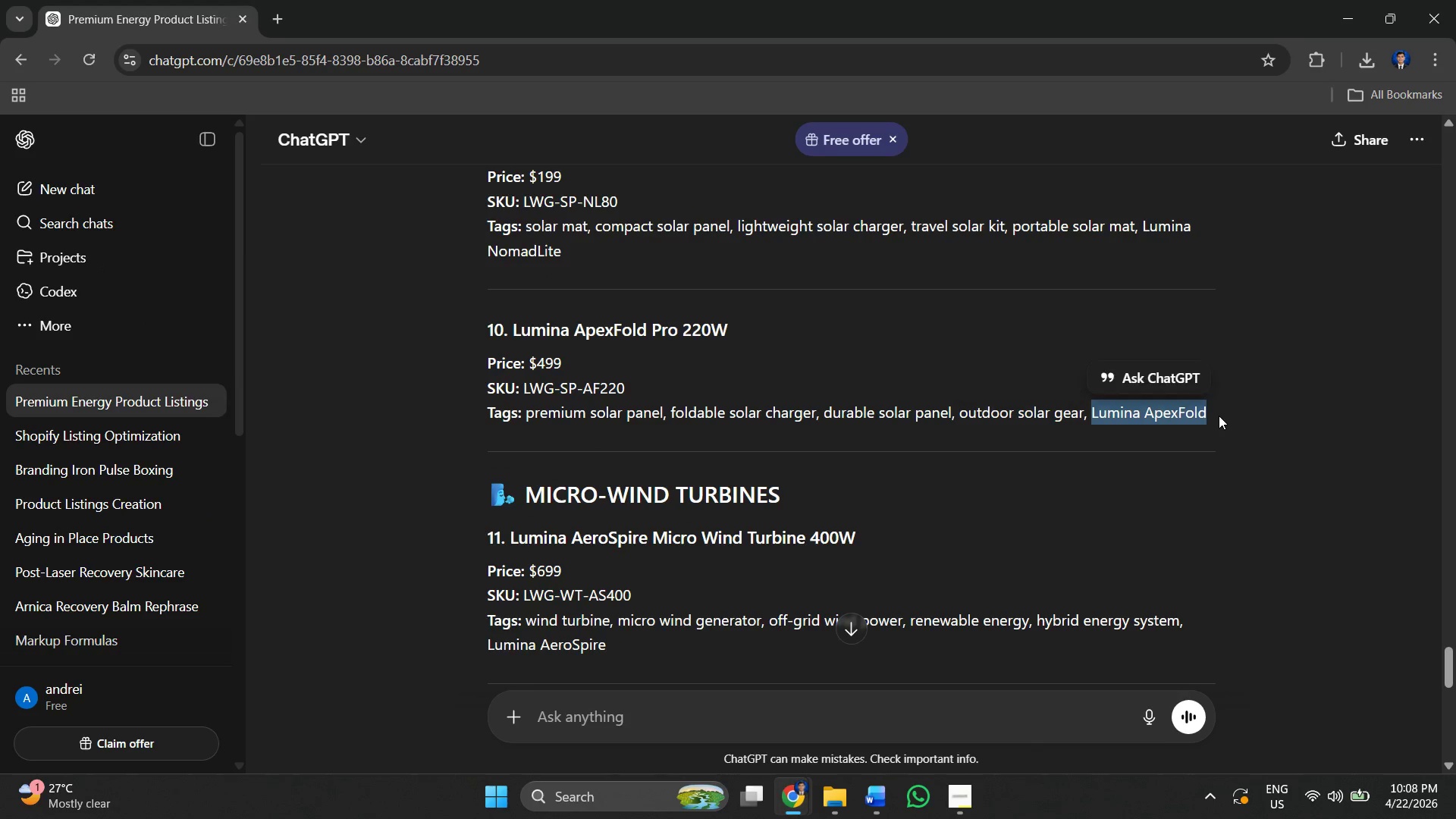 
key(Control+C)
 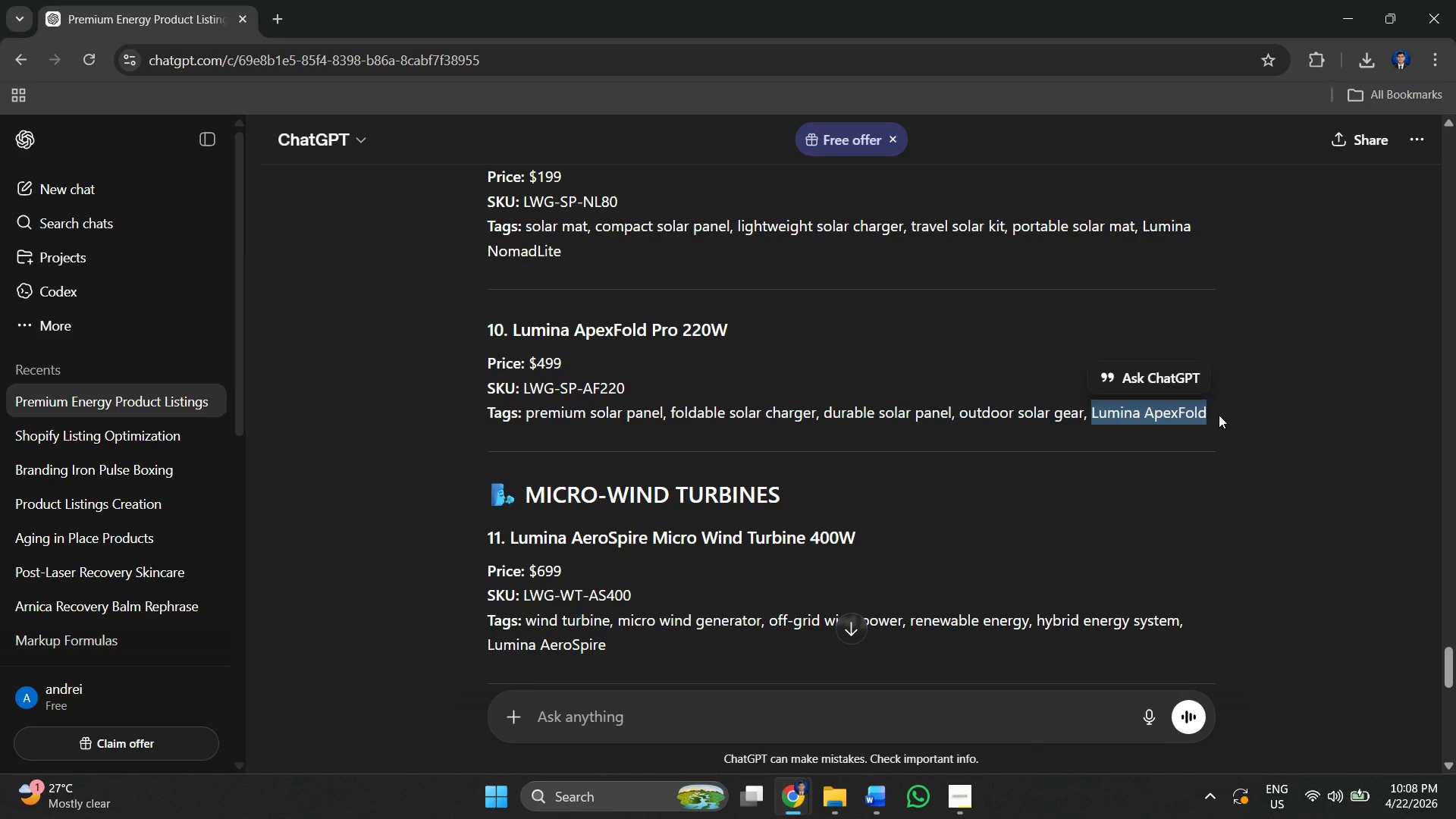 
key(Alt+AltLeft)
 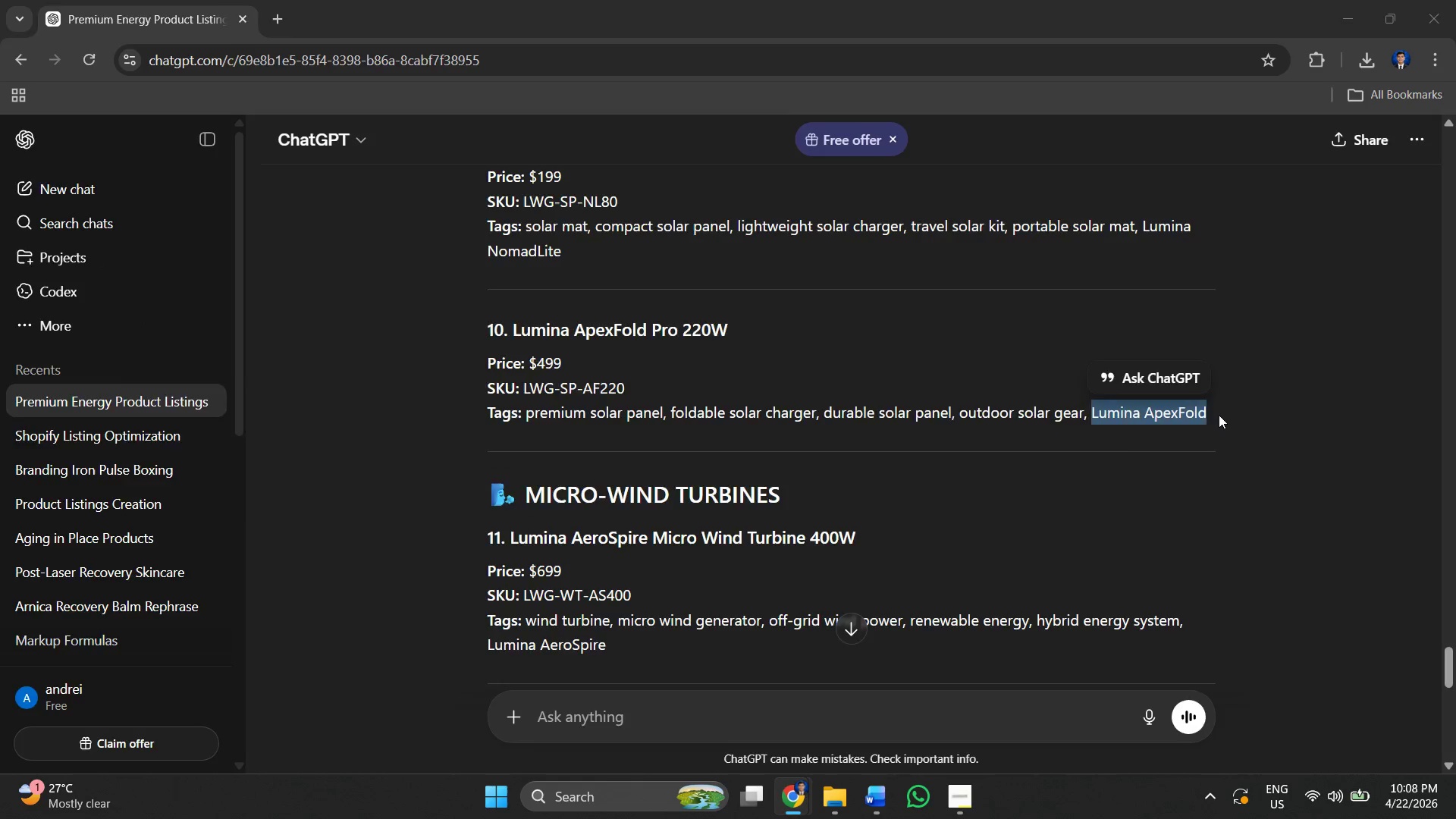 
key(Alt+Tab)
 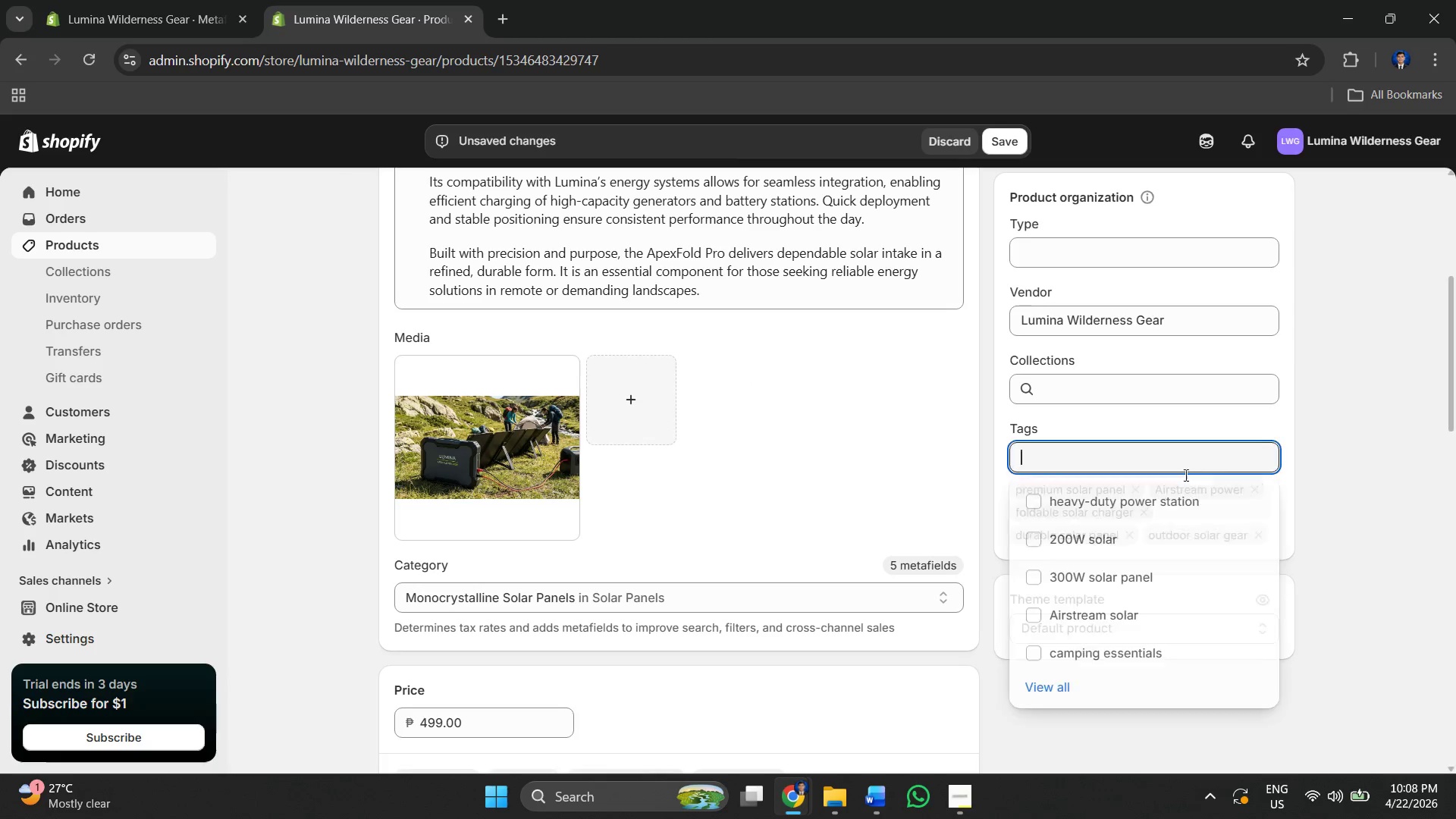 
key(Control+V)
 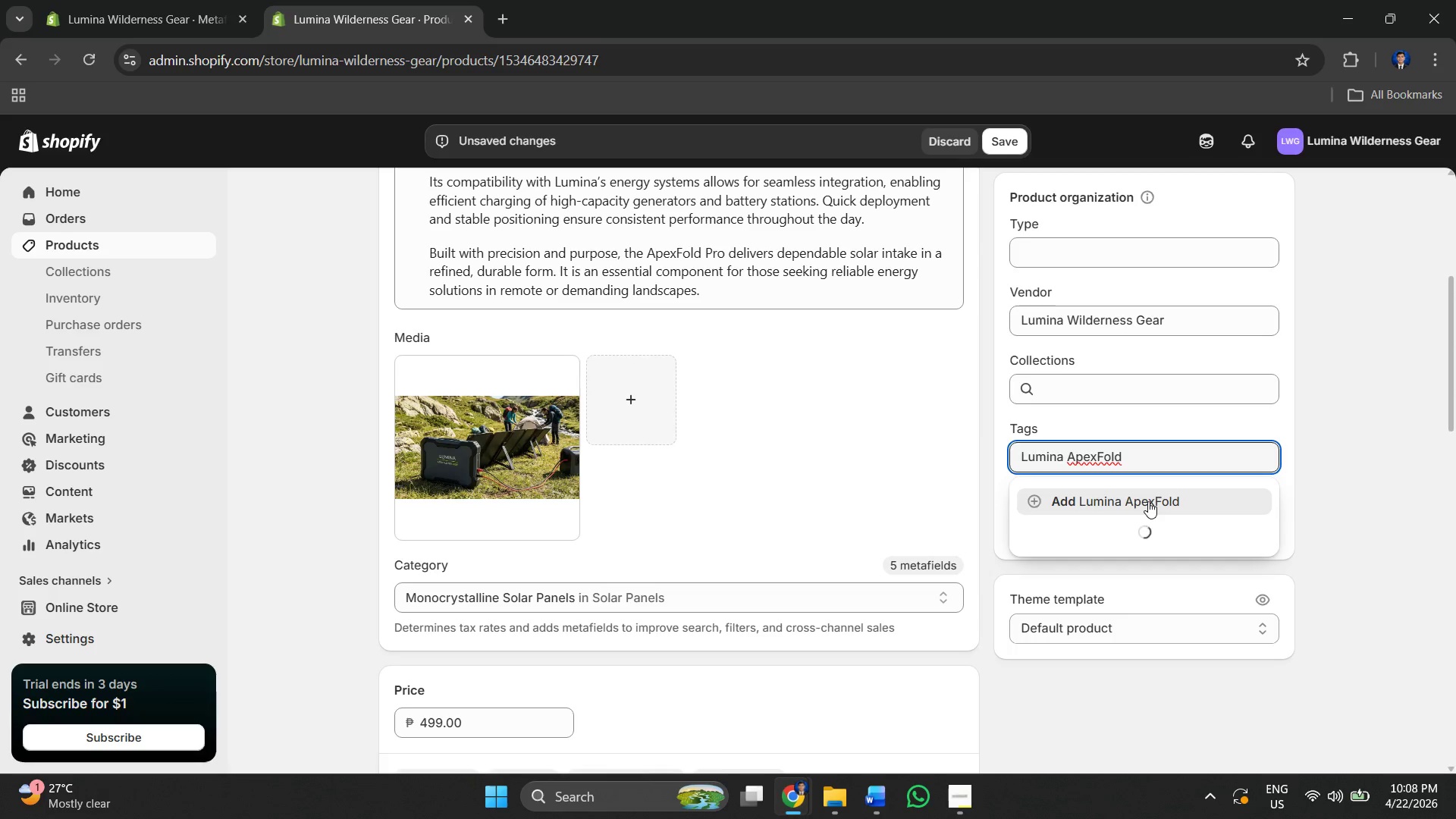 
left_click([1148, 501])
 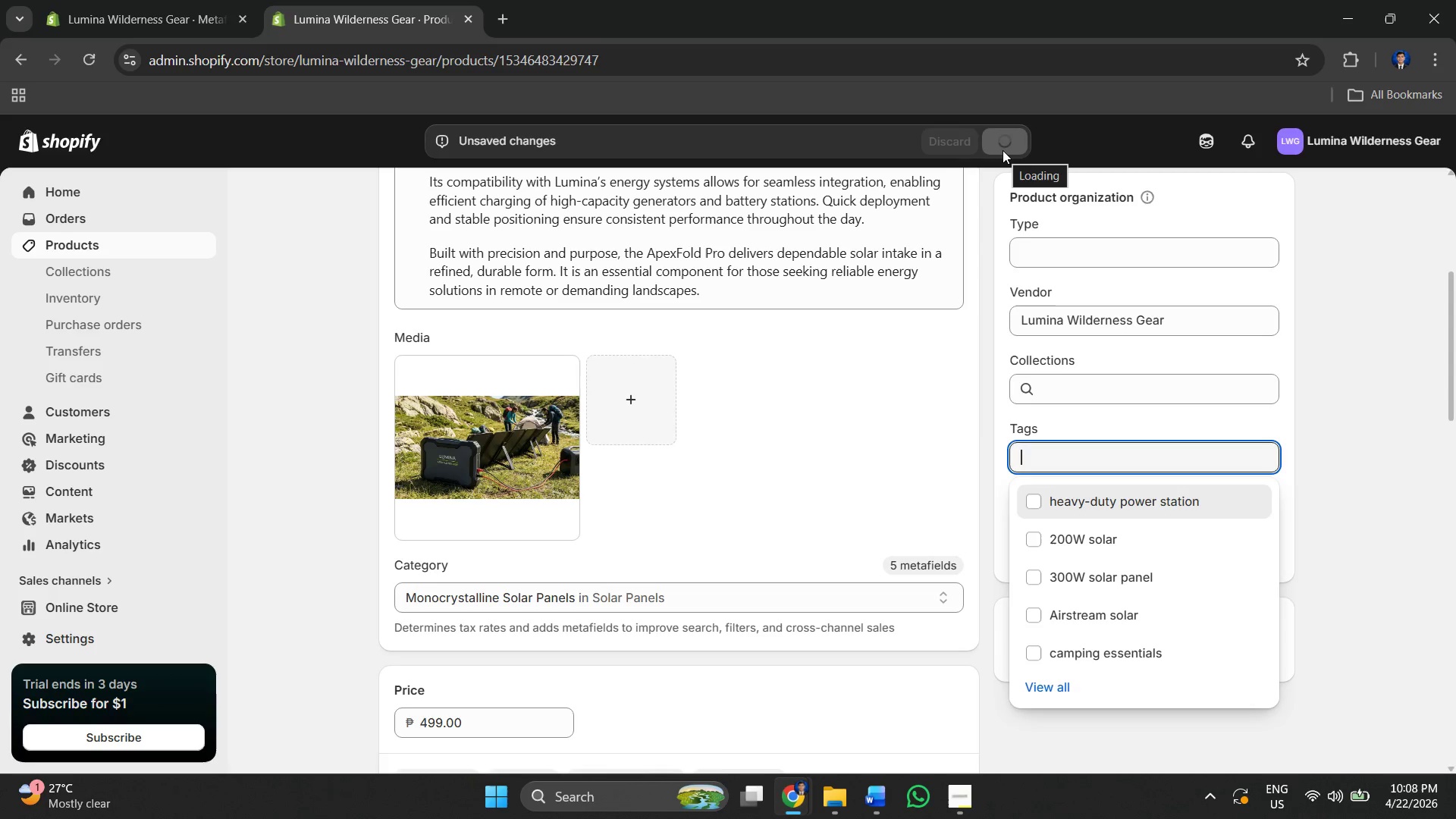 
wait(10.16)
 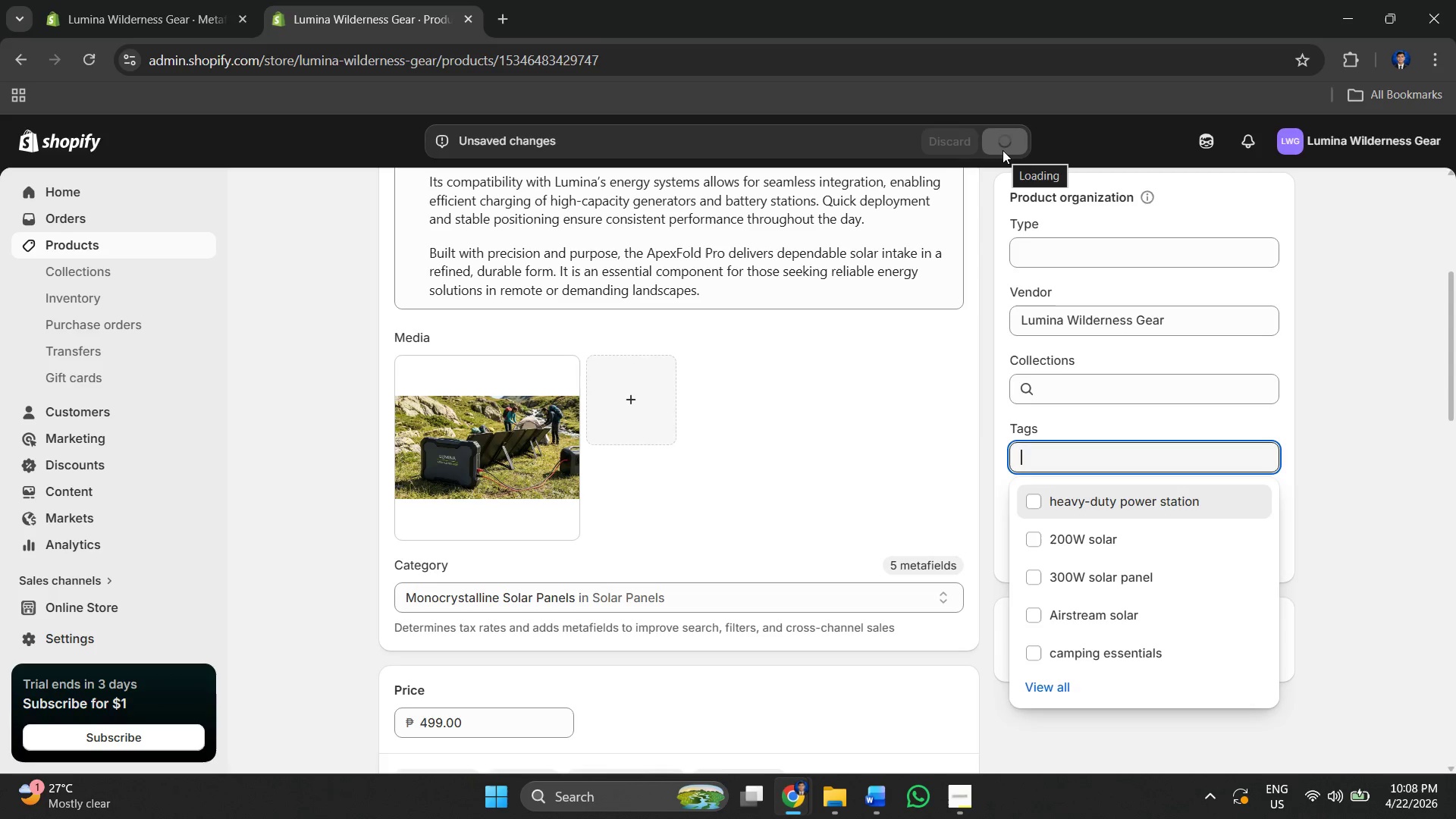 
key(Alt+AltLeft)
 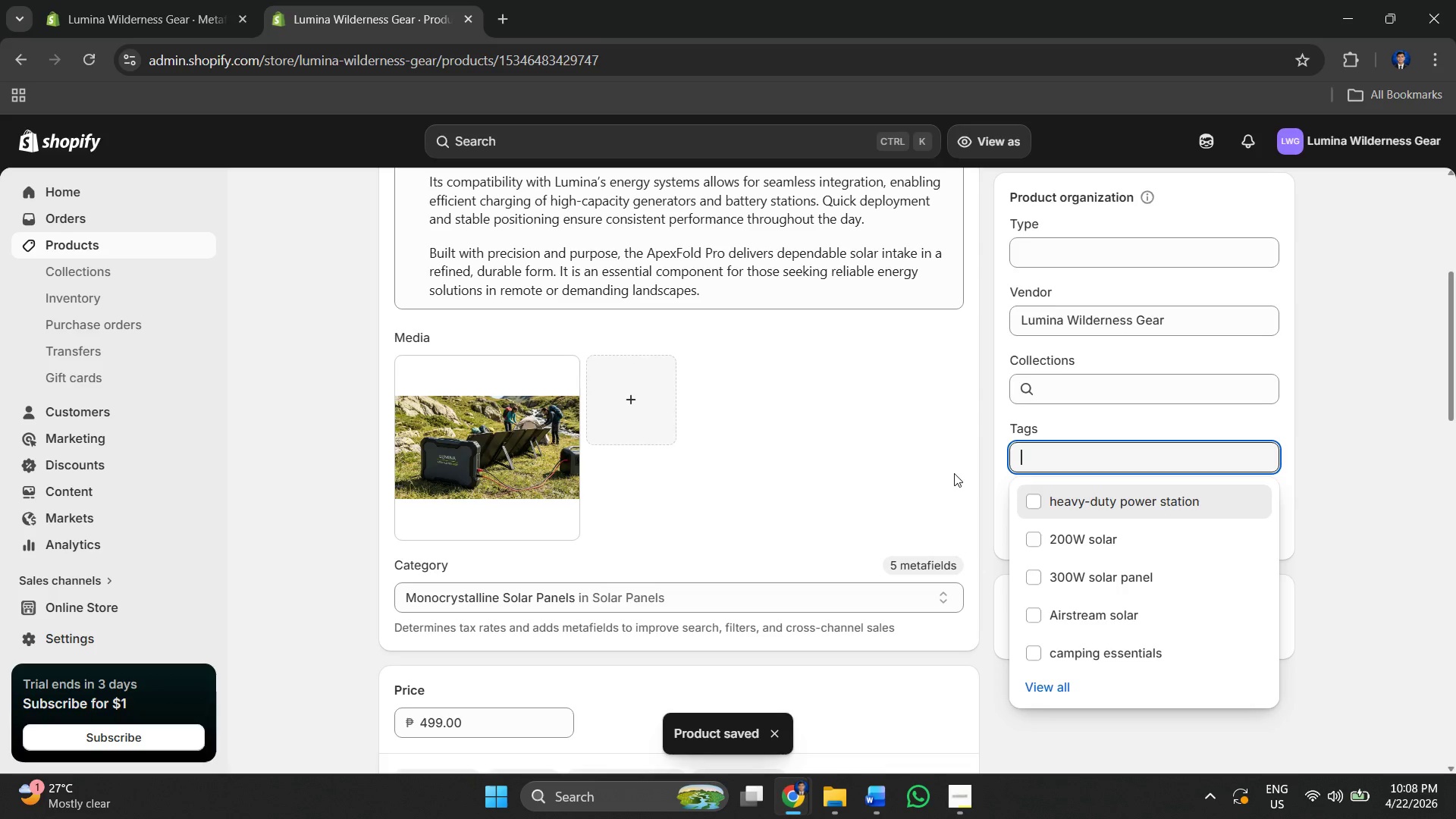 
key(Alt+Tab)
 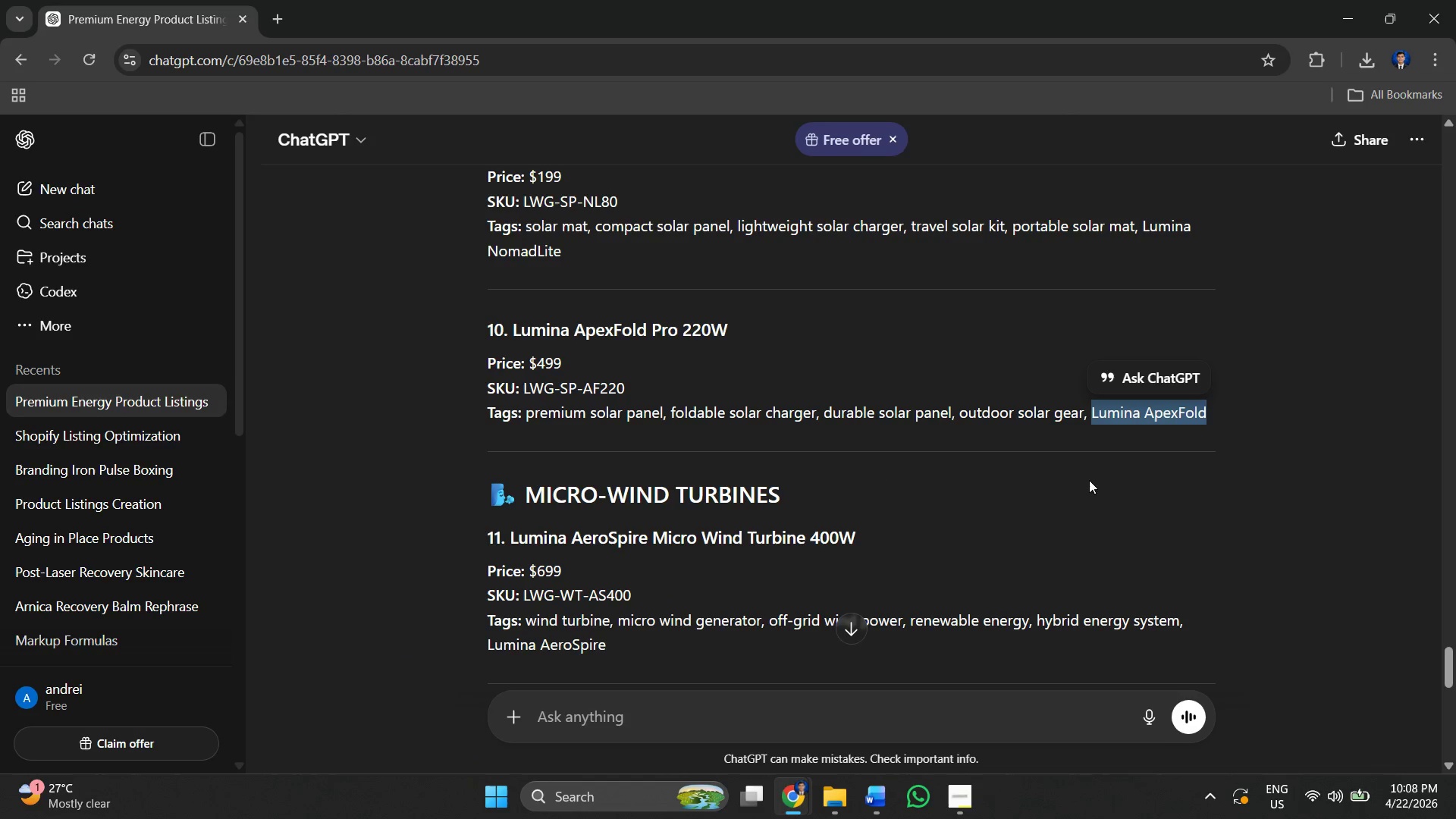 
left_click([1059, 476])
 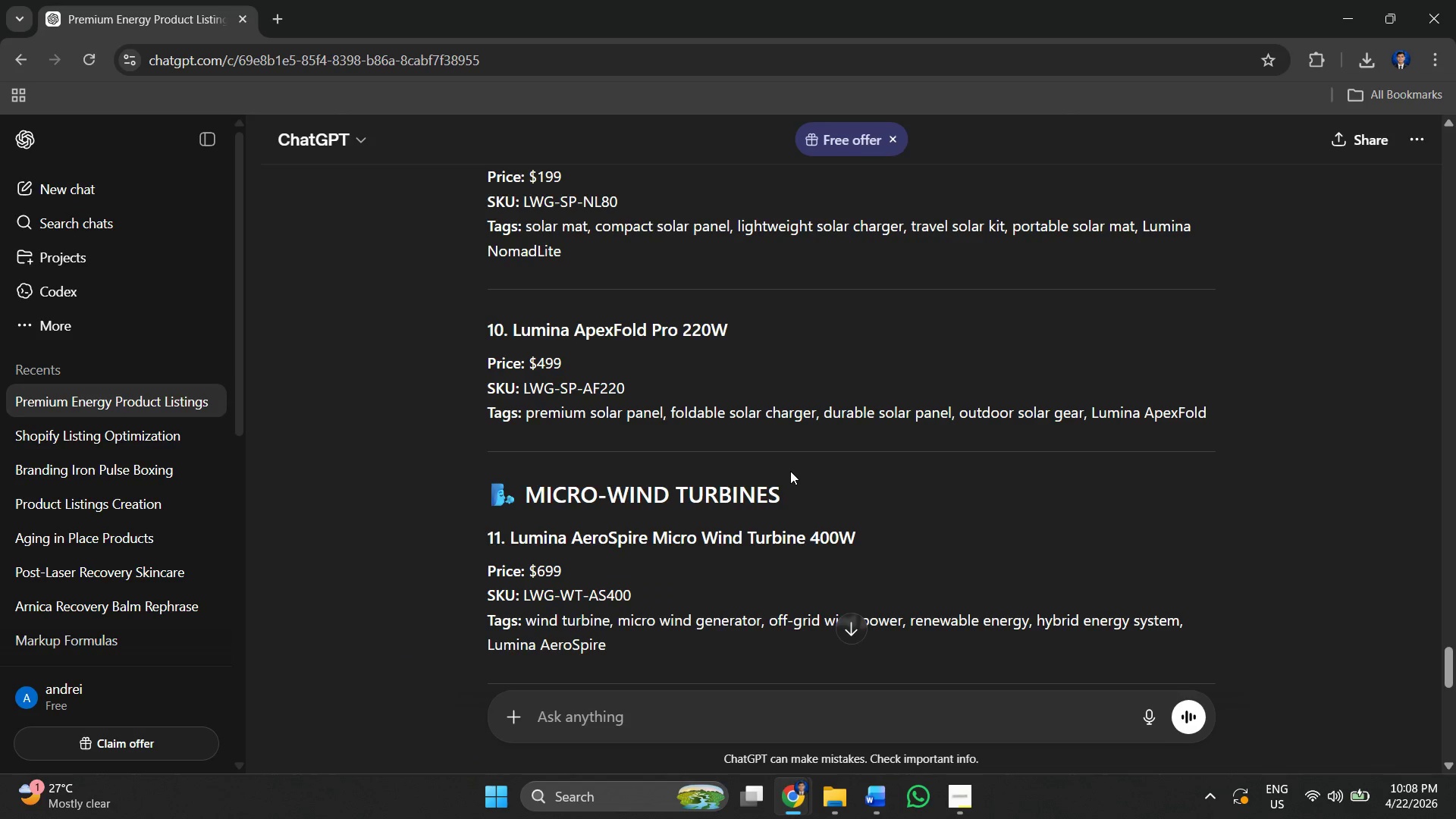 
scroll: coordinate [788, 470], scroll_direction: down, amount: 1.0
 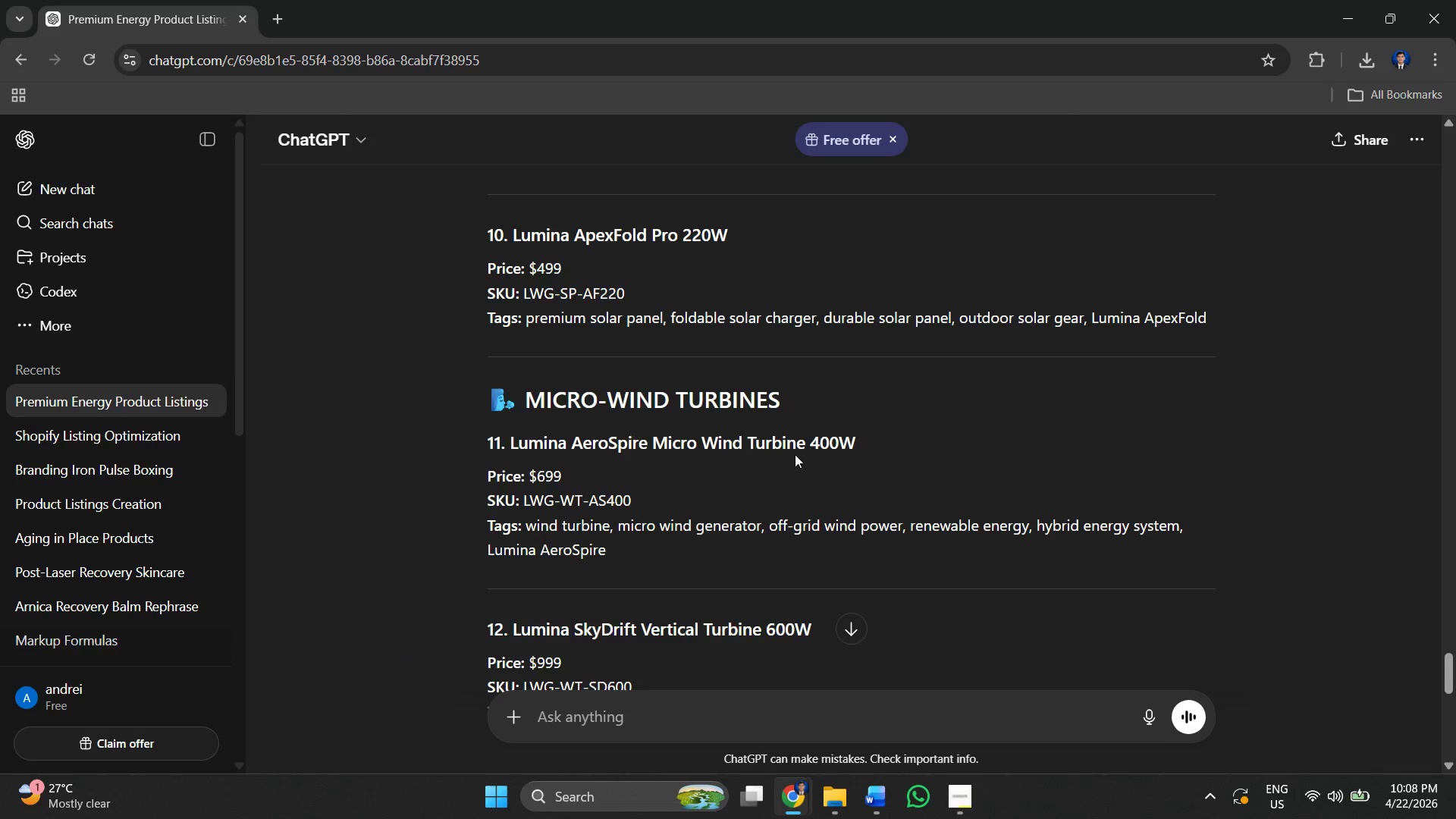 
key(Alt+Tab)
 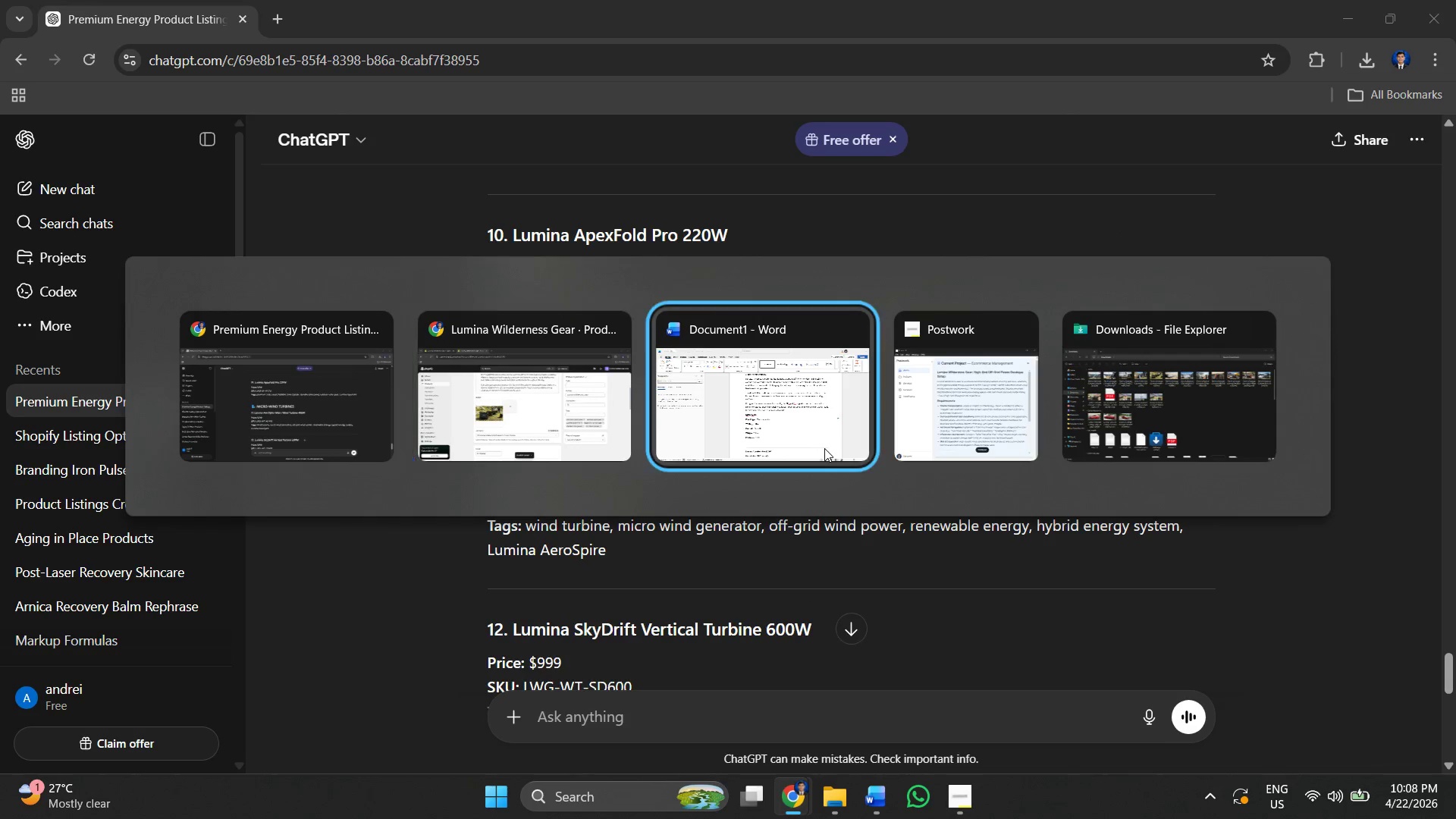 
key(Alt+Tab)
 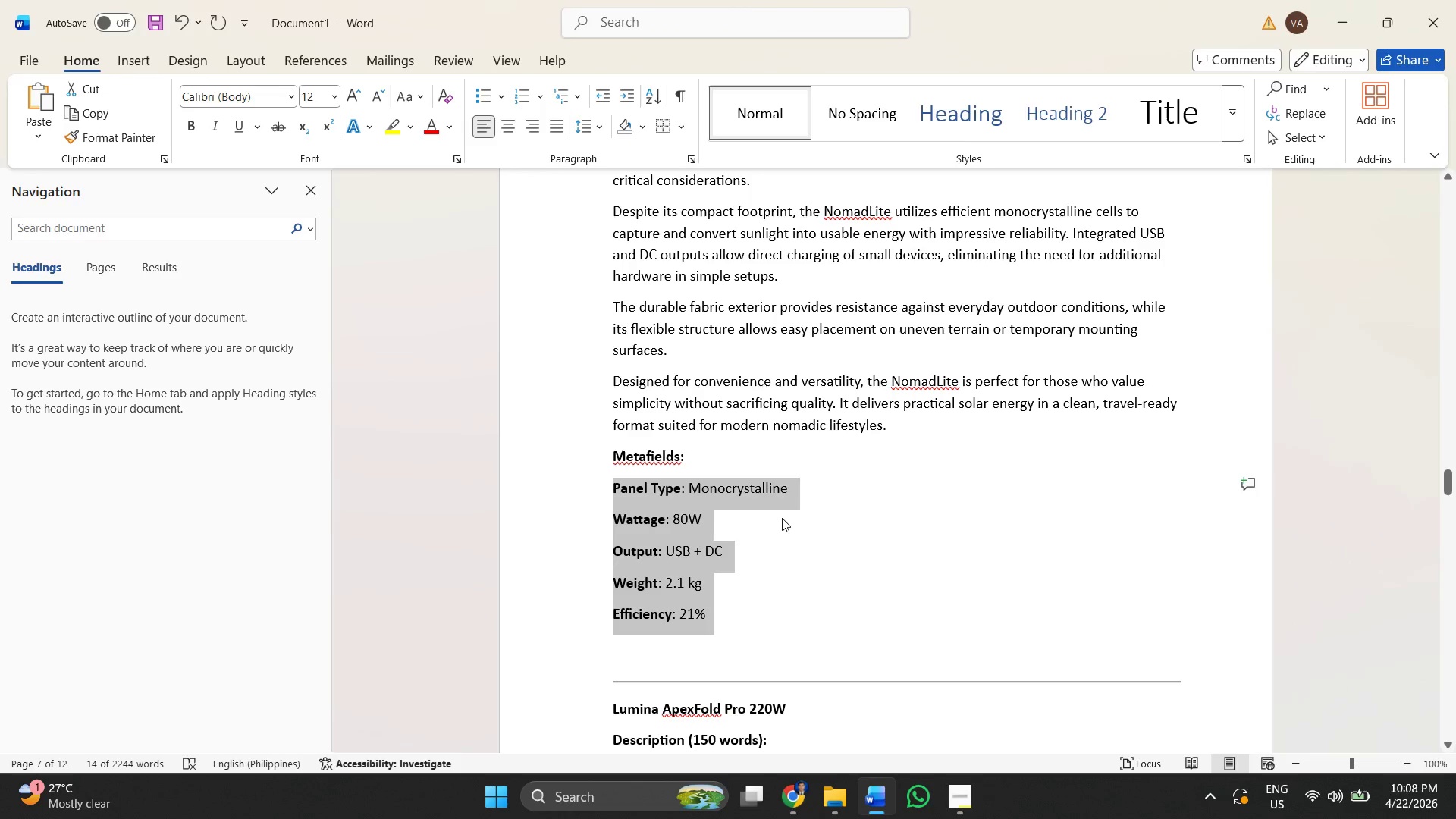 
left_click([782, 518])
 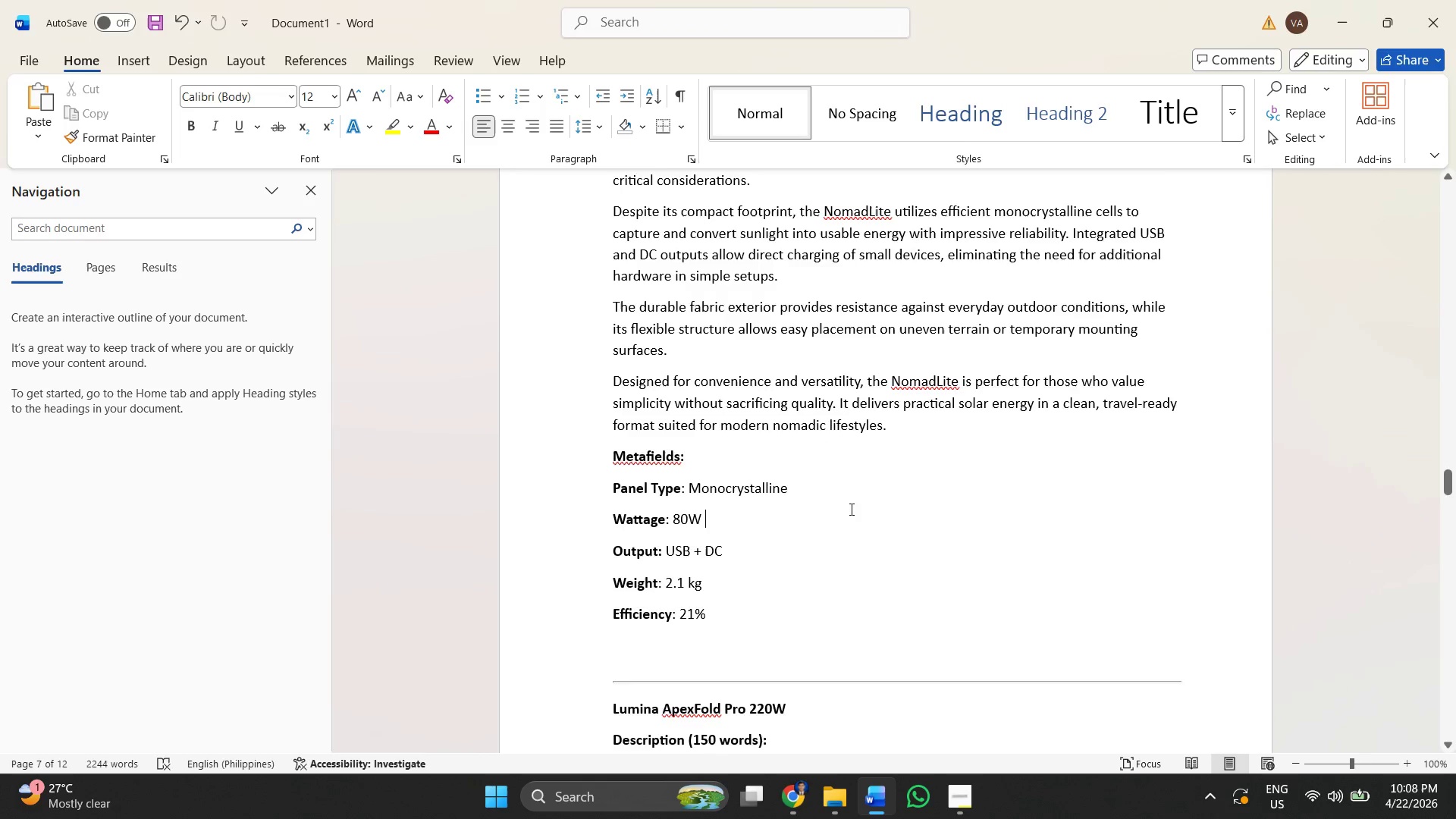 
scroll: coordinate [678, 472], scroll_direction: down, amount: 17.0
 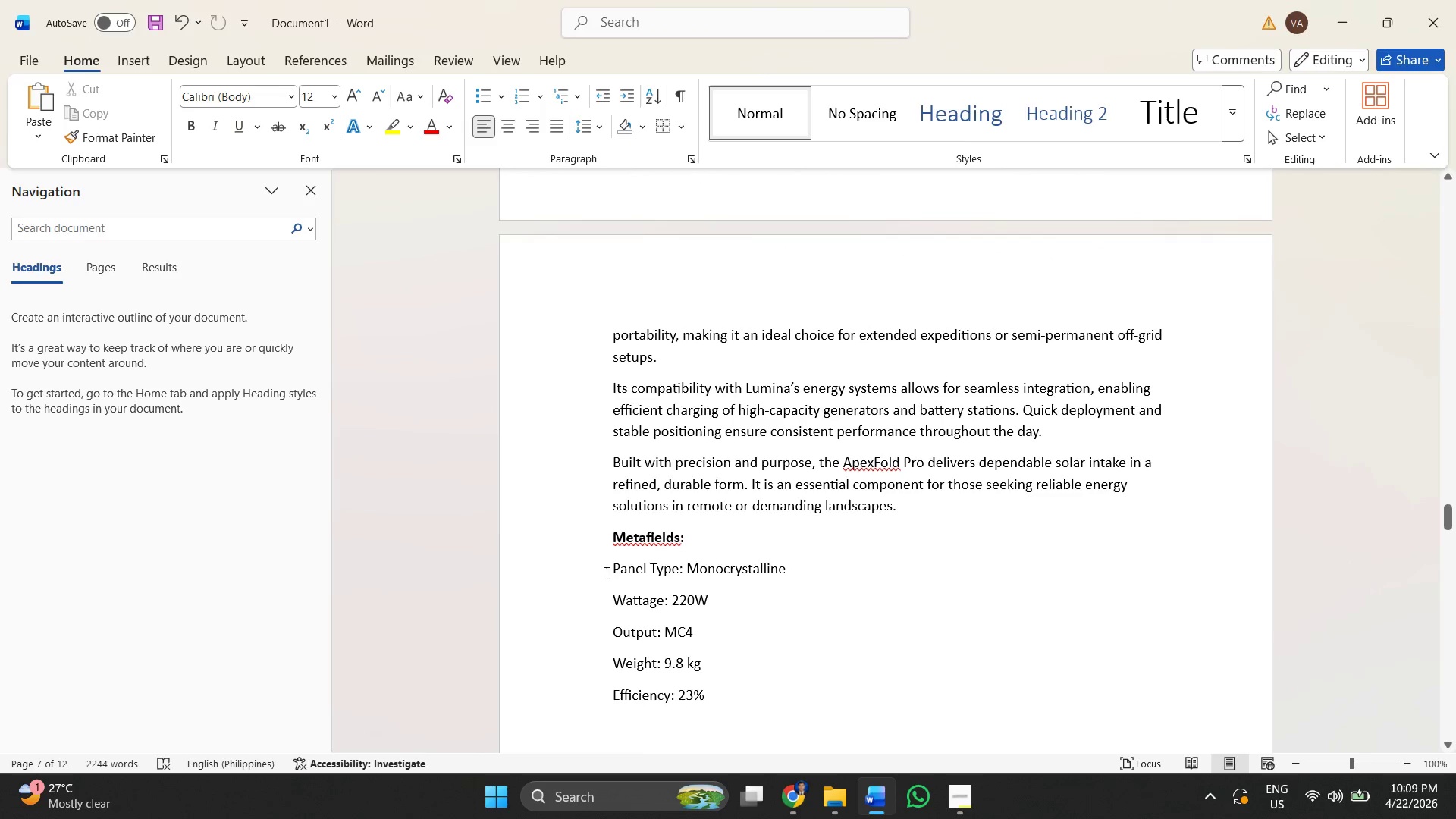 
left_click_drag(start_coordinate=[605, 569], to_coordinate=[684, 569])
 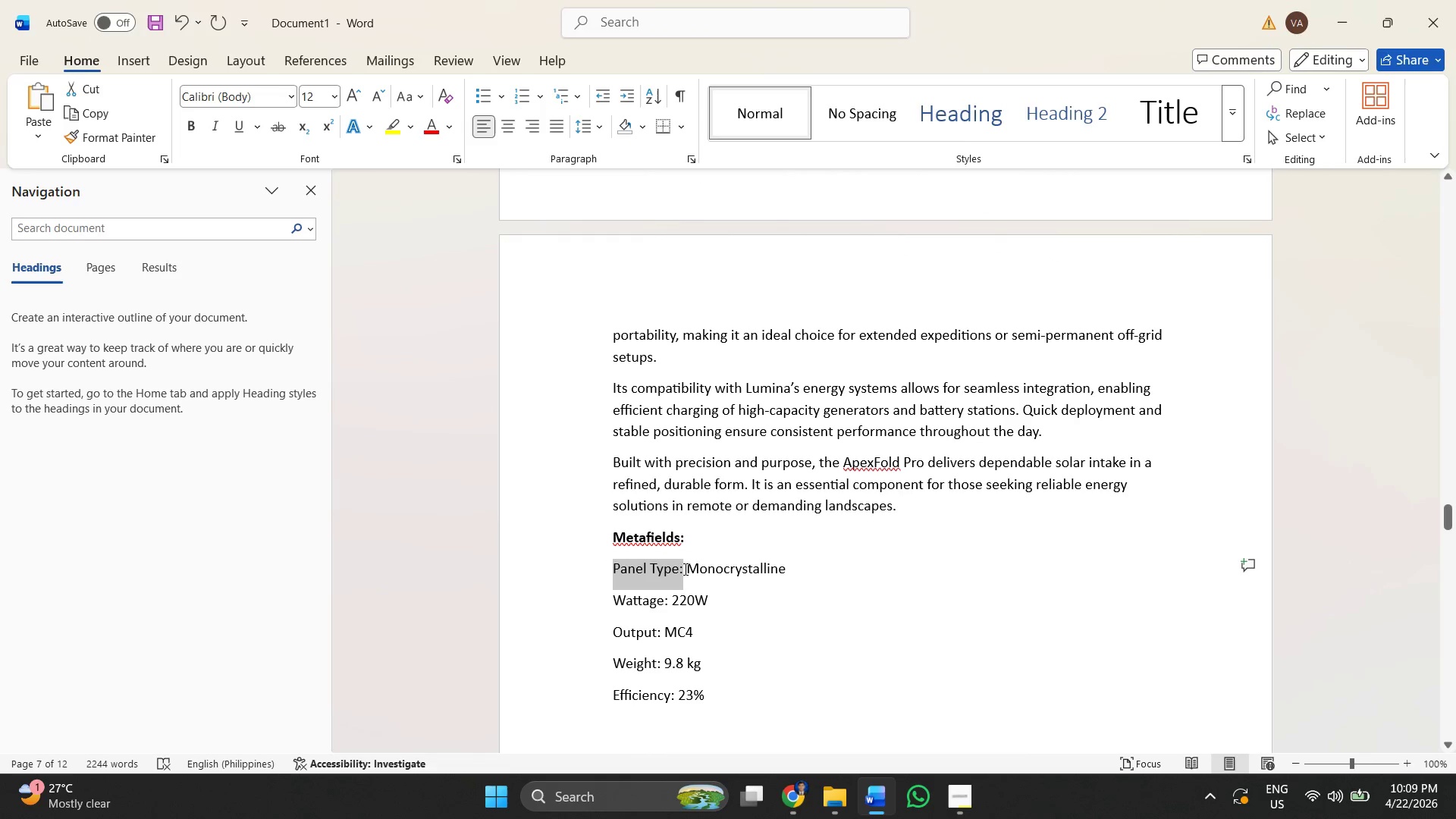 
key(Control+B)
 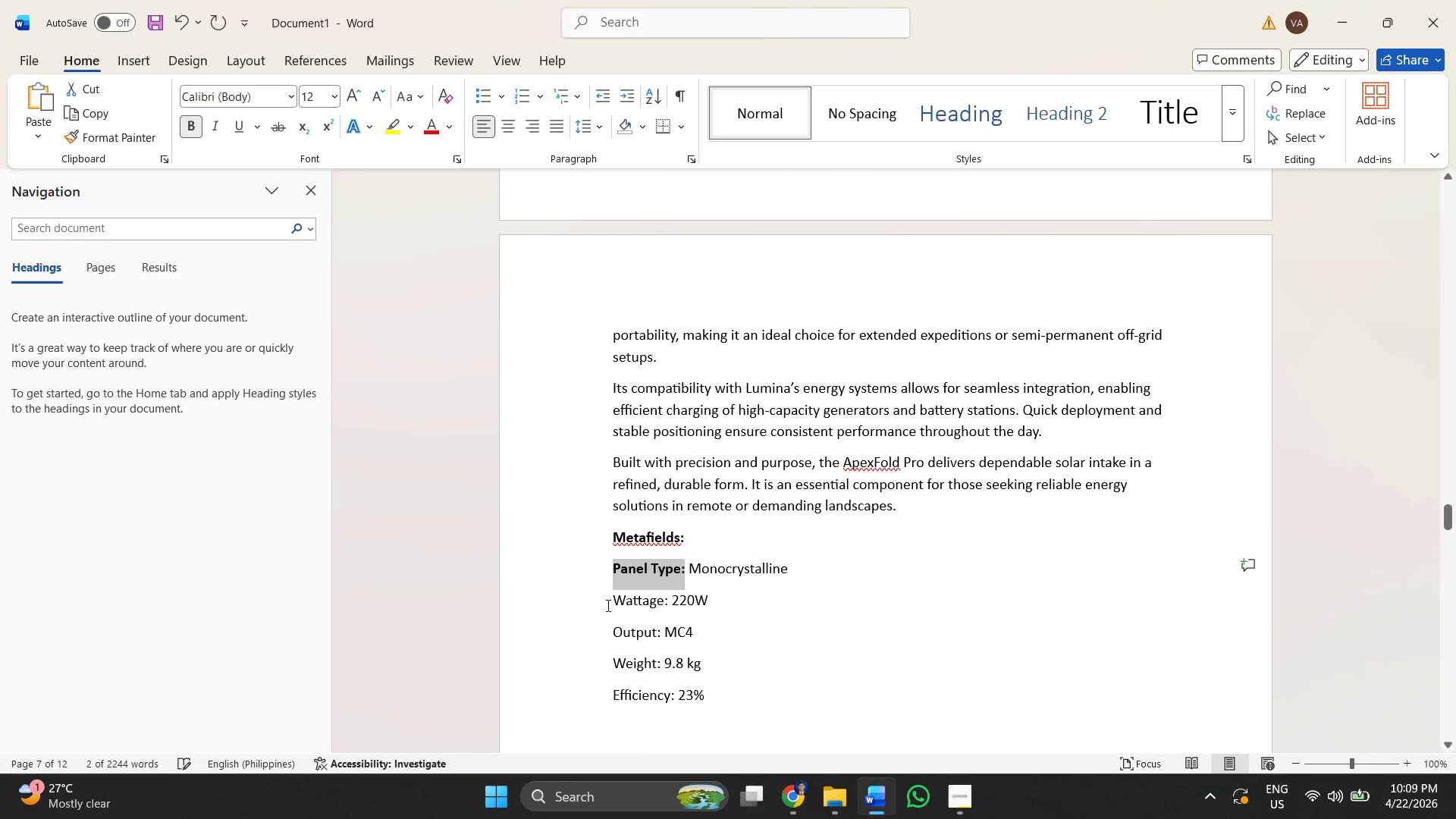 
left_click_drag(start_coordinate=[607, 605], to_coordinate=[669, 598])
 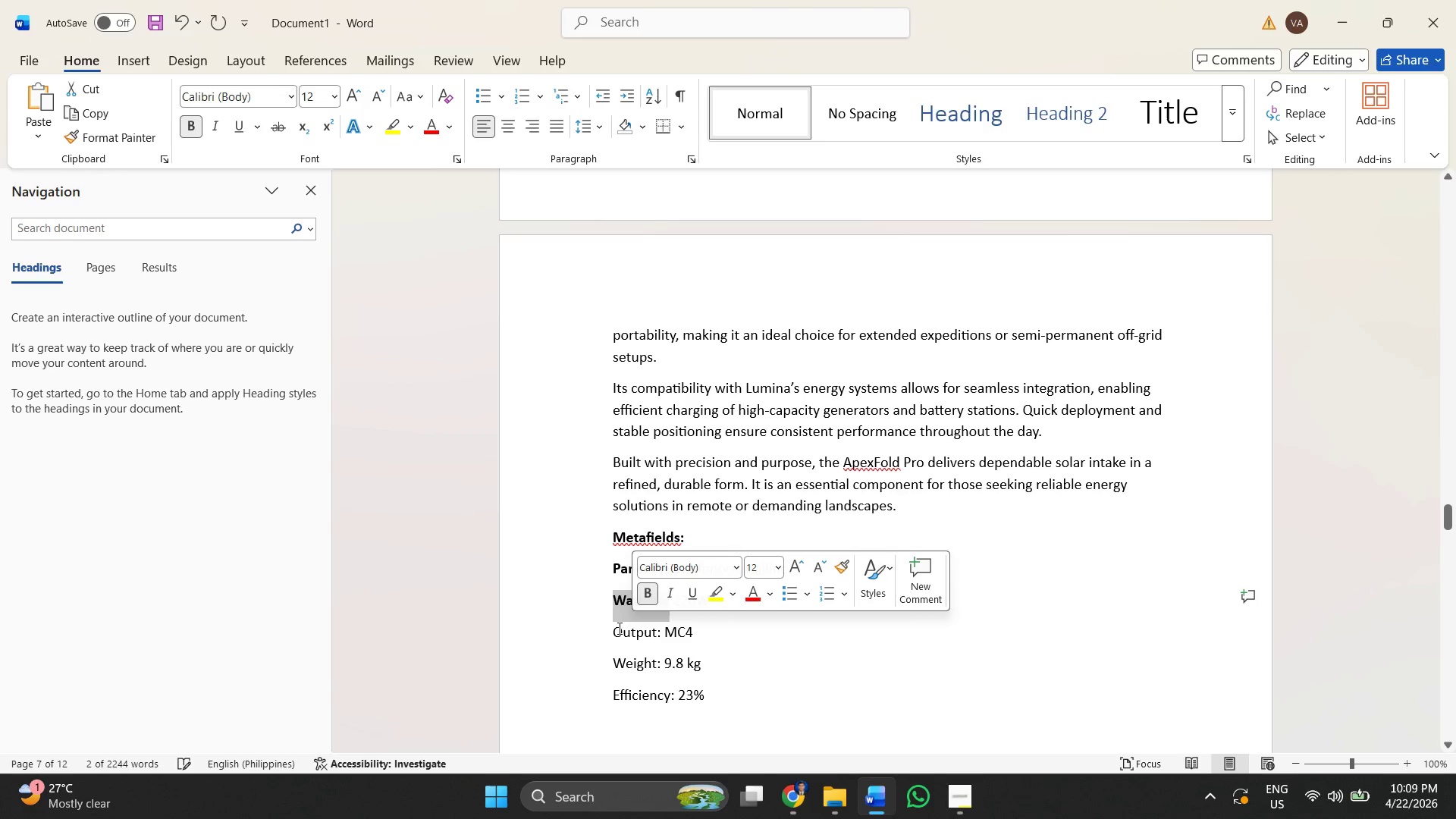 
key(Control+ControlLeft)
 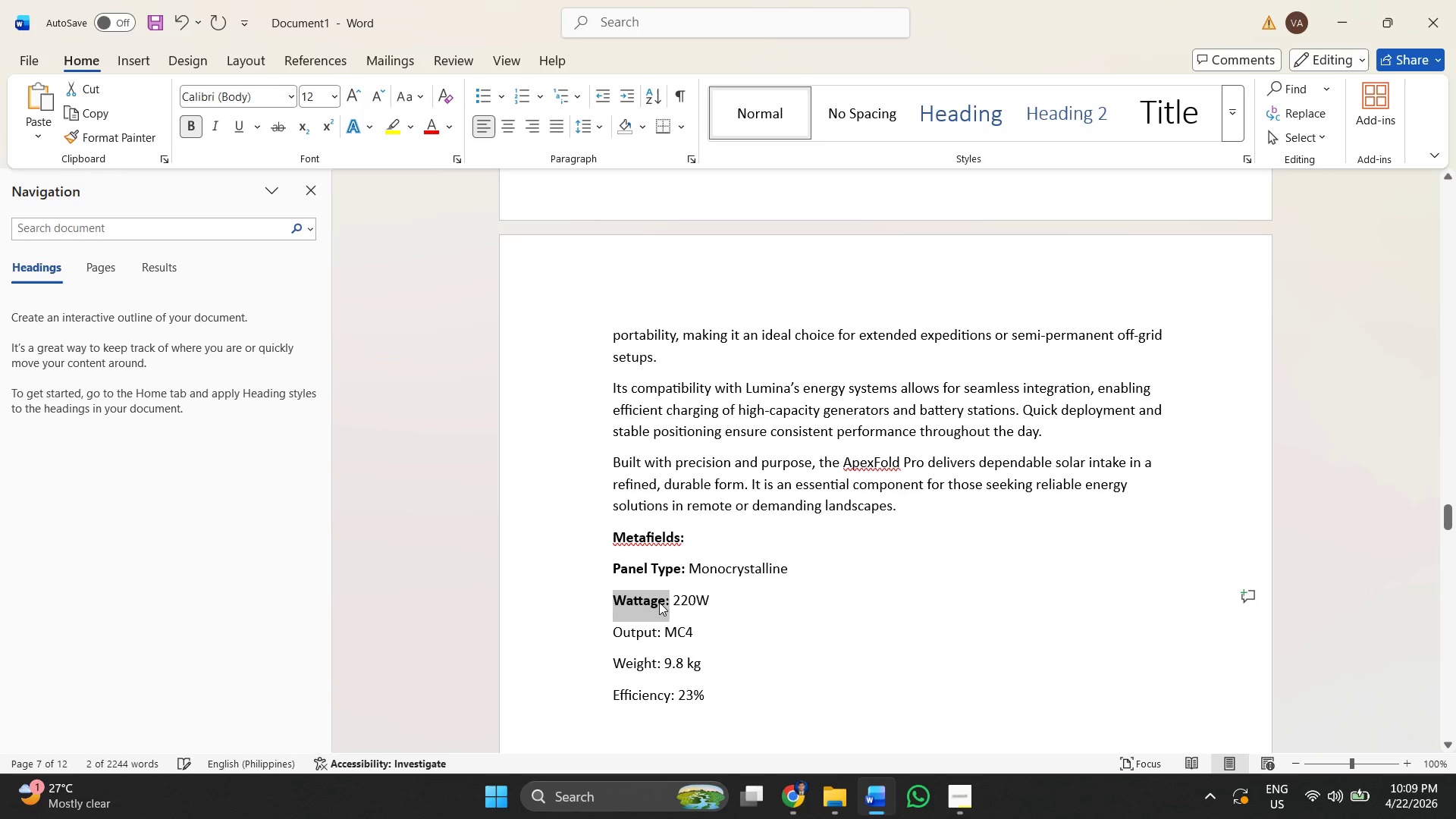 
key(Control+B)
 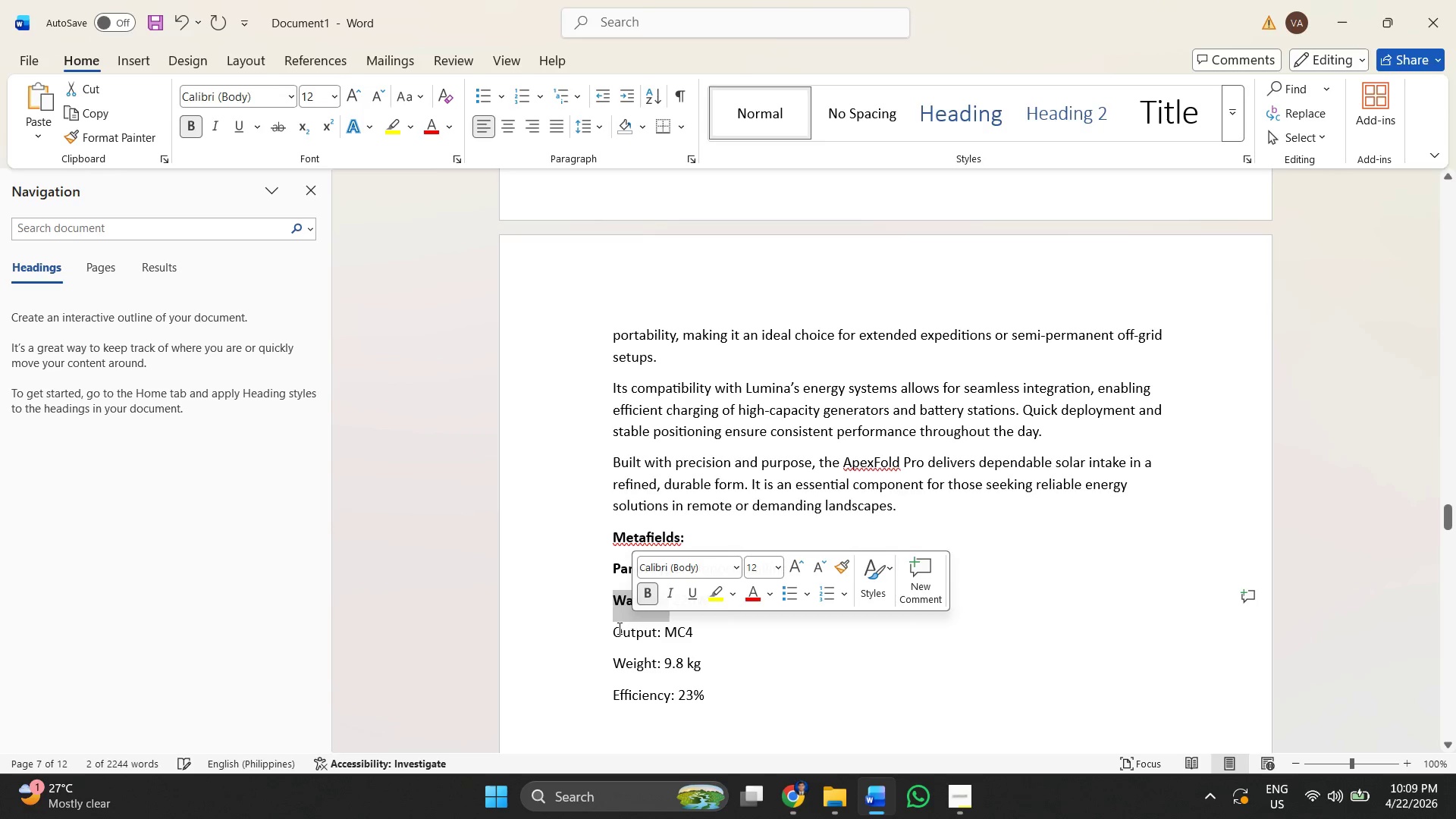 
left_click_drag(start_coordinate=[617, 629], to_coordinate=[673, 635])
 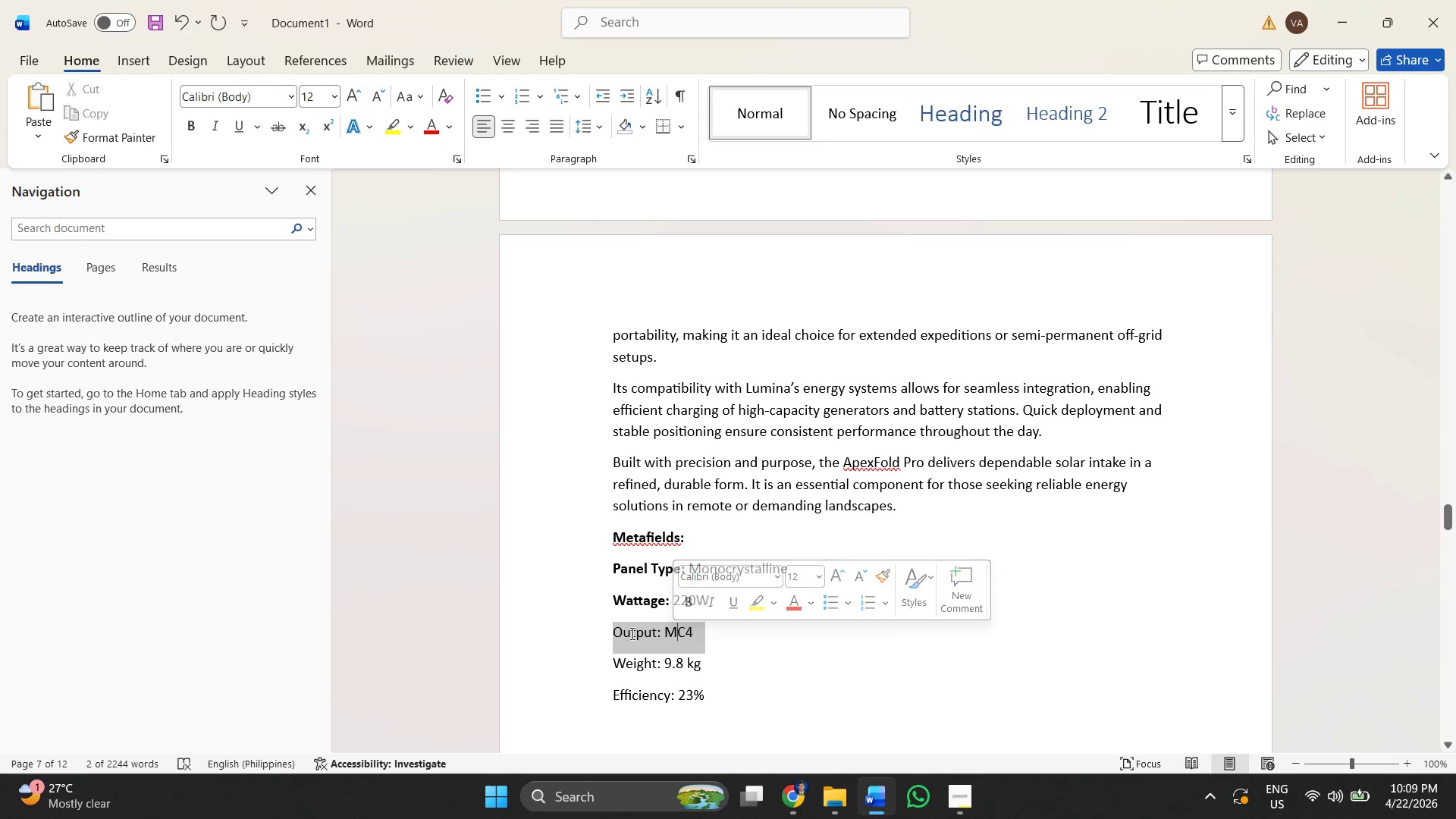 
hold_key(key=ControlLeft, duration=0.38)
left_click([673, 635])
 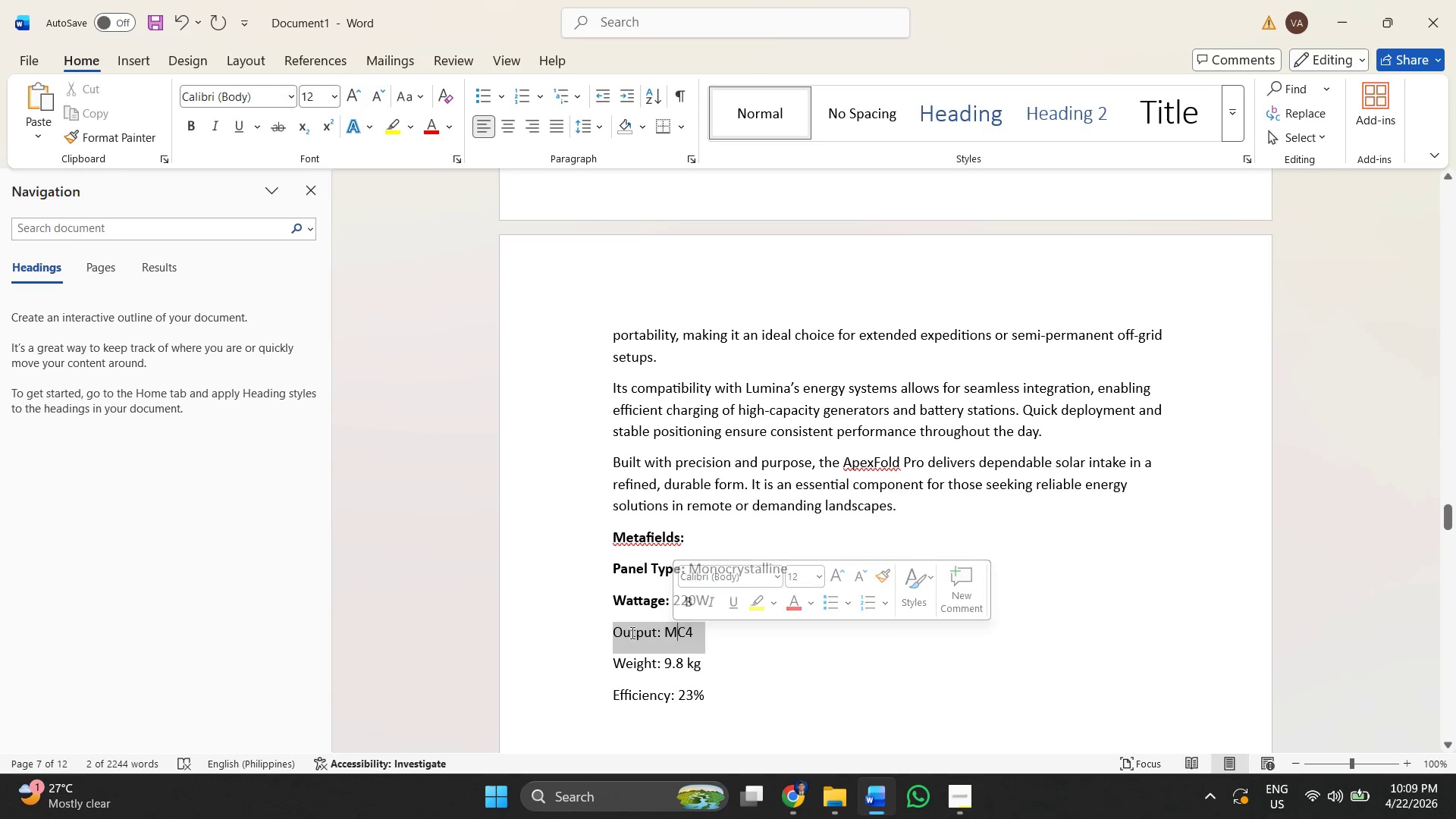 
left_click([631, 632])
 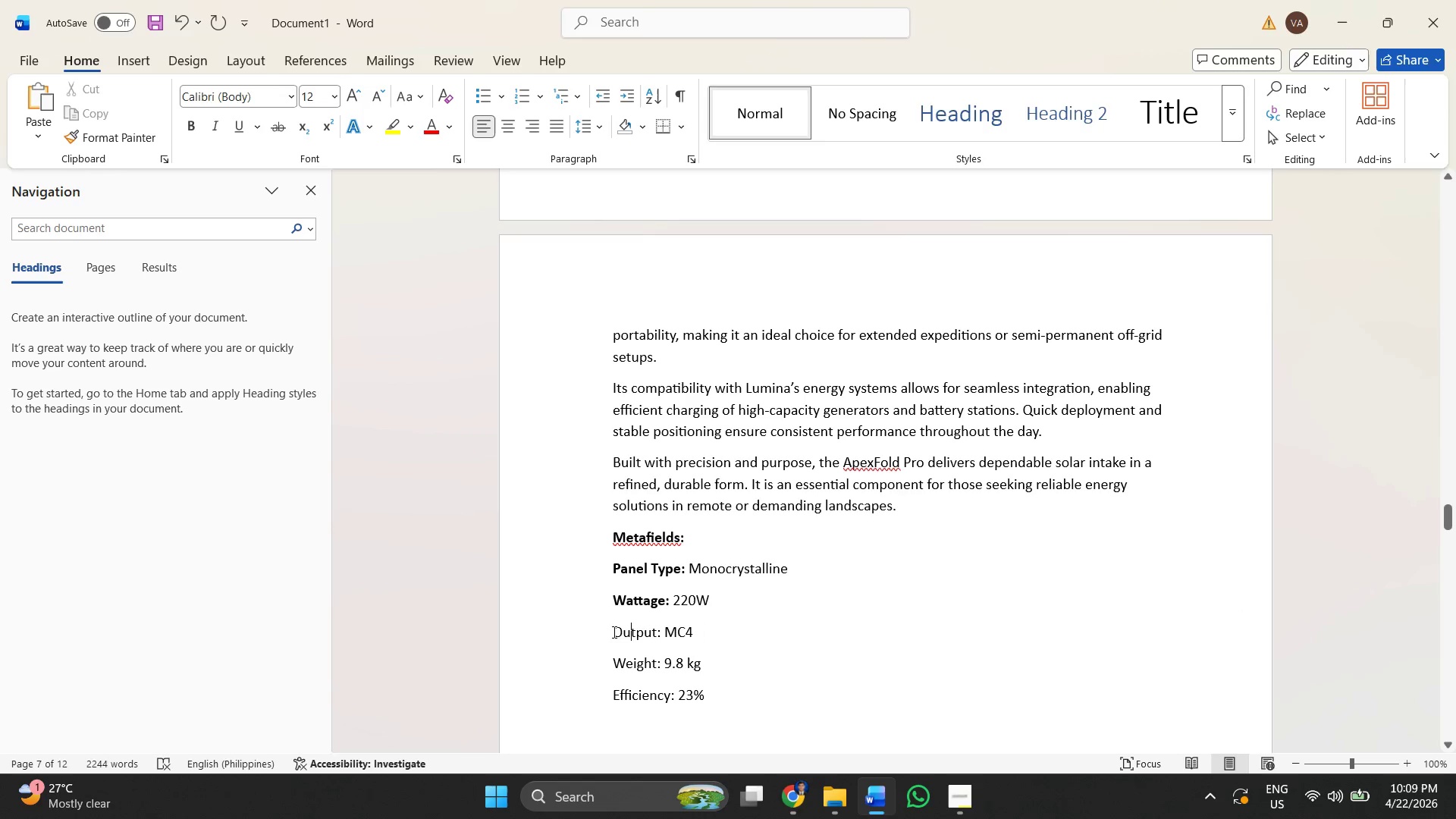 
left_click_drag(start_coordinate=[612, 630], to_coordinate=[663, 632])
 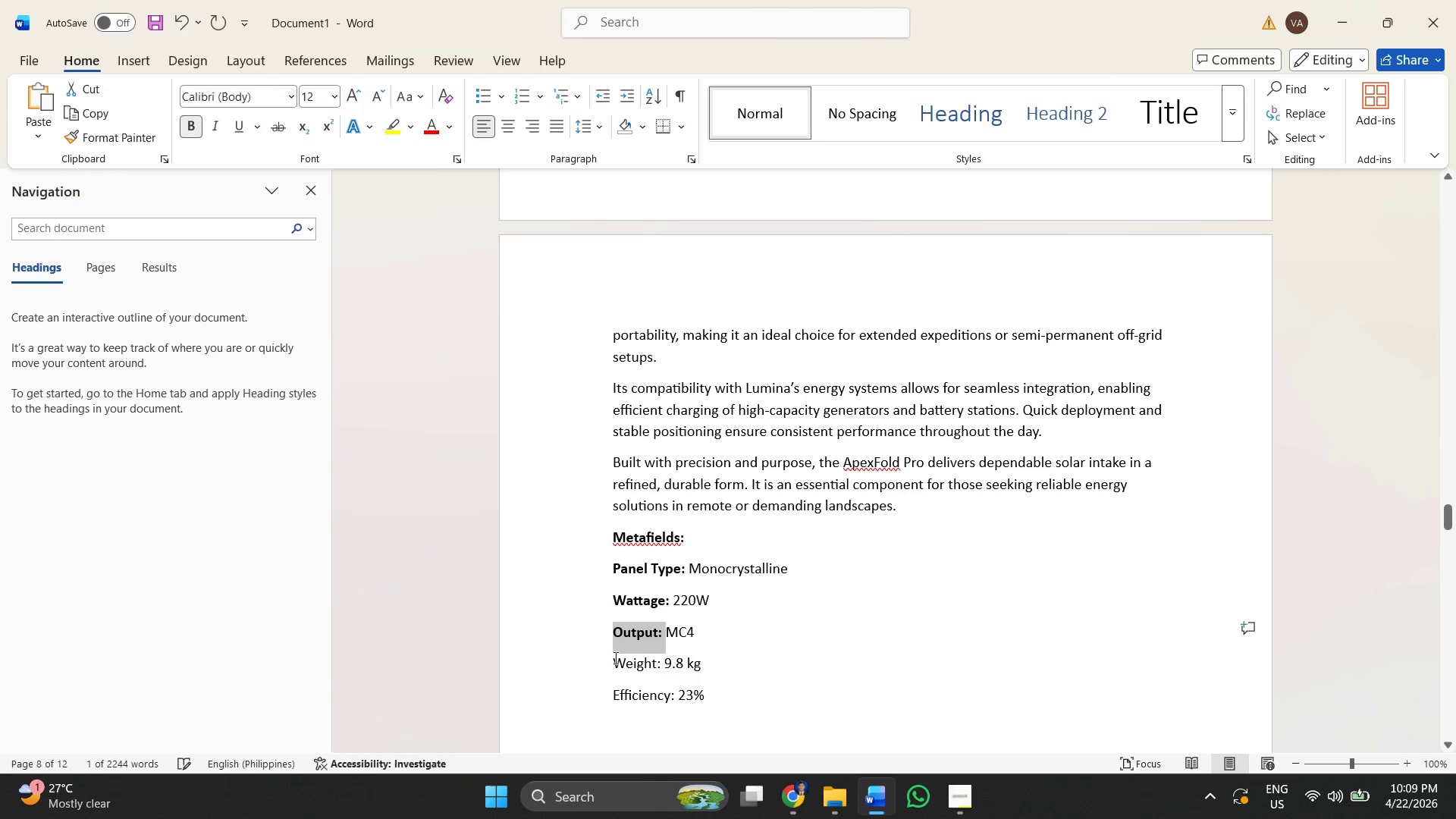 
key(Control+B)
 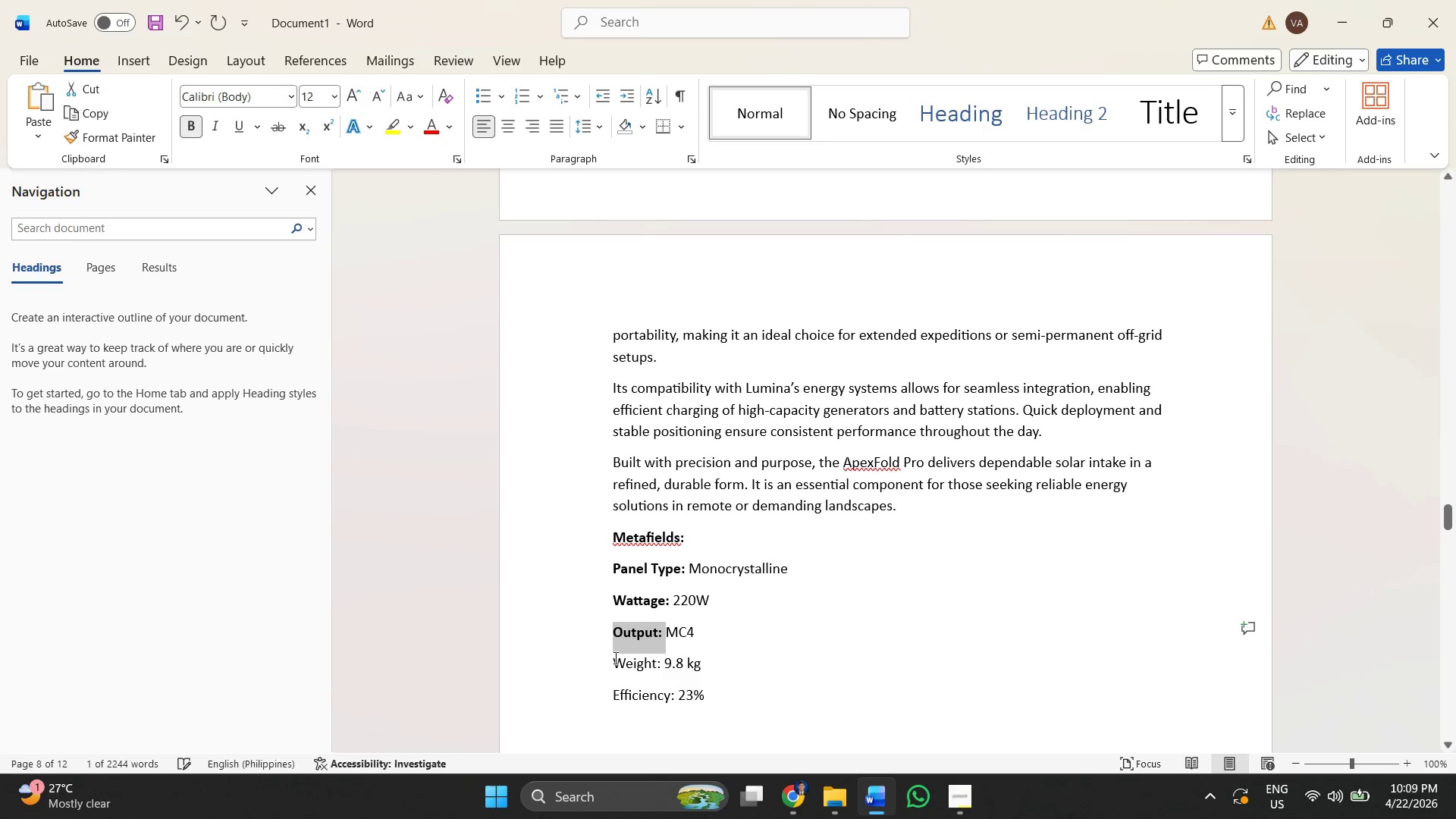 
left_click_drag(start_coordinate=[613, 657], to_coordinate=[659, 664])
 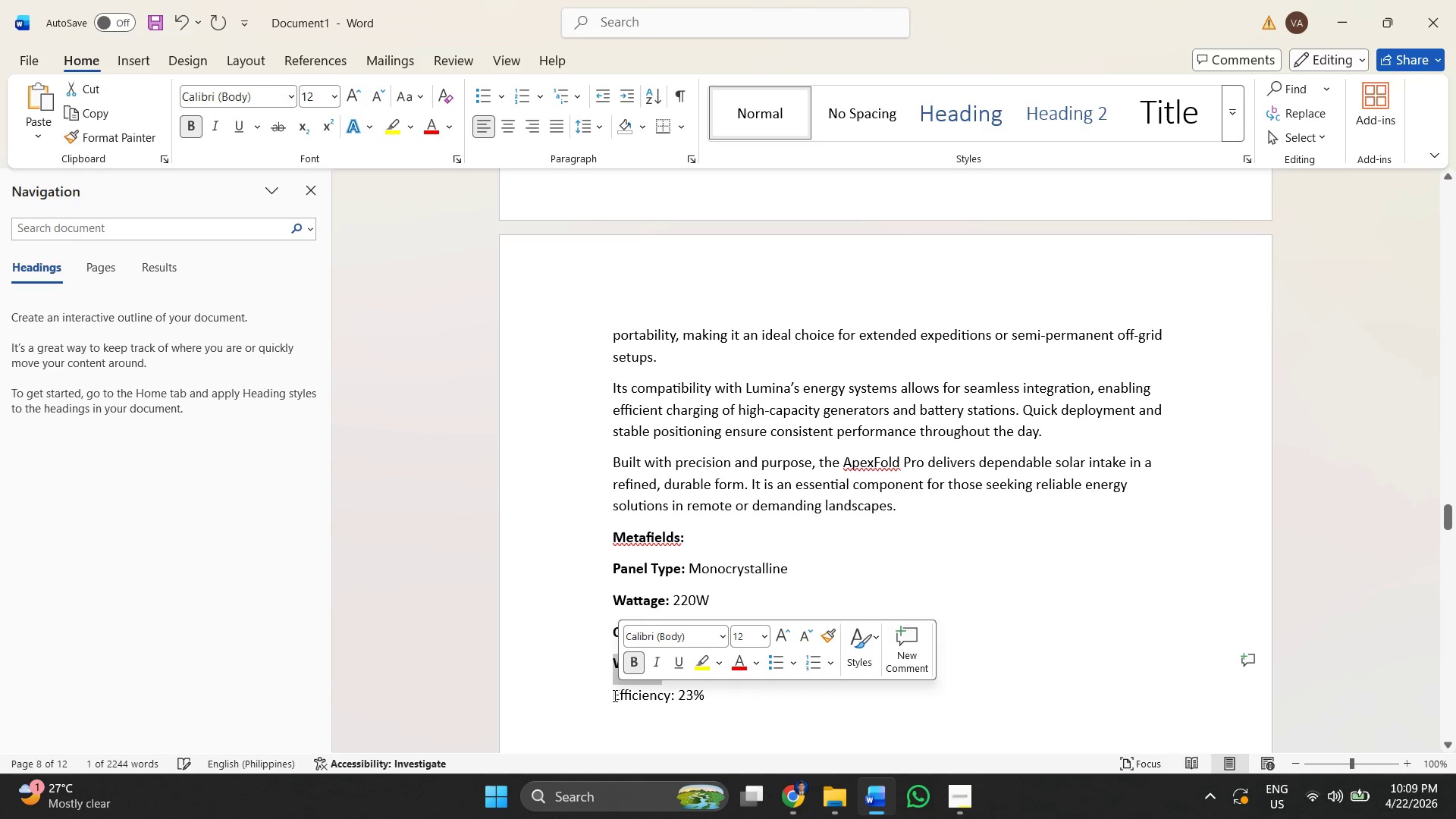 
key(Control+B)
 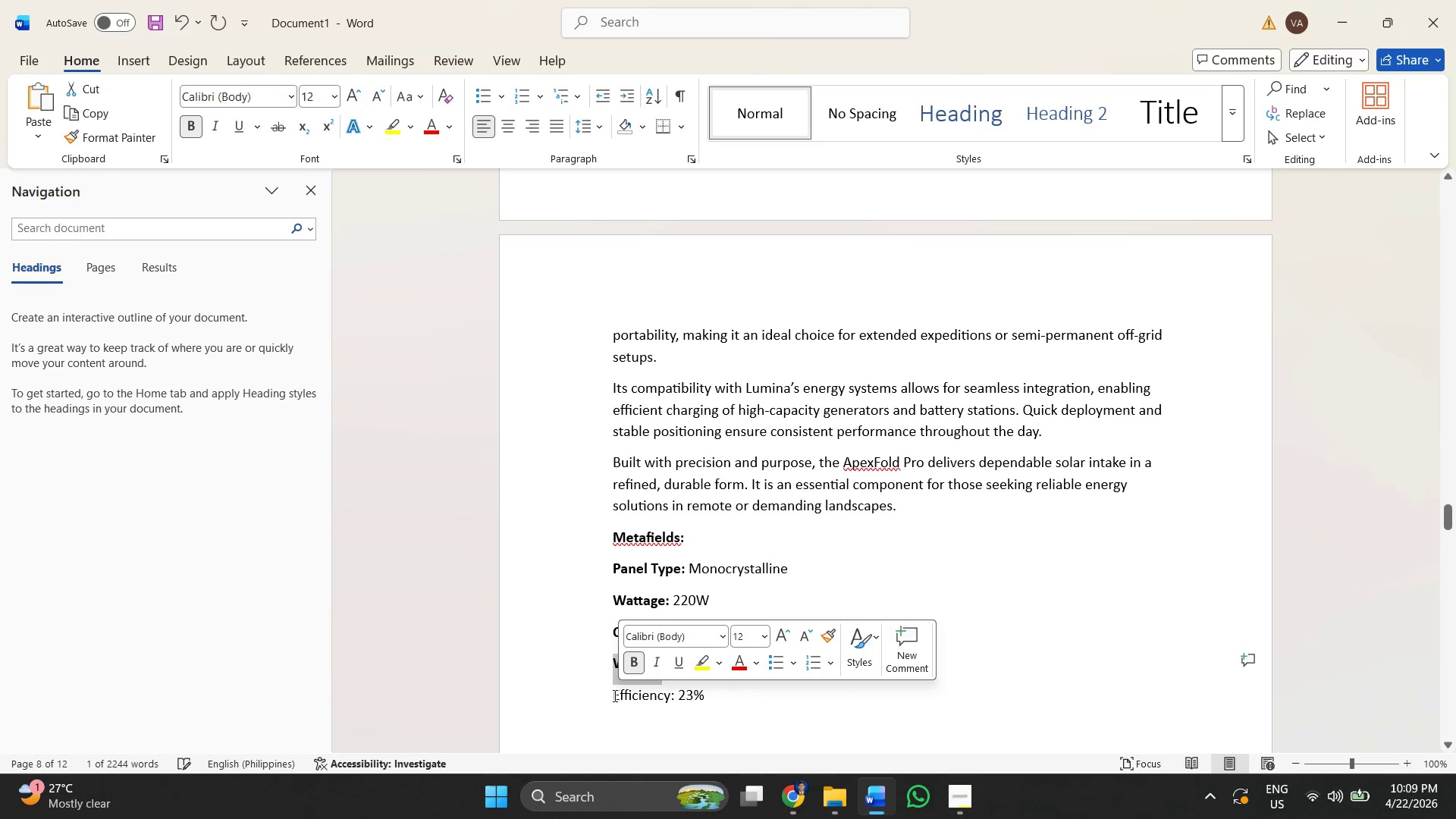 
left_click_drag(start_coordinate=[613, 695], to_coordinate=[670, 699])
 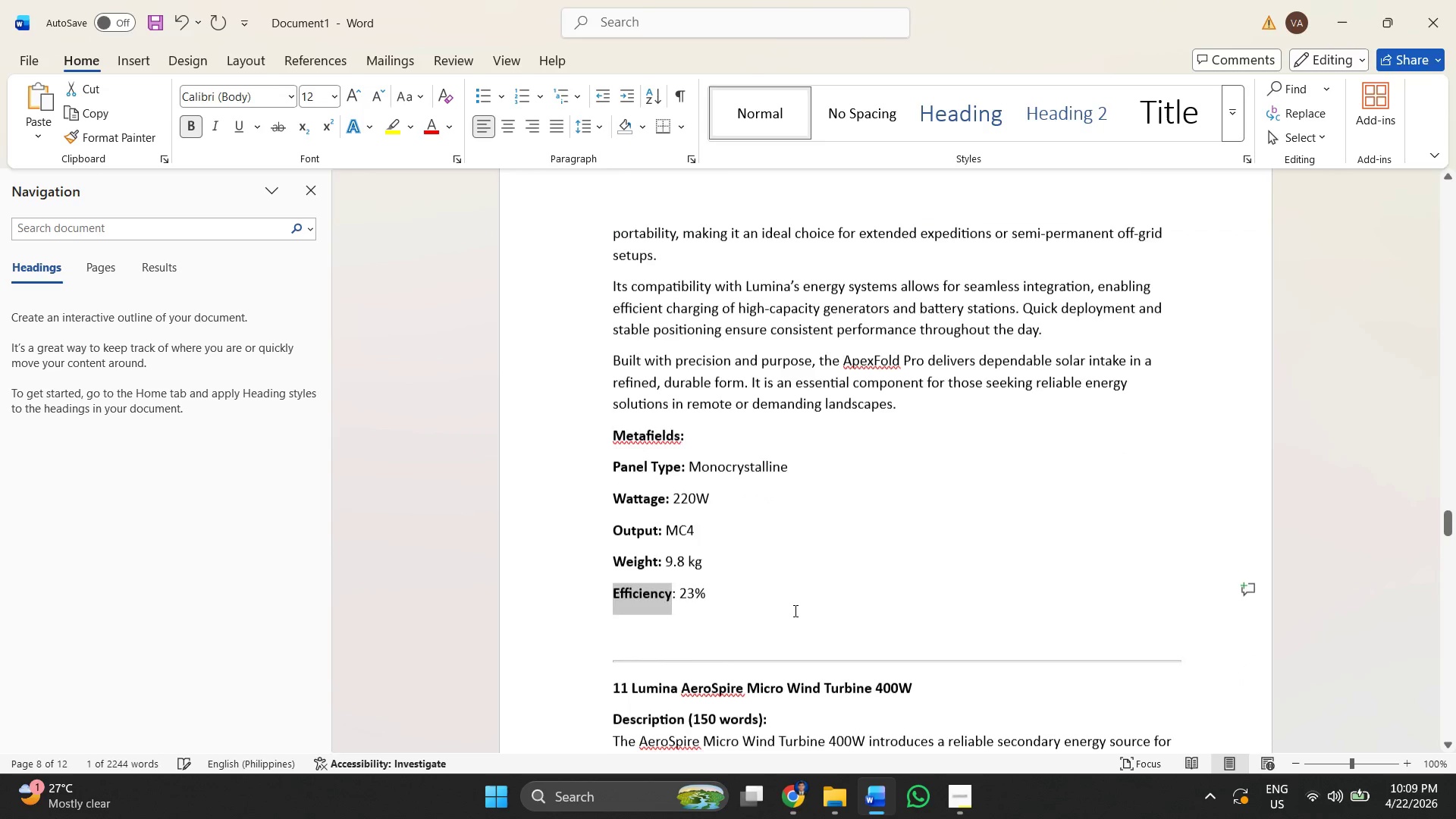 
key(Control+B)
 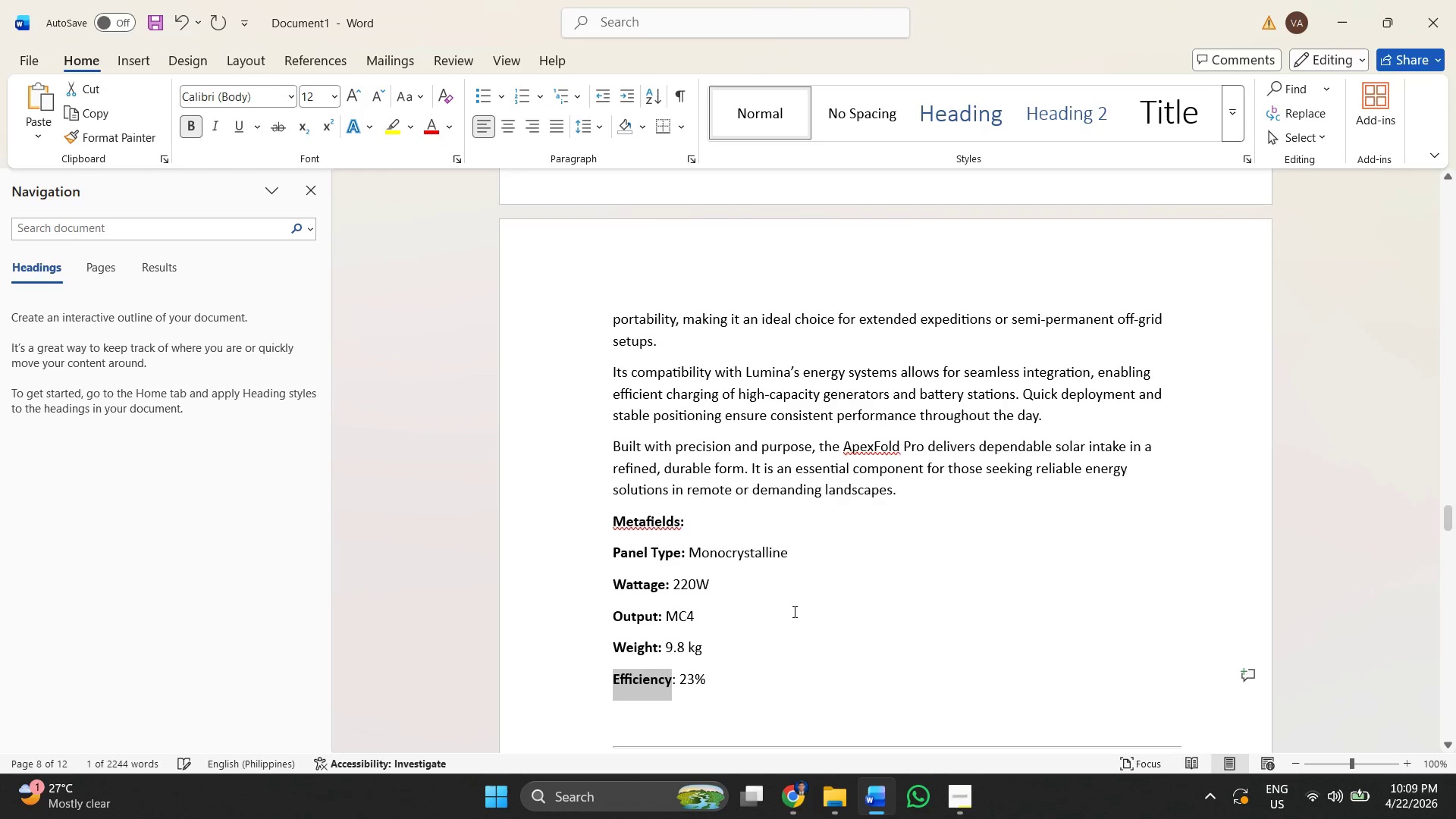 
scroll: coordinate [793, 611], scroll_direction: down, amount: 4.0
 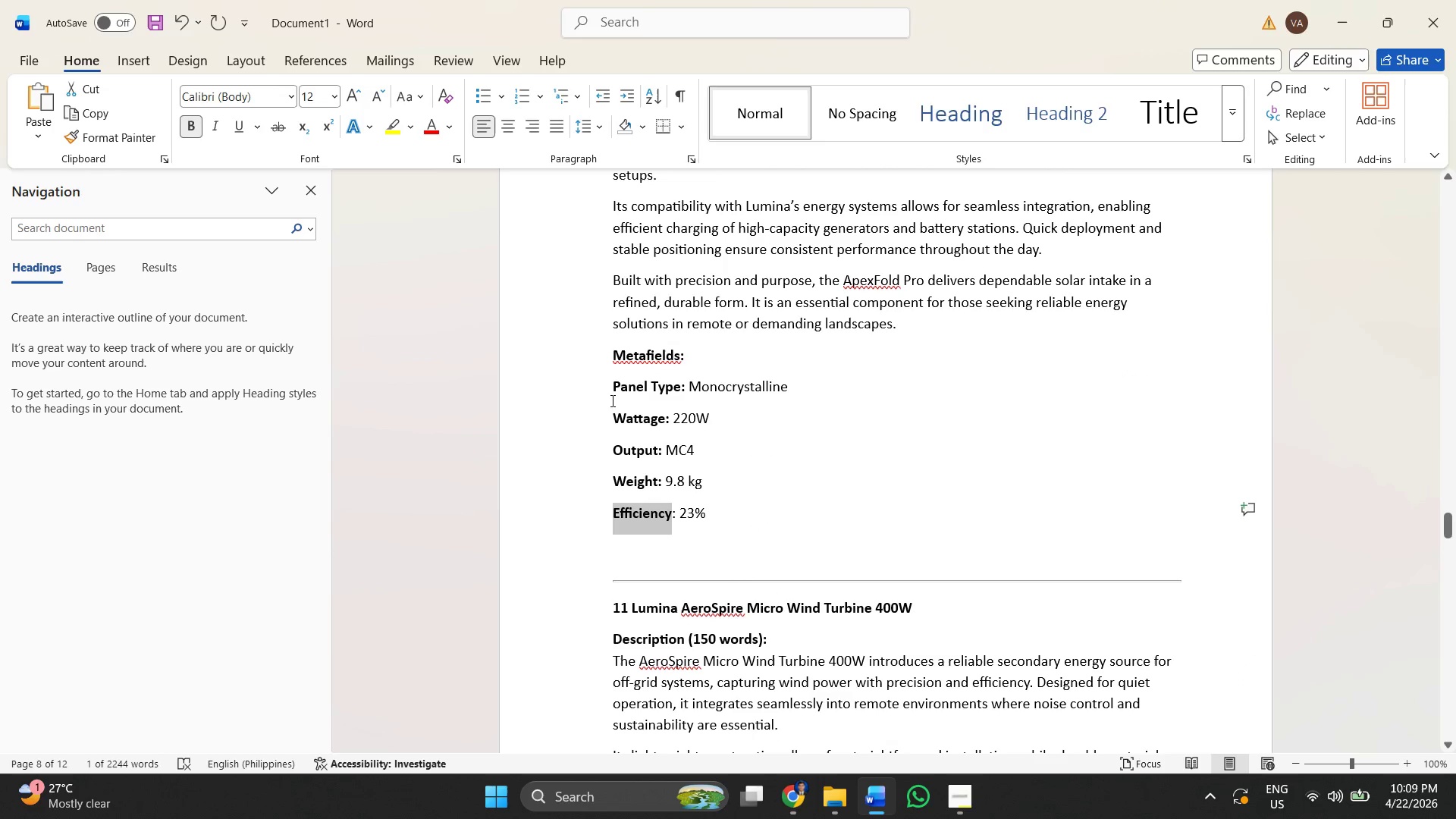 
left_click_drag(start_coordinate=[607, 394], to_coordinate=[724, 516])
 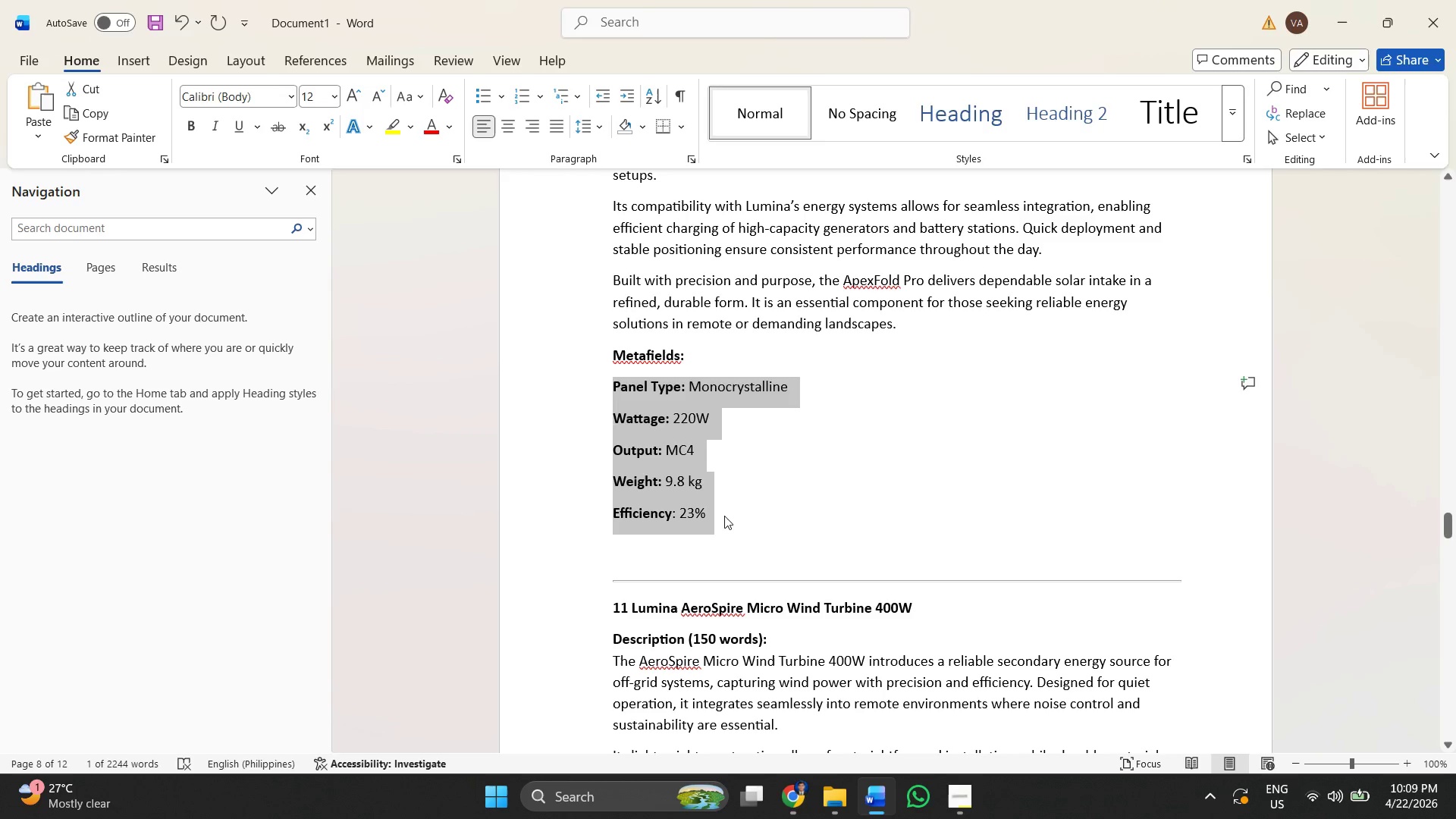 
key(Control+C)
 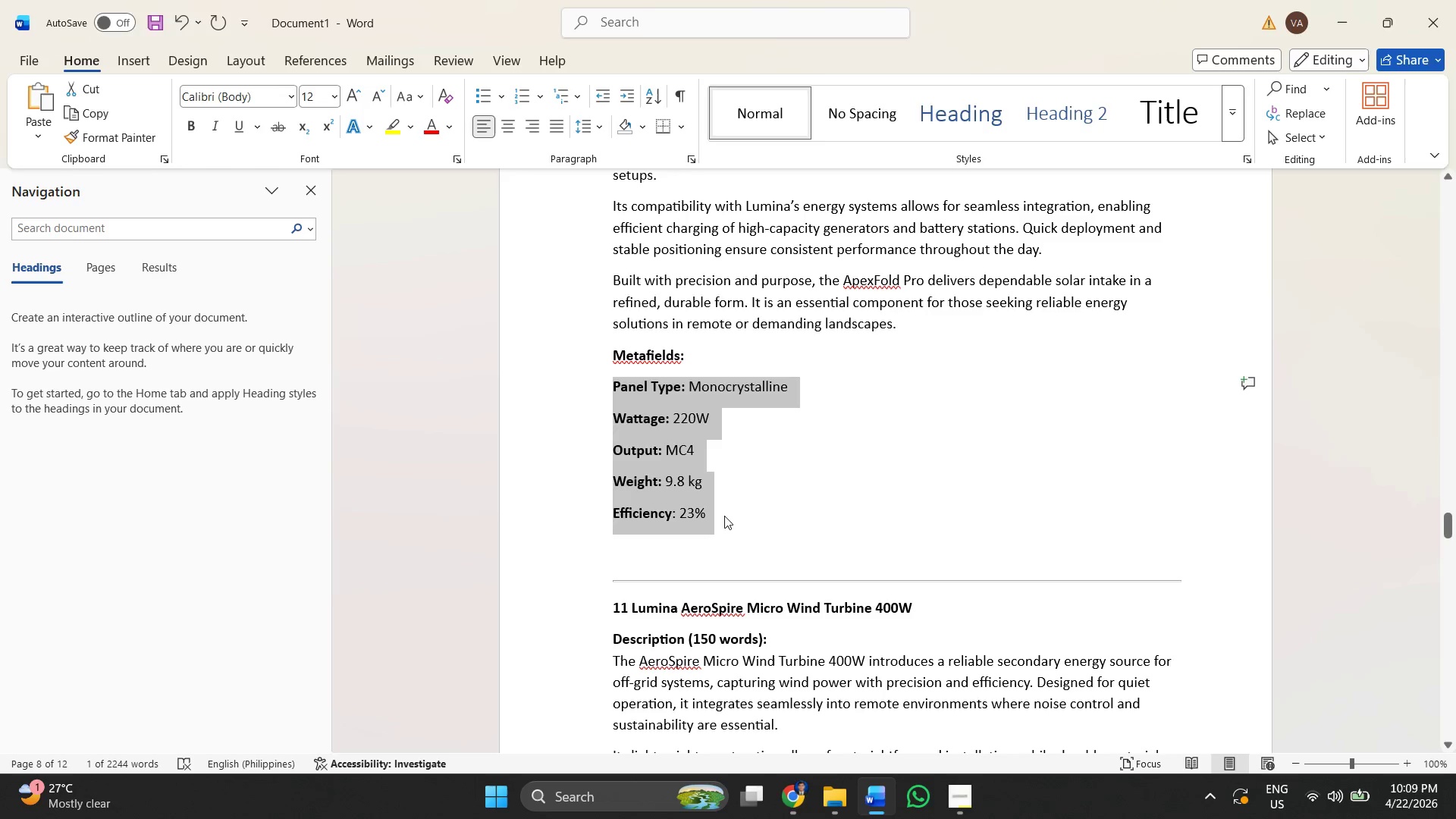 
key(Alt+Tab)
 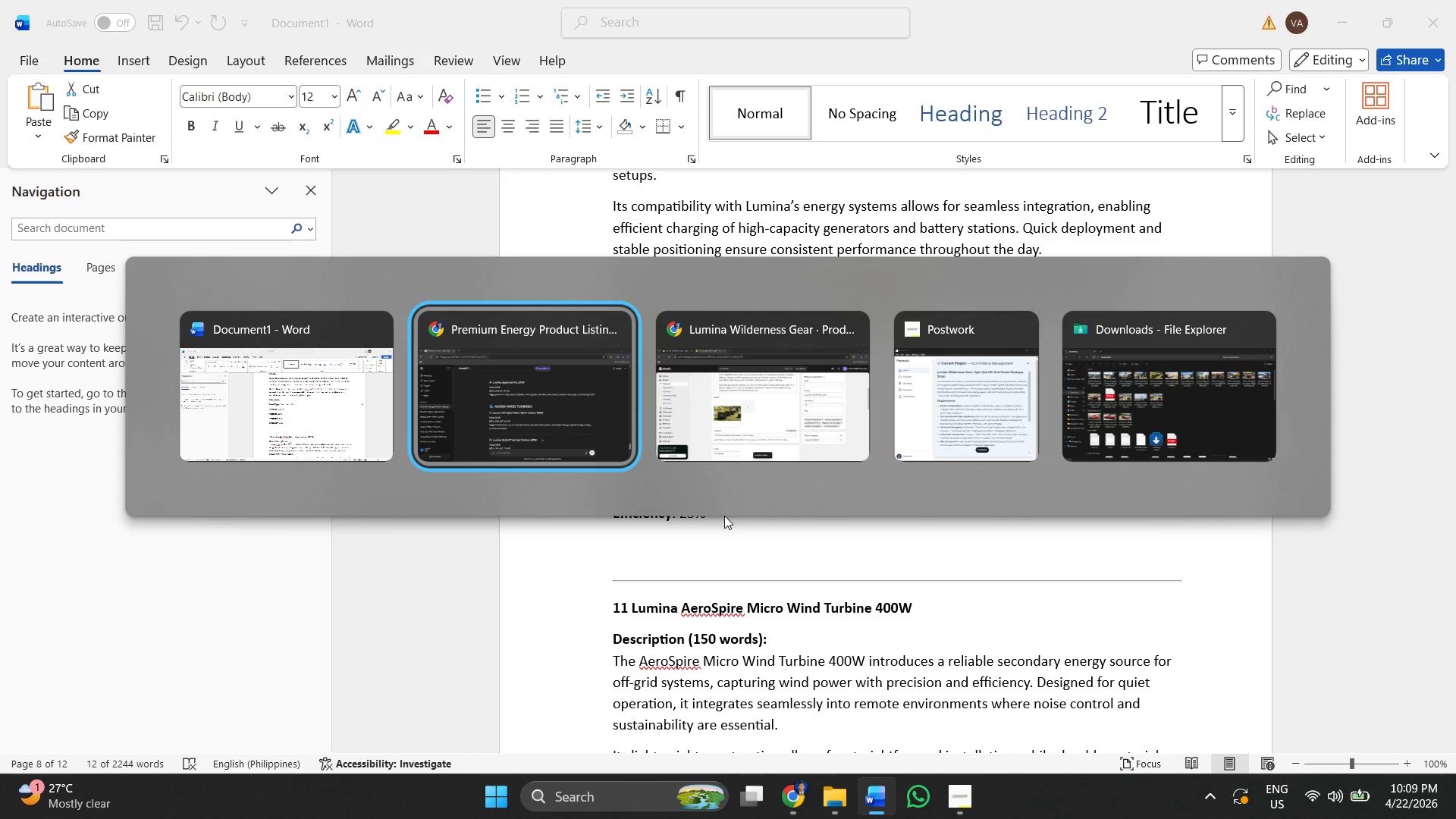 
key(Alt+Tab)
 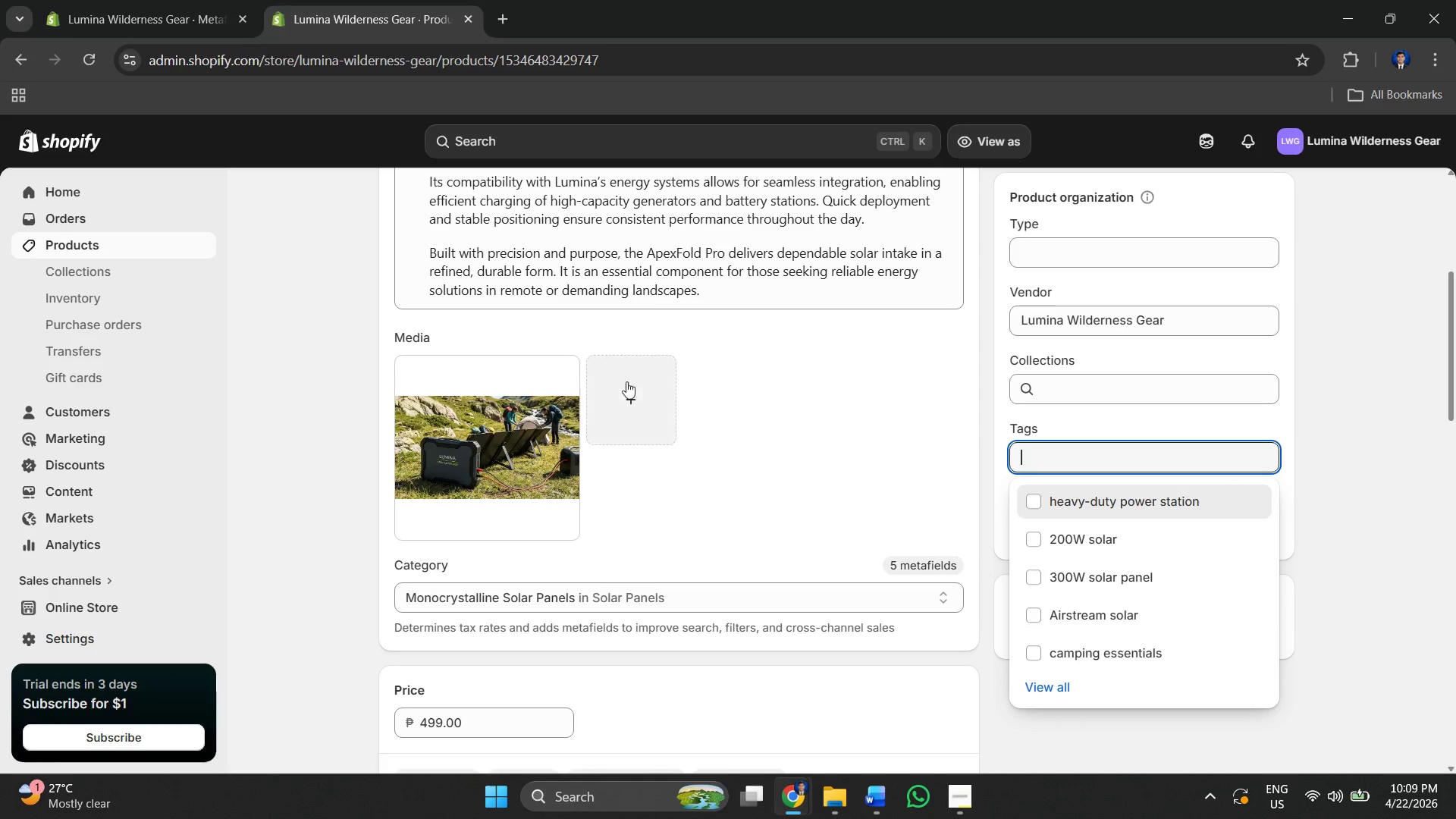 
left_click([730, 288])
 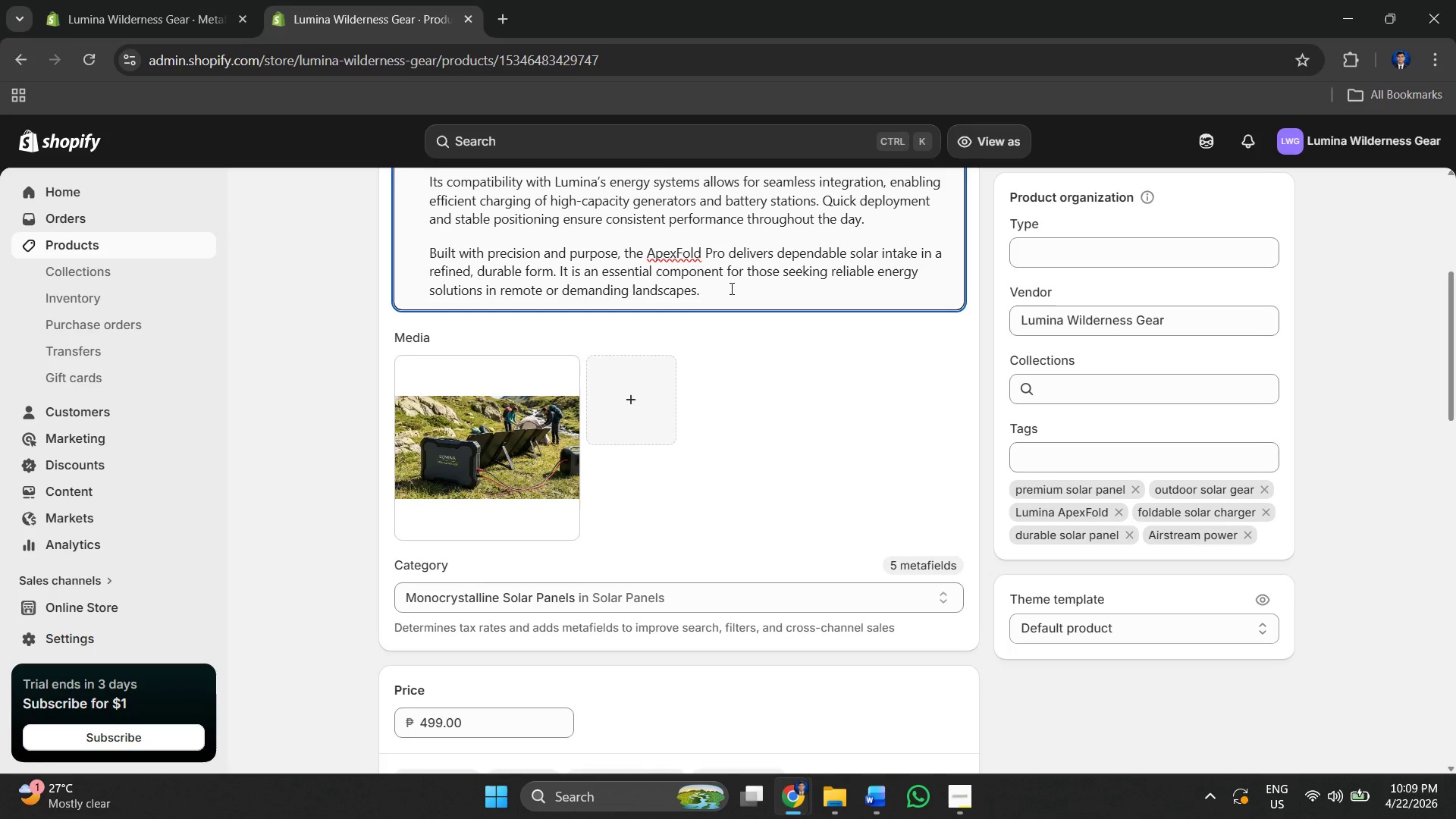 
key(Enter)
 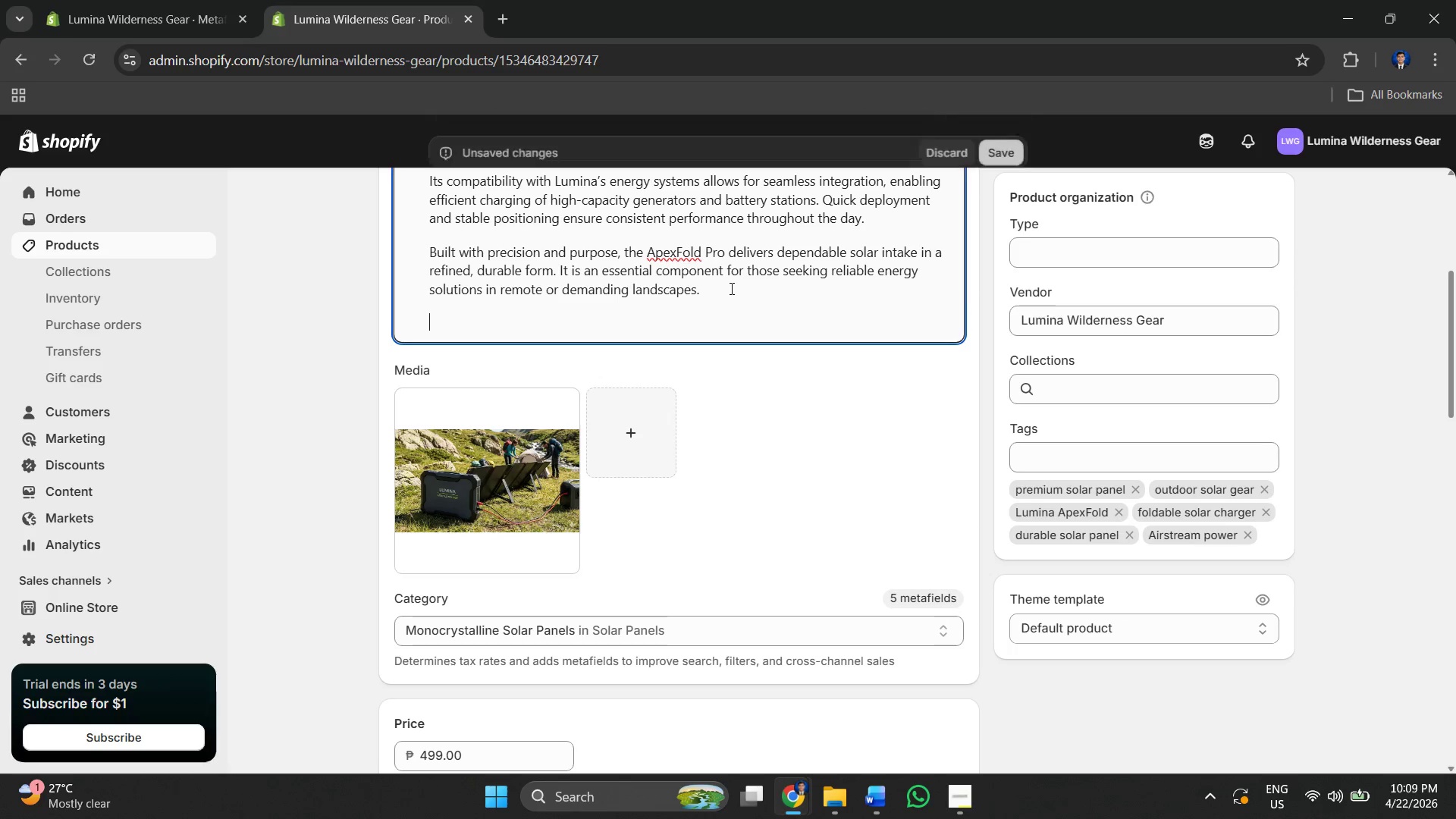 
key(Control+V)
 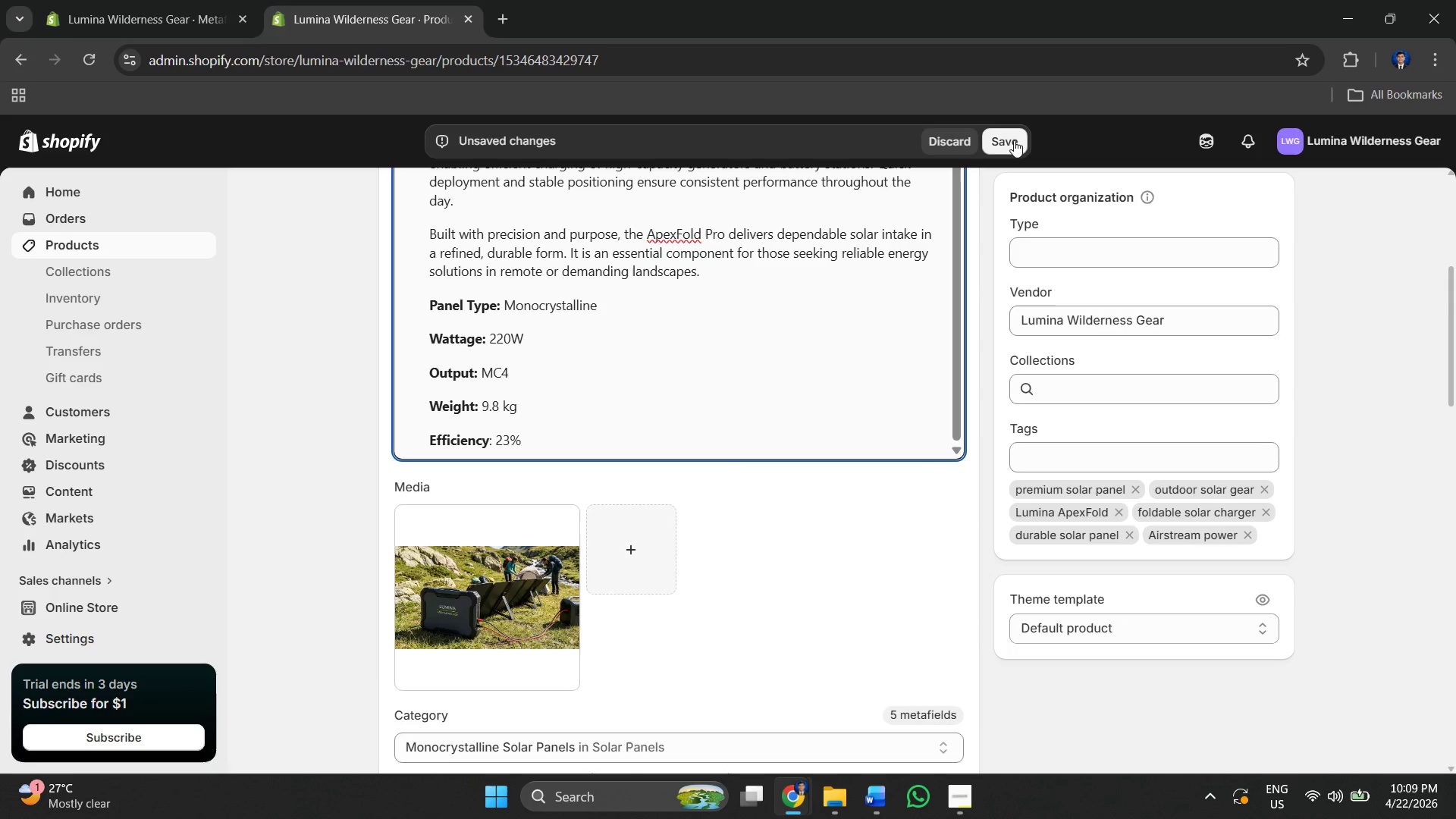 
left_click([1014, 140])
 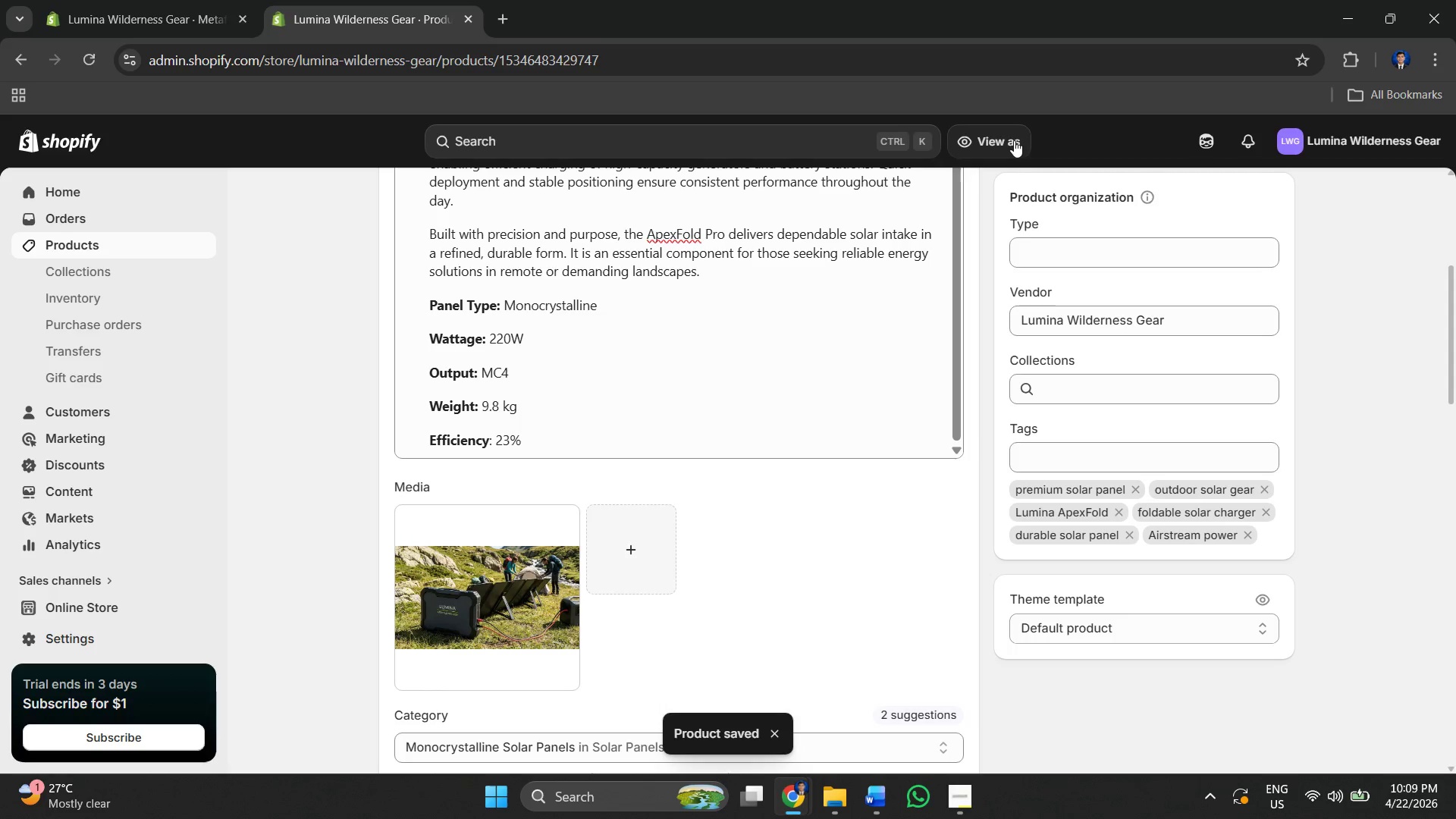 
wait(9.19)
 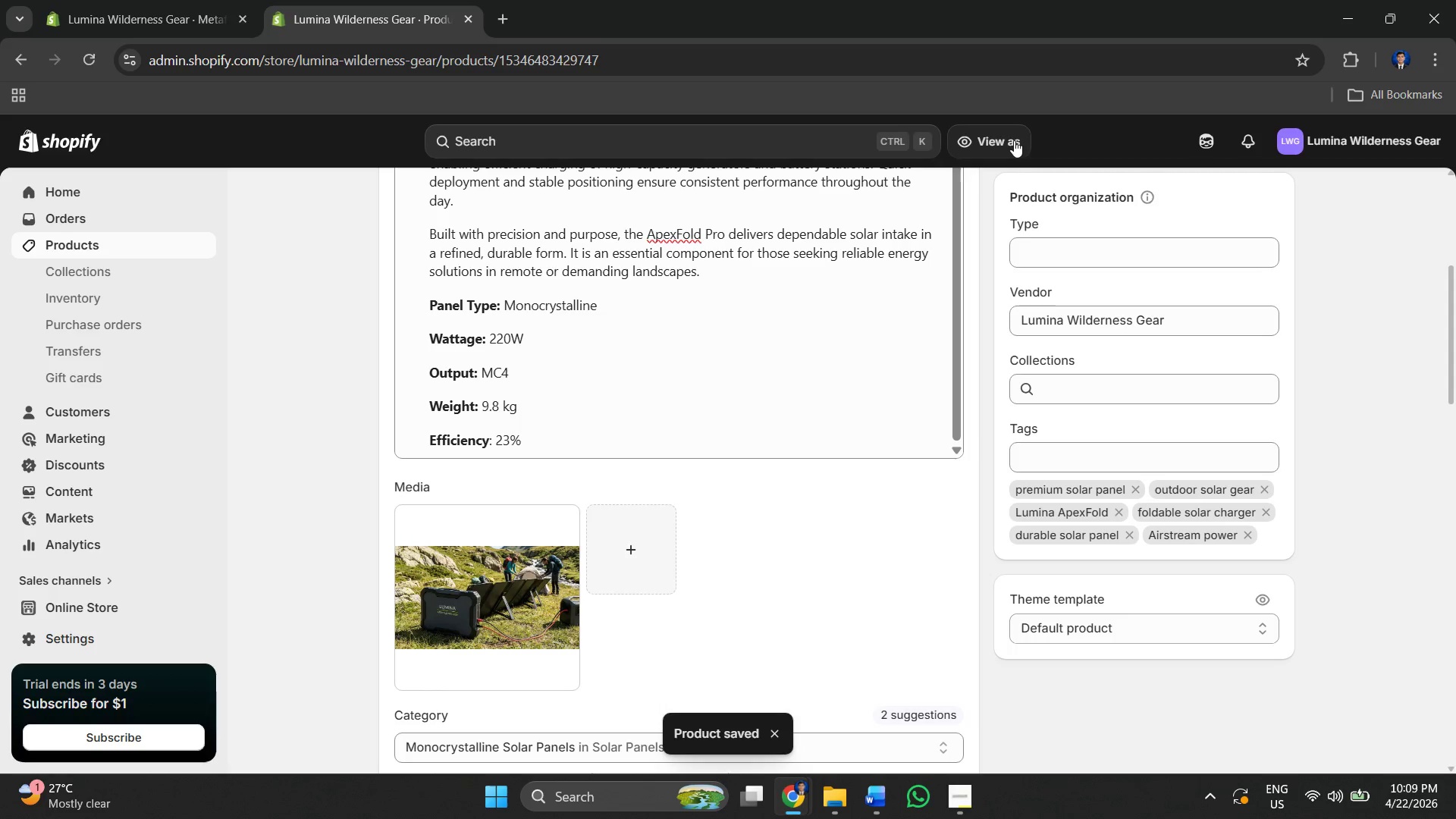 
left_click([140, 255])
 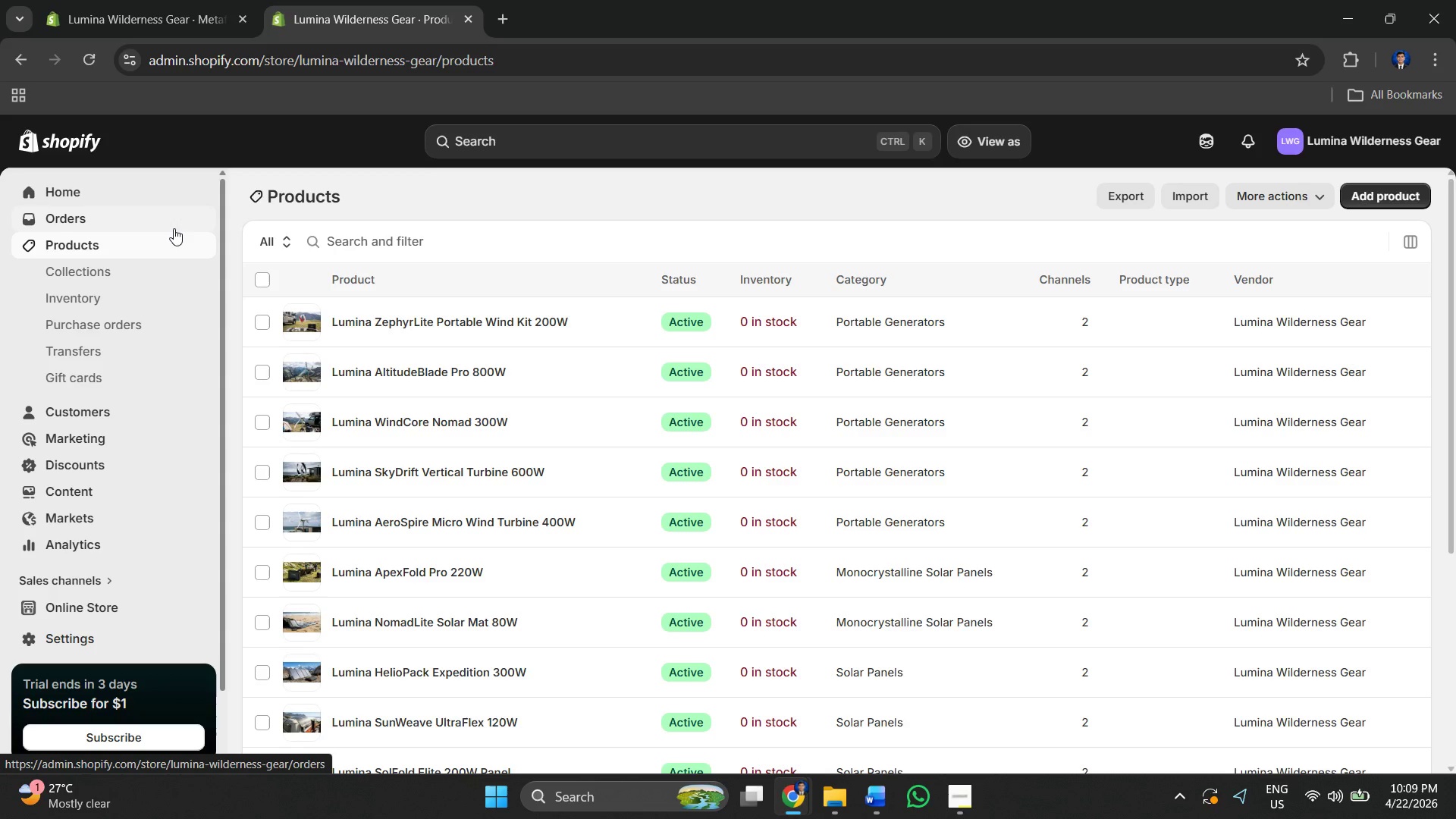 
wait(7.62)
 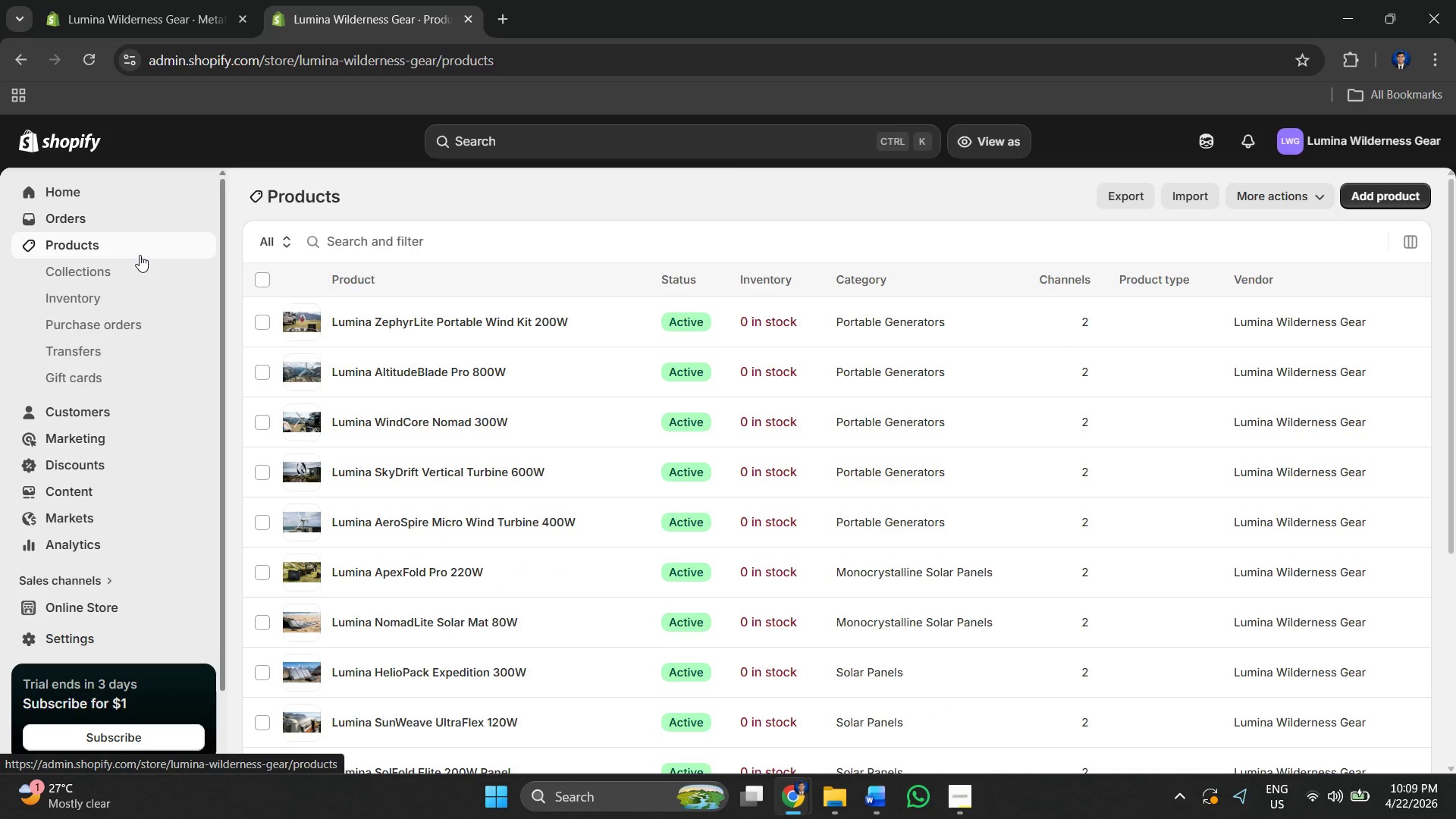 
scroll: coordinate [552, 512], scroll_direction: down, amount: 2.0
 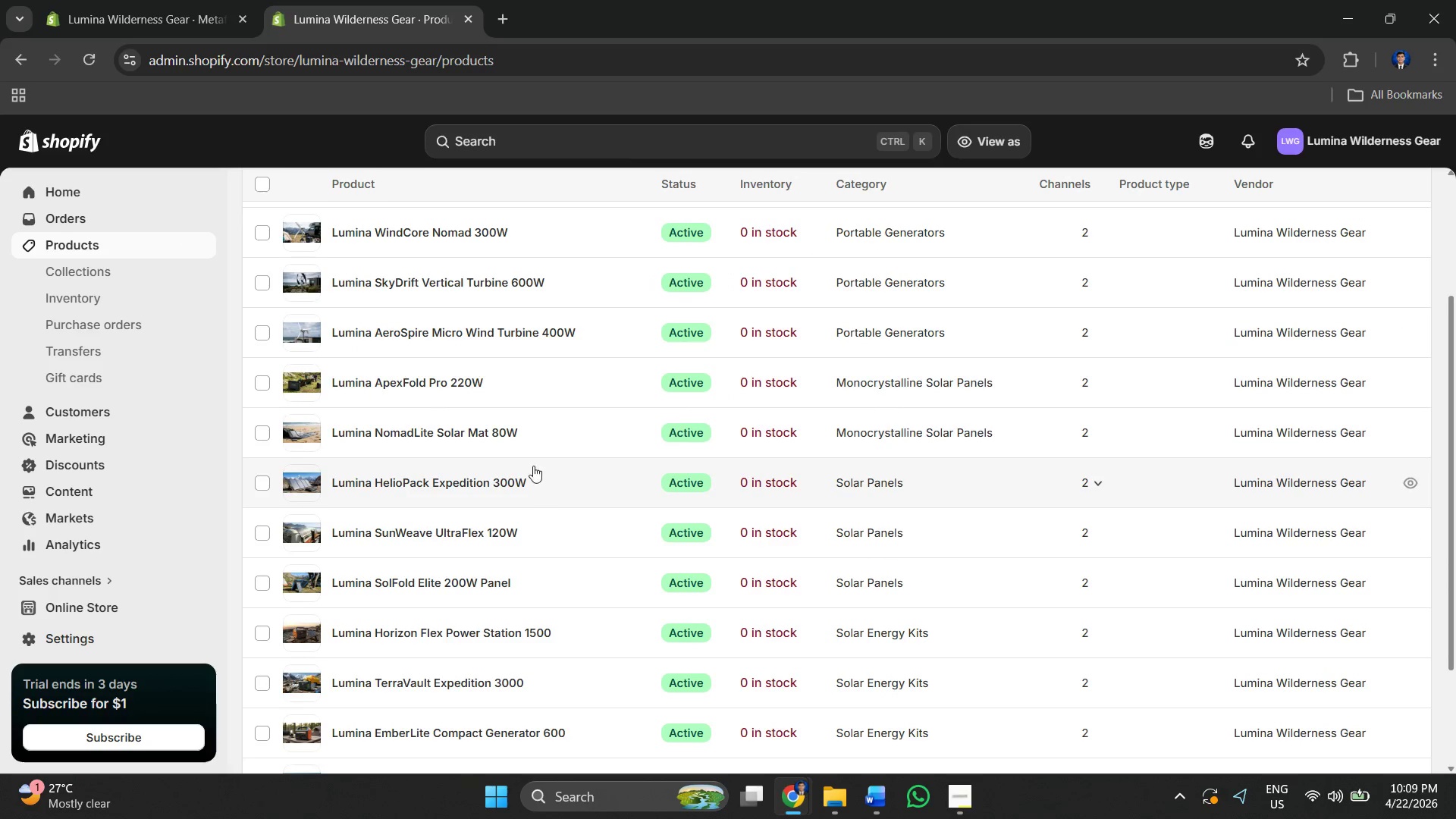 
scroll: coordinate [523, 435], scroll_direction: up, amount: 1.0
 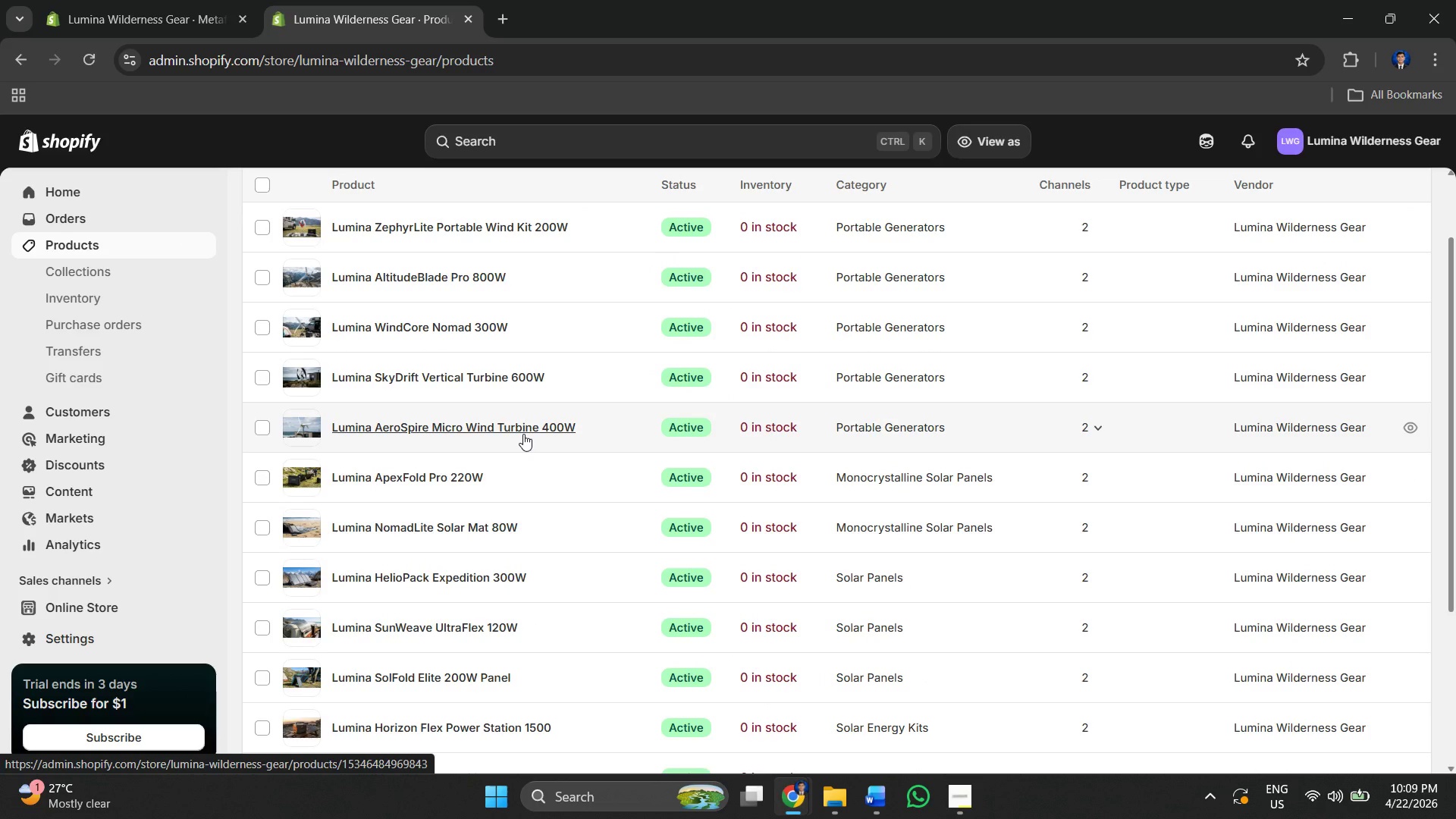 
left_click([523, 434])
 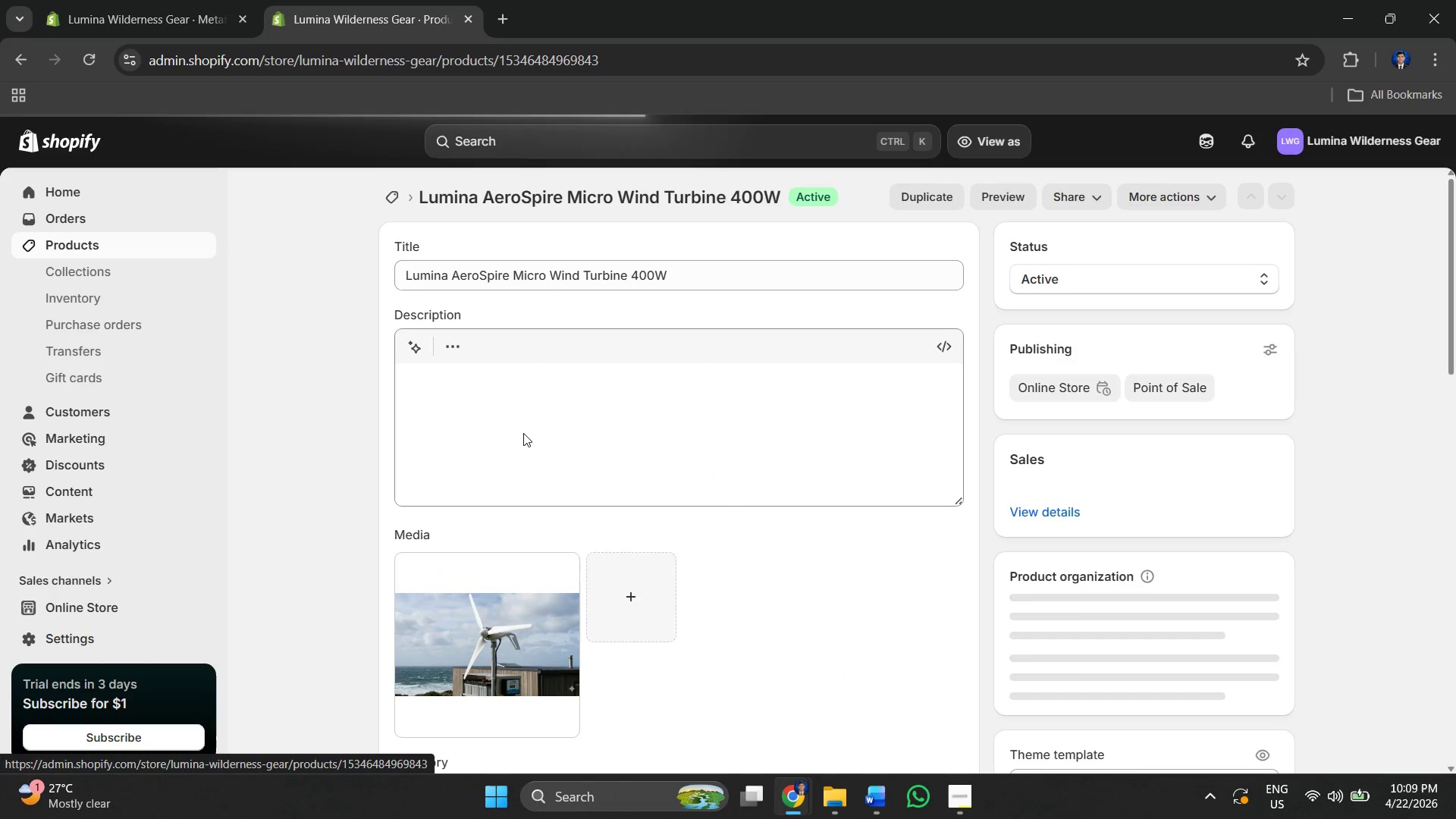 
scroll: coordinate [607, 448], scroll_direction: down, amount: 7.0
 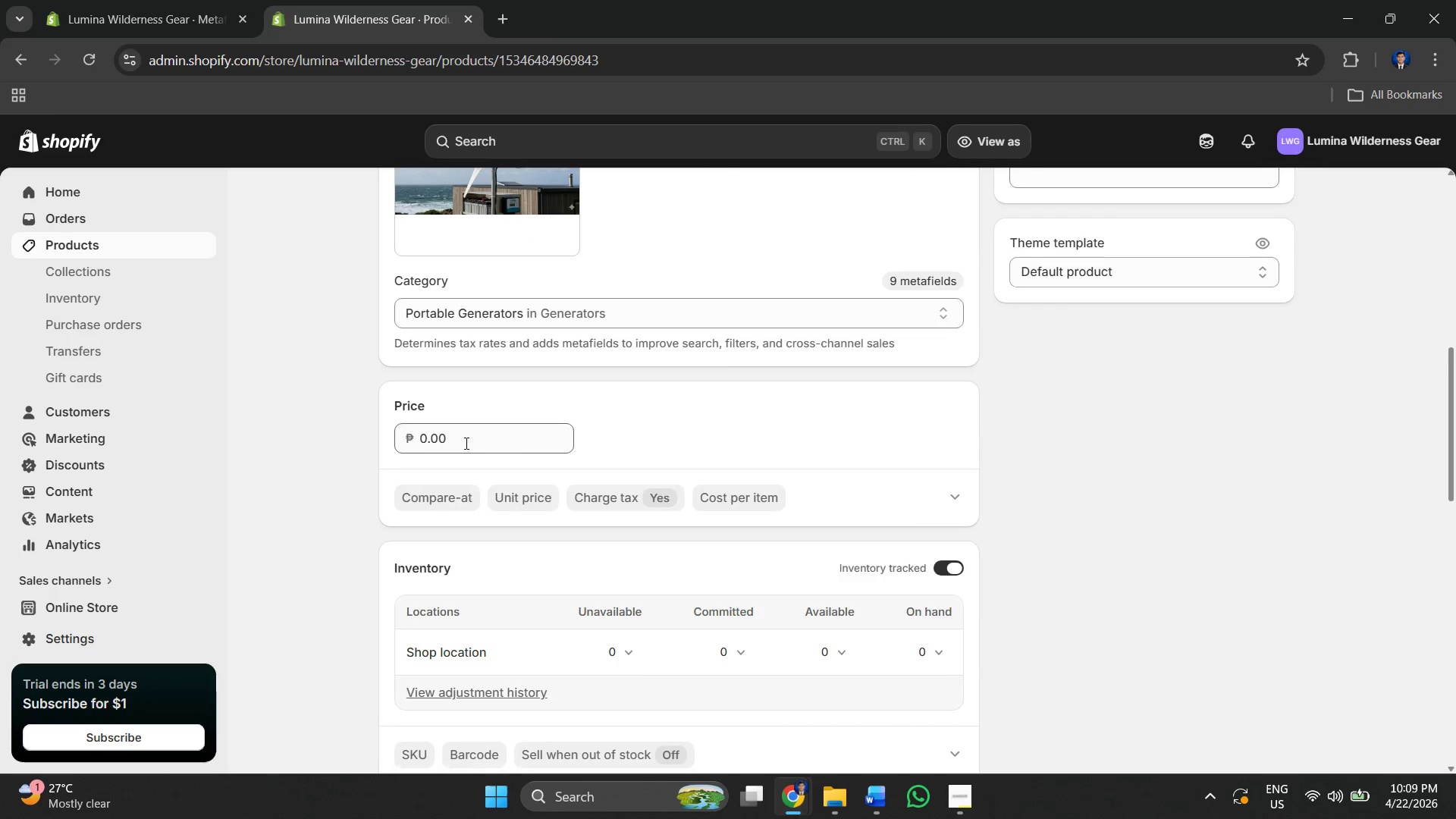 
left_click([464, 441])
 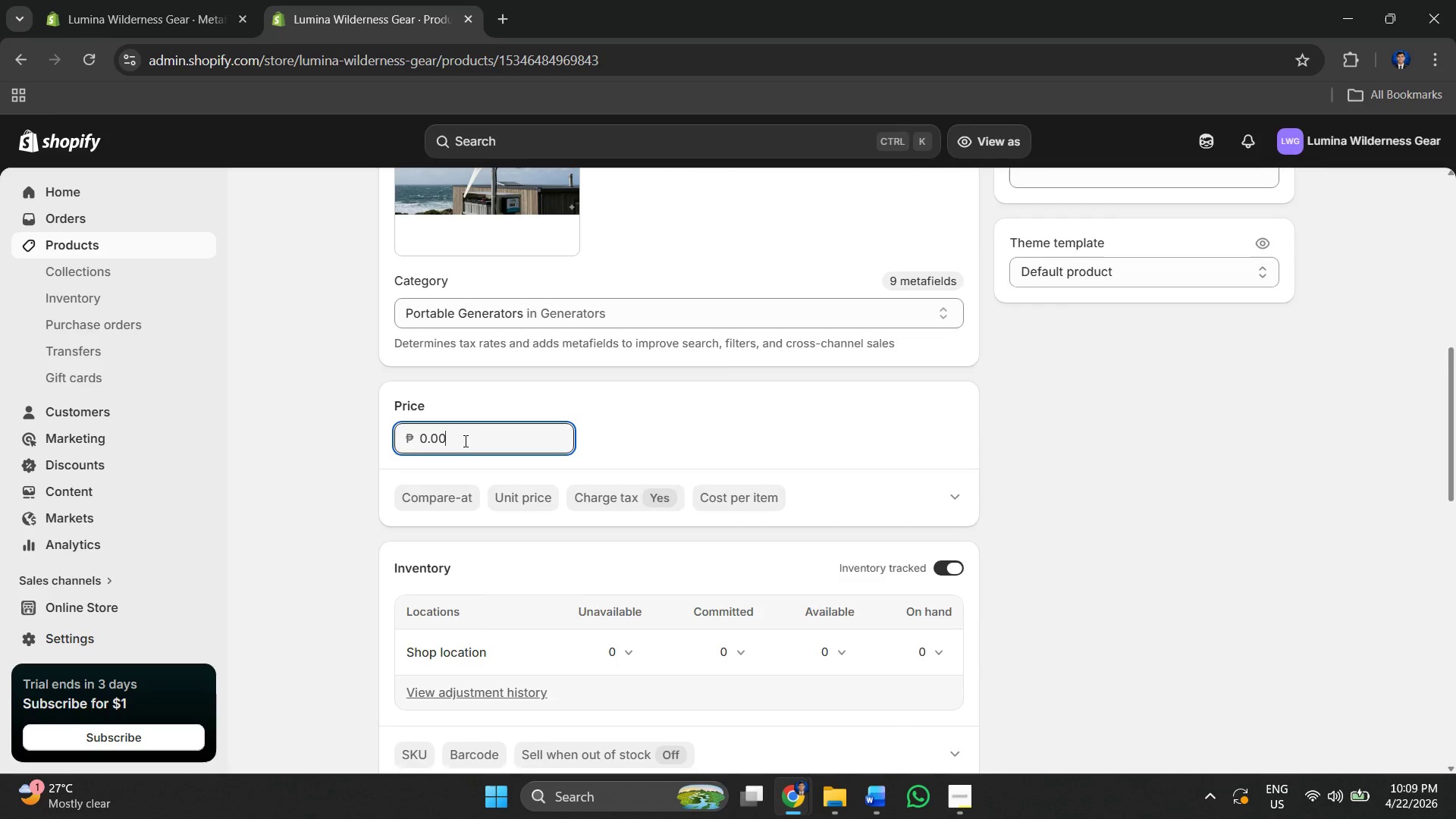 
key(Alt+AltLeft)
 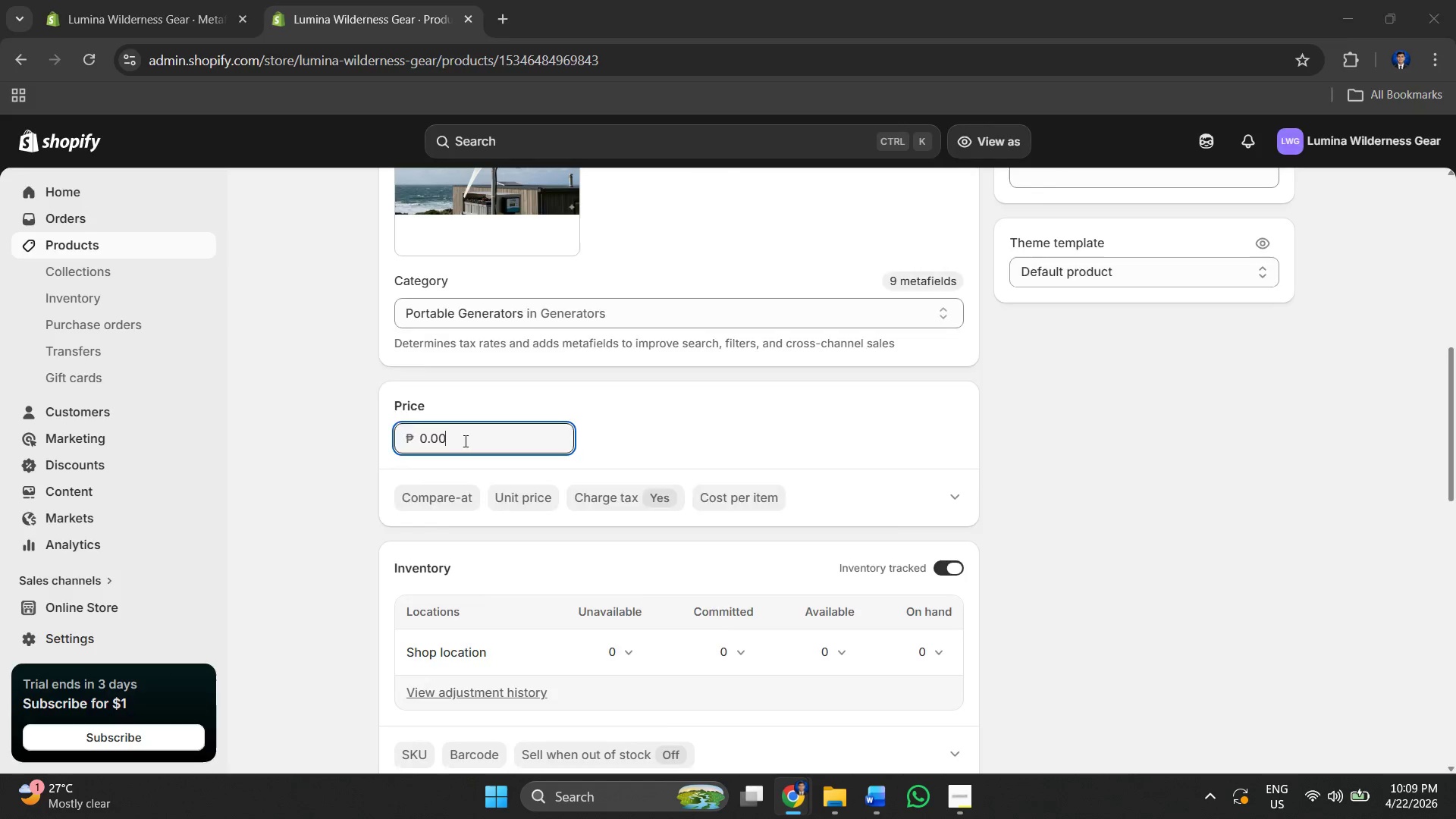 
key(Alt+Tab)
 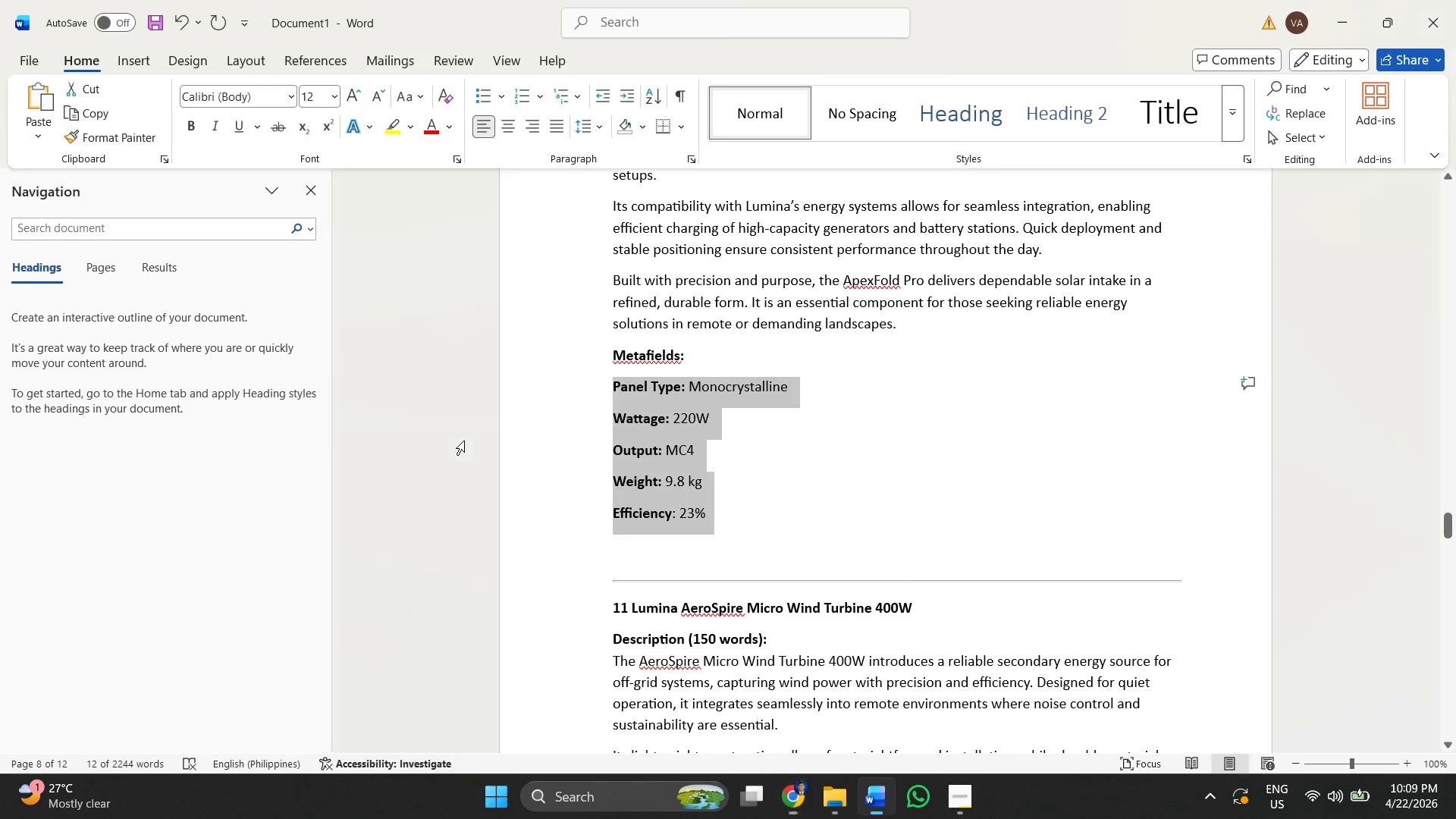 
key(Alt+AltLeft)
 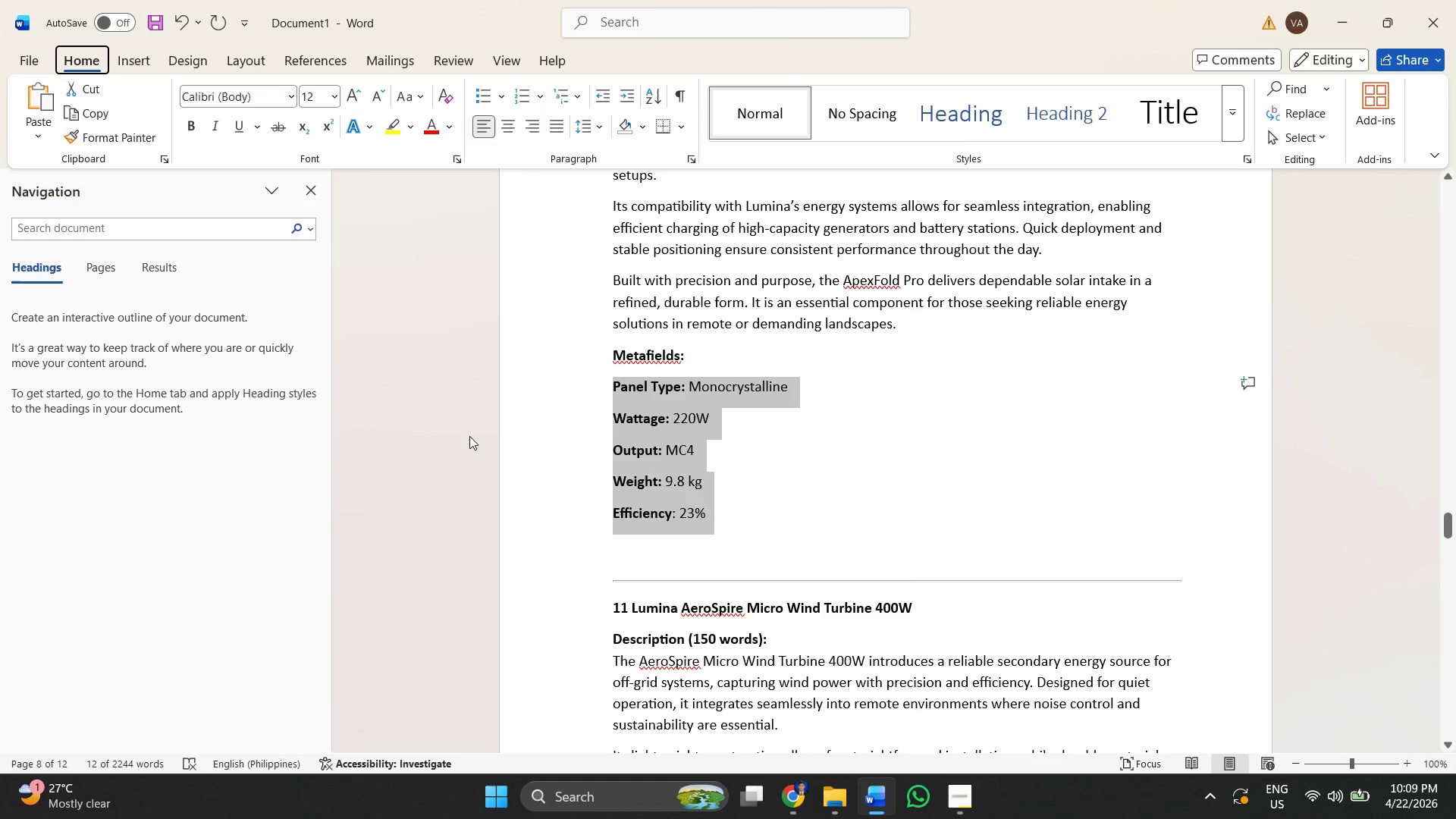 
key(Alt+AltLeft)
 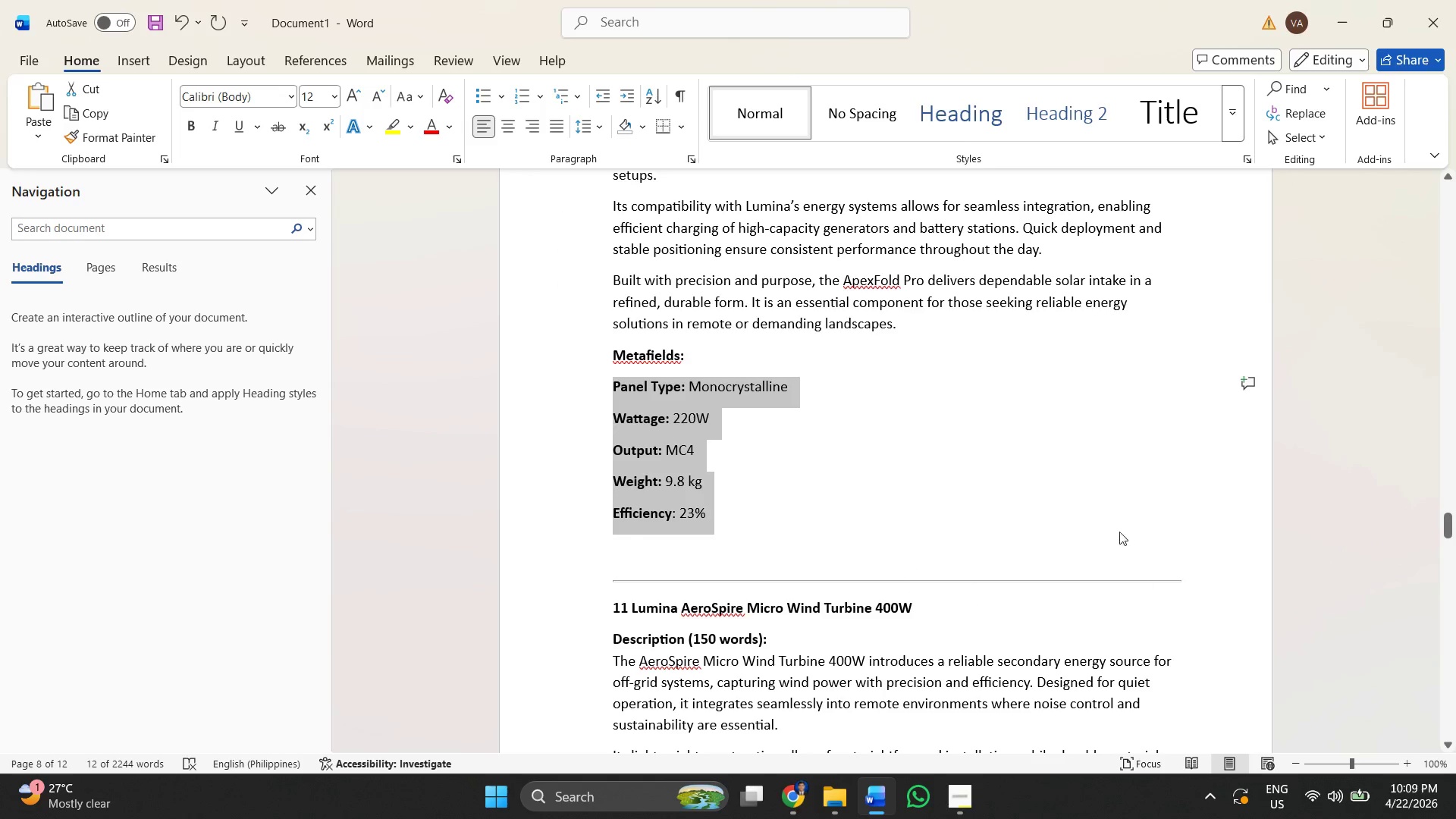 
left_click([1019, 489])
 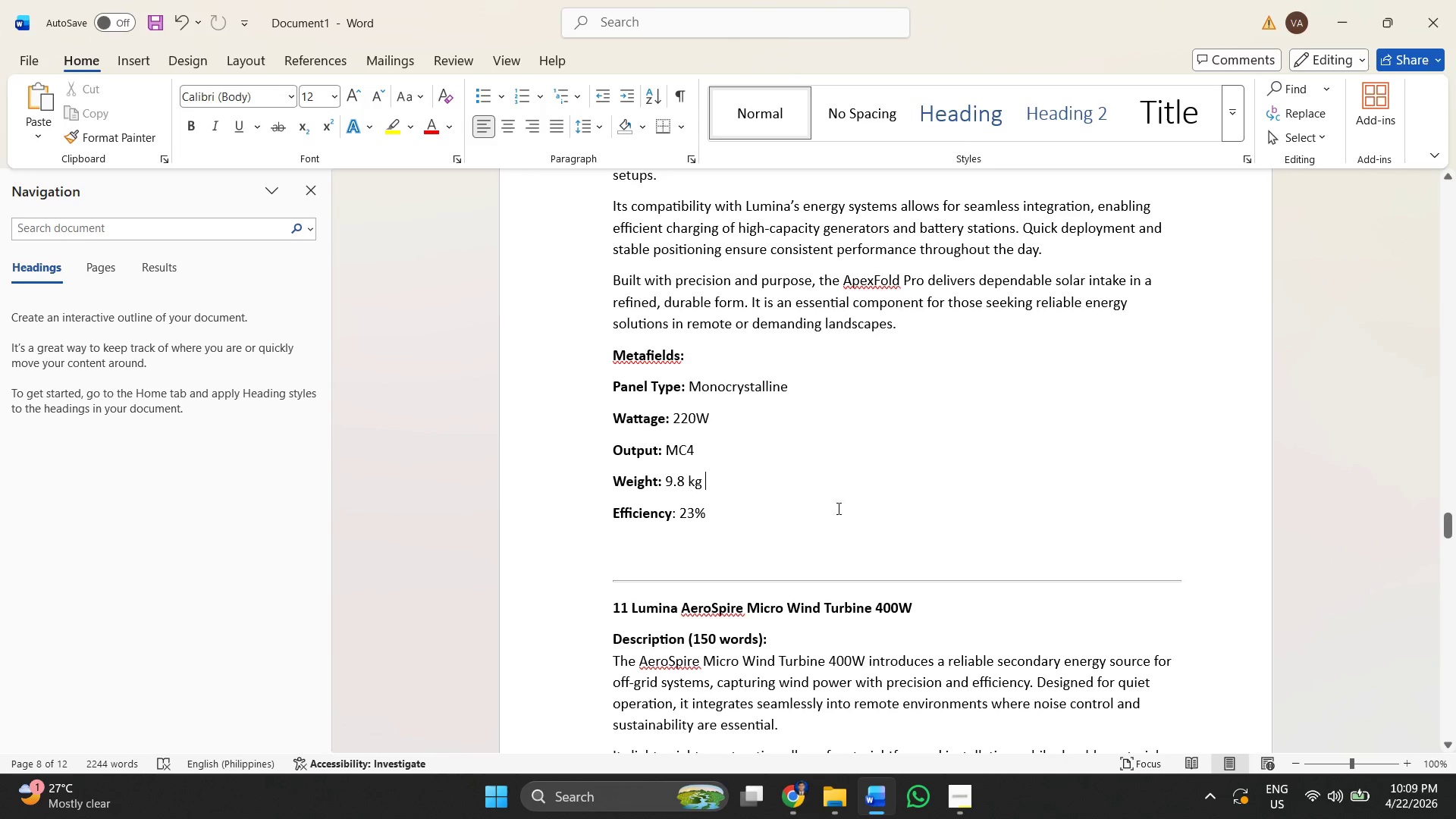 
key(Alt+Tab)
 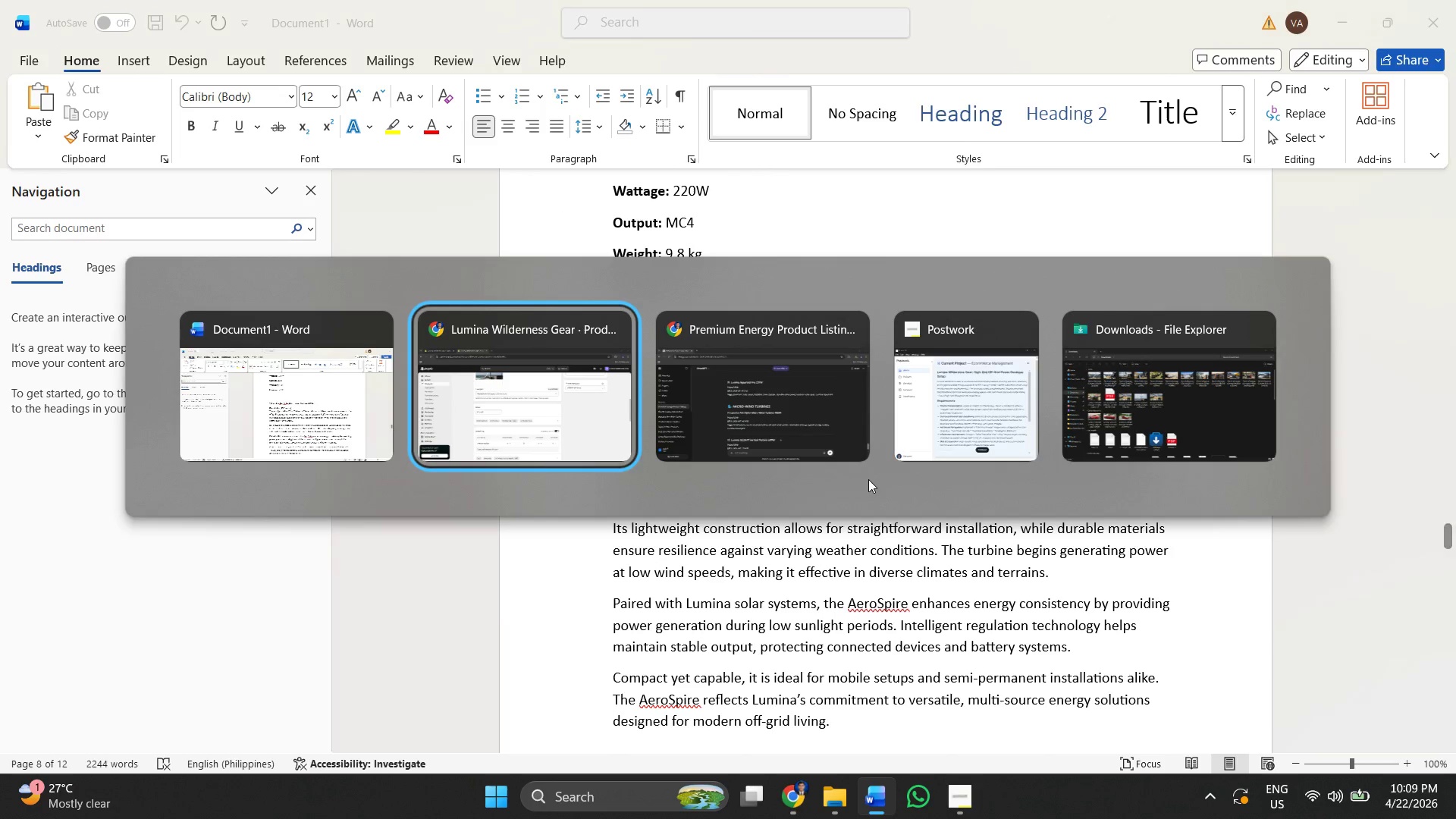 
scroll: coordinate [760, 499], scroll_direction: down, amount: 5.0
 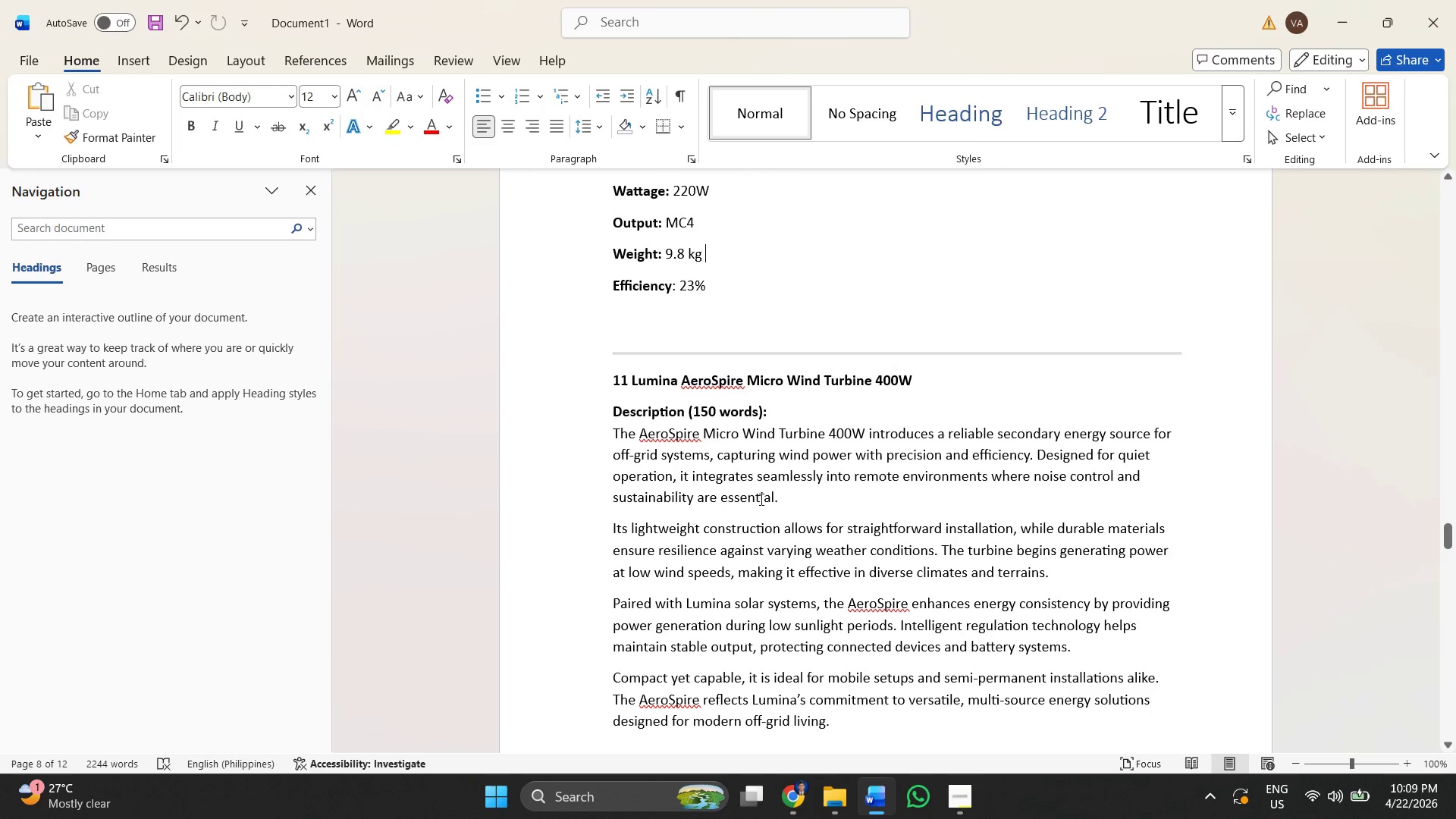 
key(Alt+Tab)
 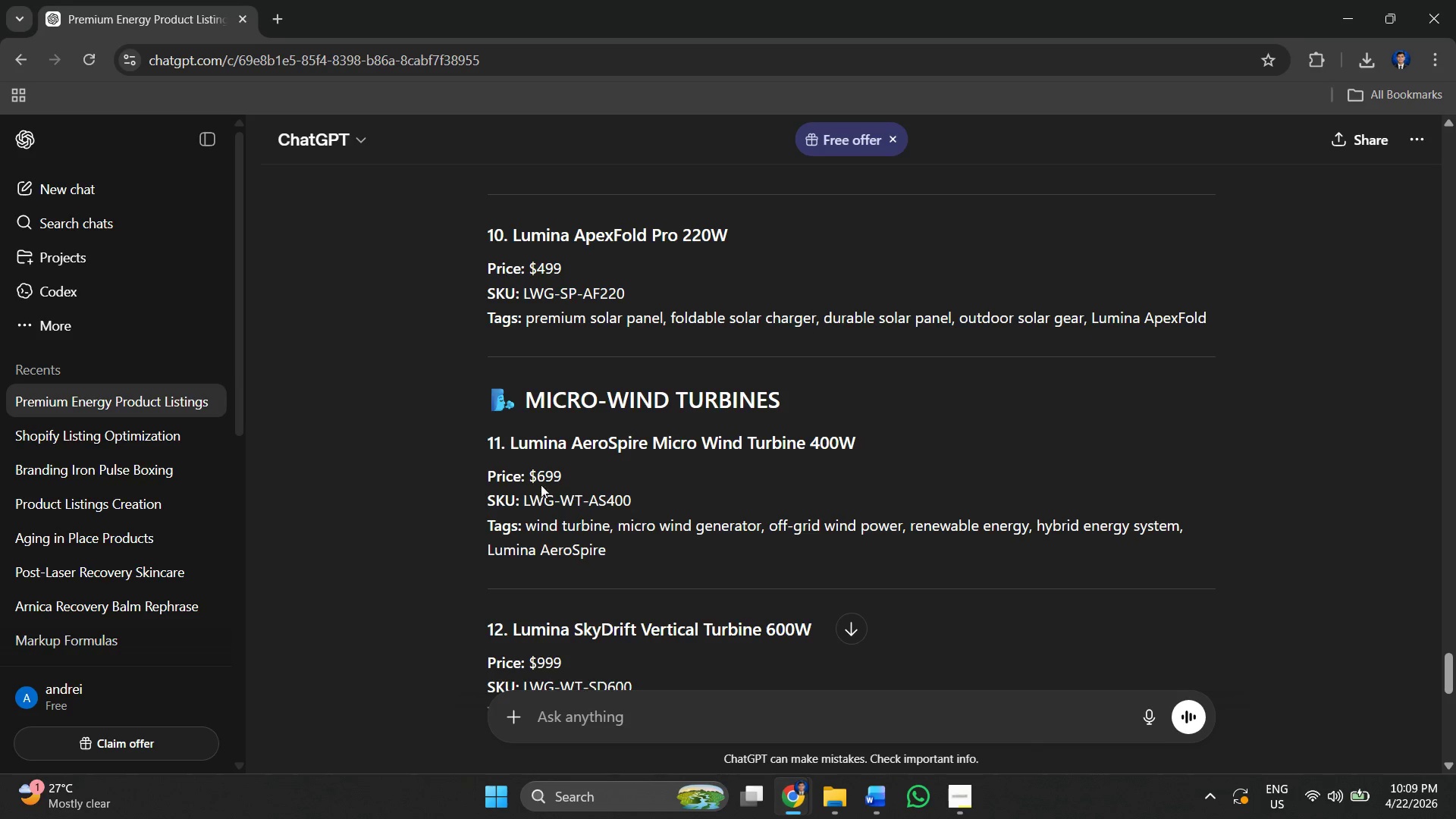 
left_click_drag(start_coordinate=[538, 480], to_coordinate=[566, 478])
 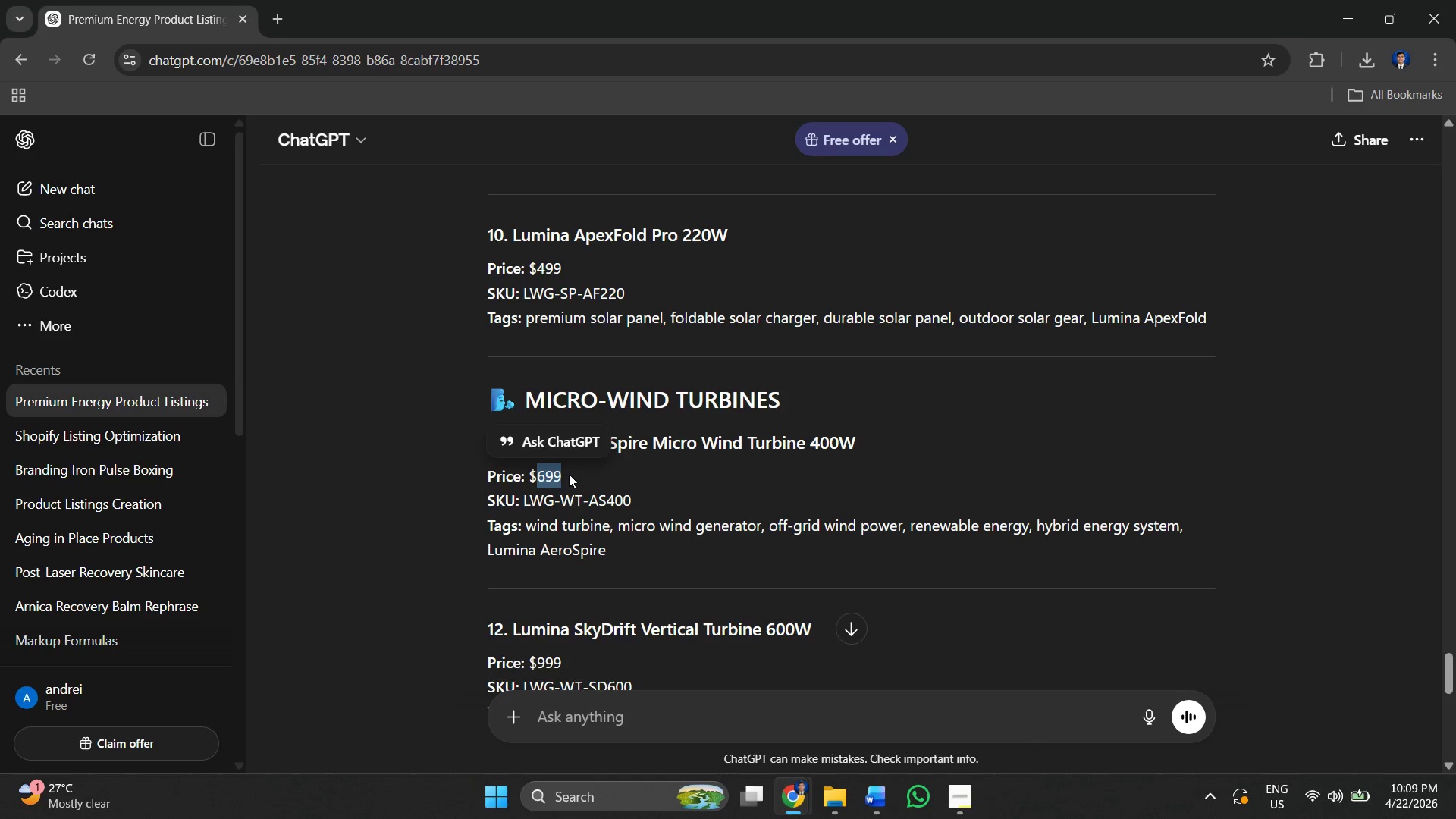 
key(Control+ControlLeft)
 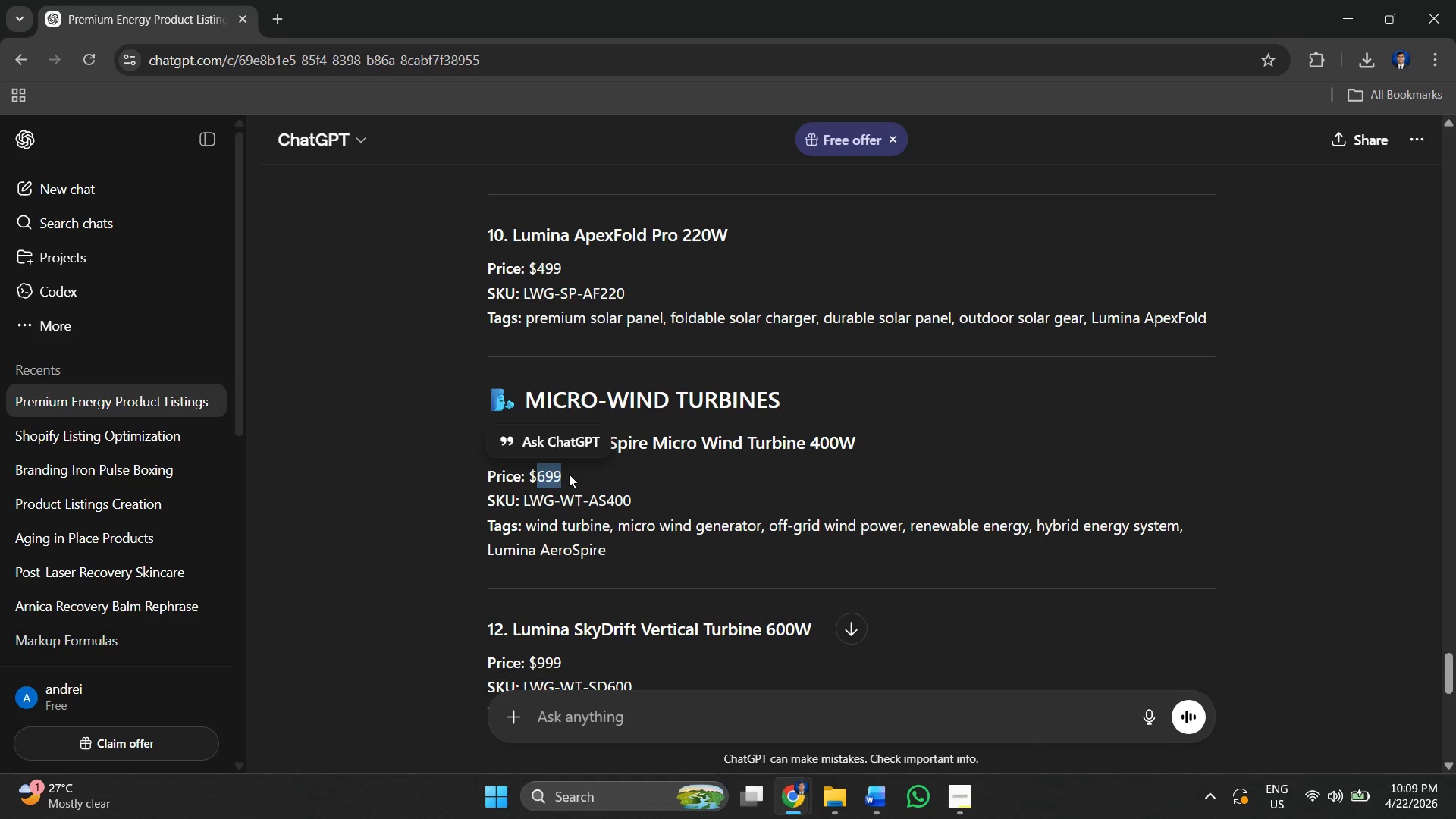 
key(Control+C)
 